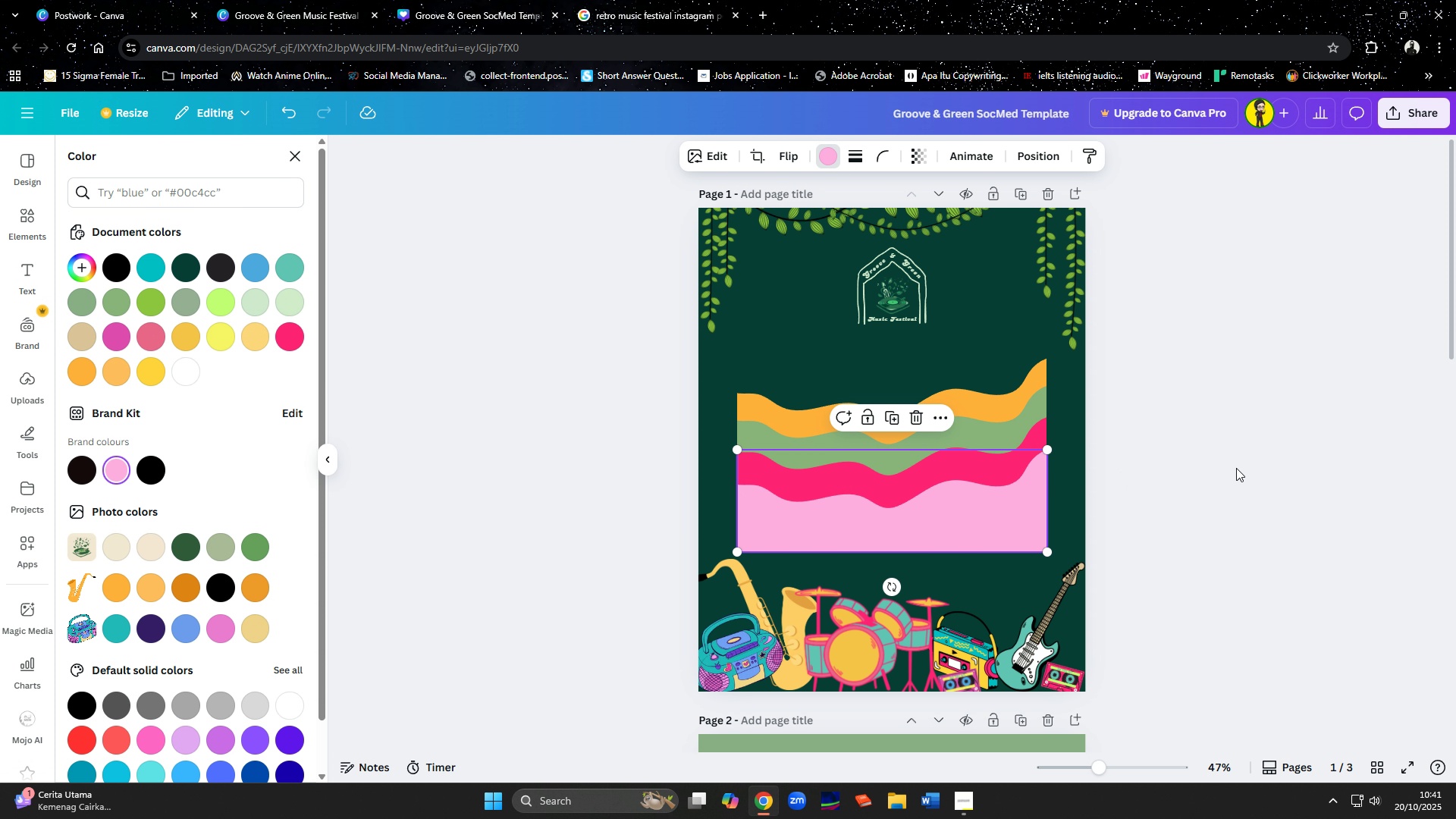 
left_click([1317, 467])
 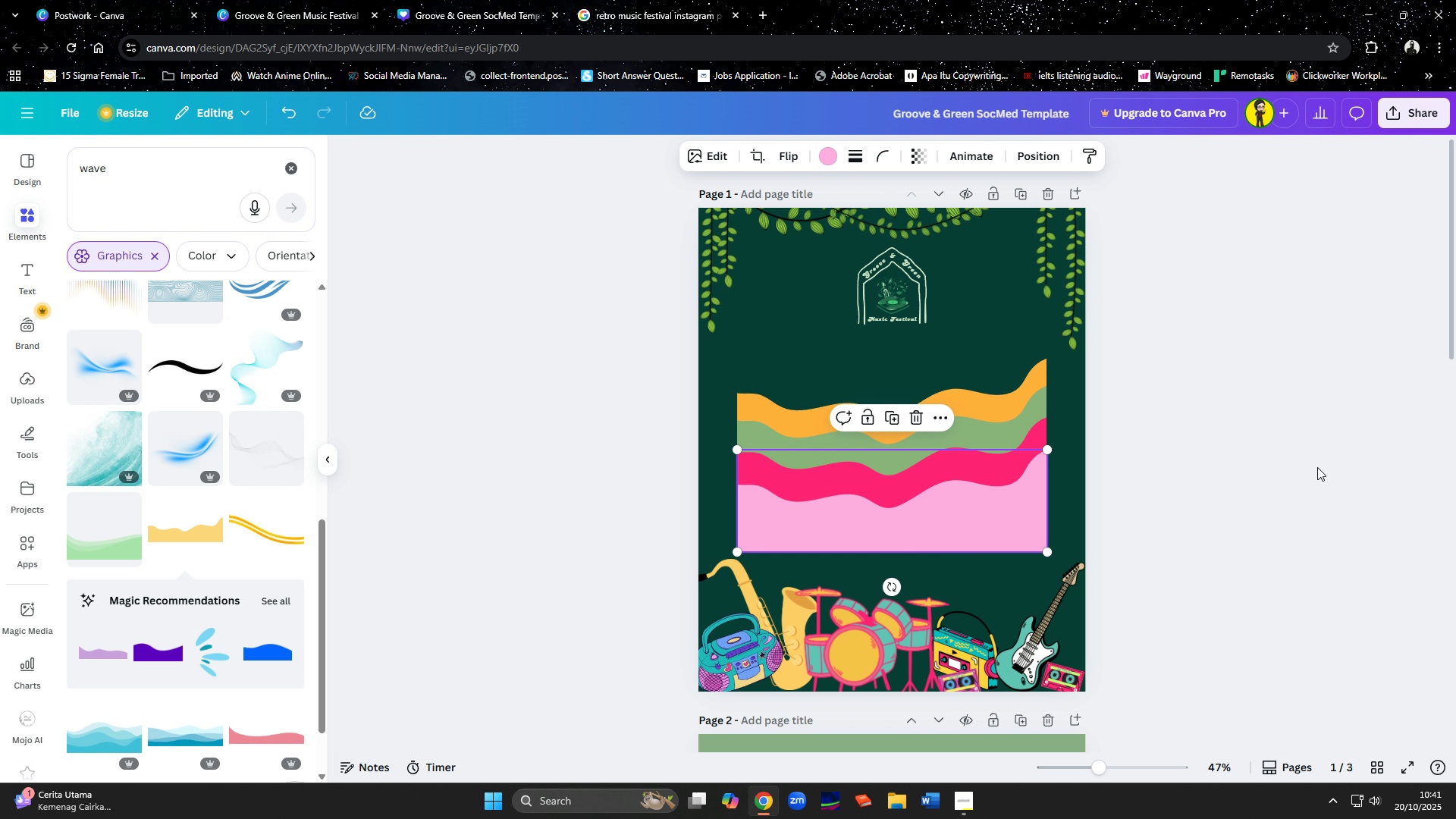 
left_click([1317, 467])
 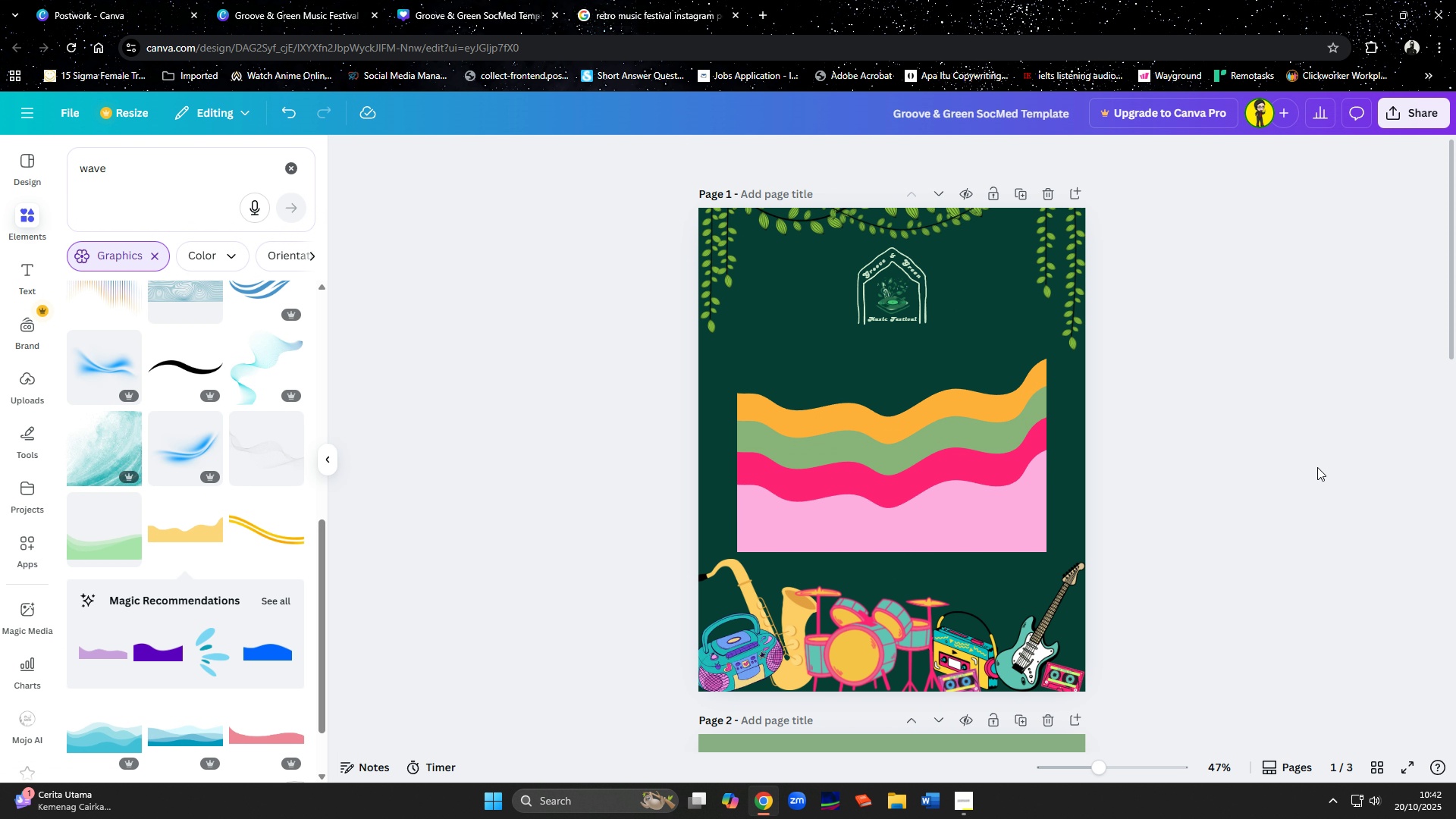 
wait(9.39)
 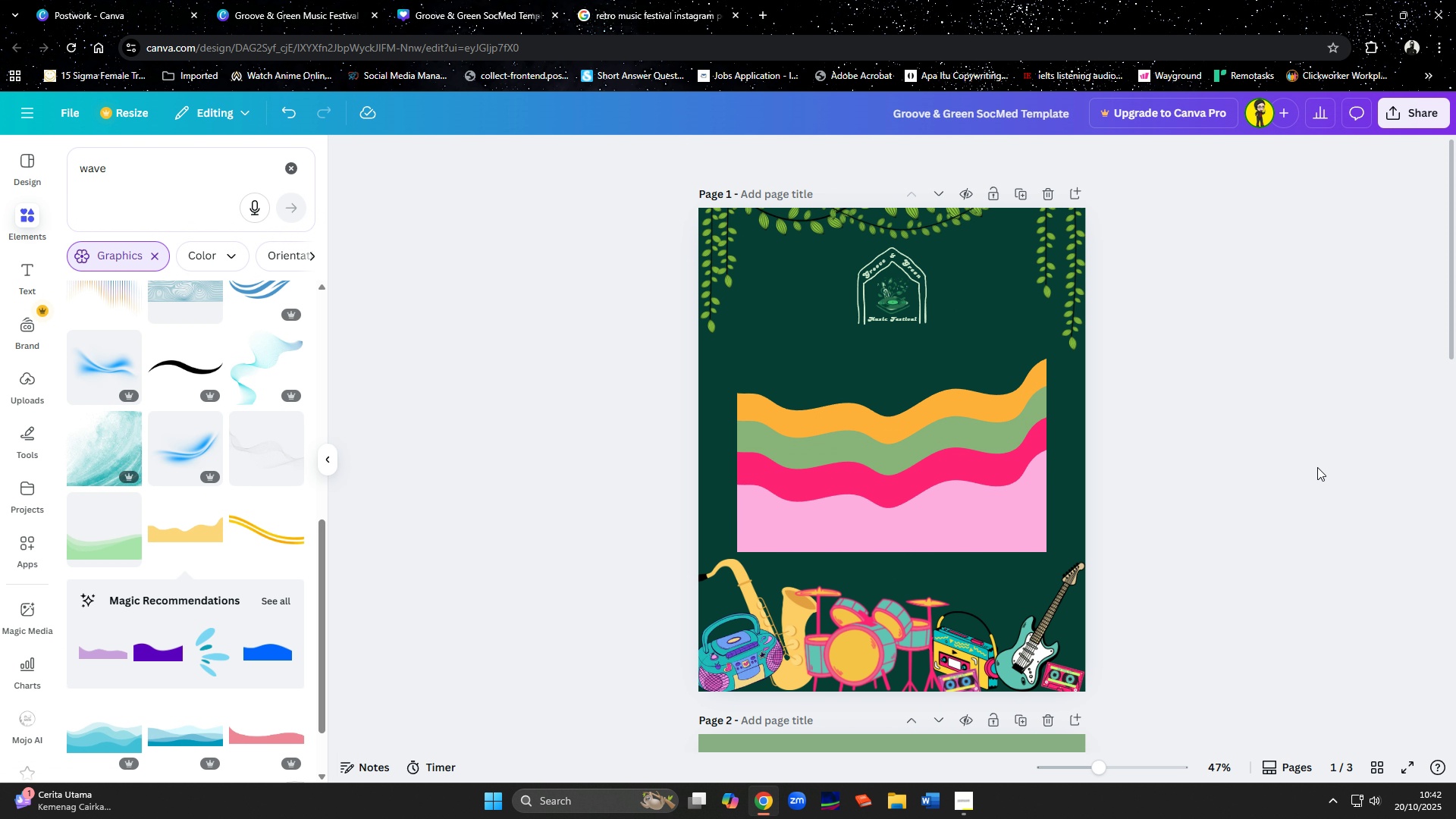 
left_click([1029, 369])
 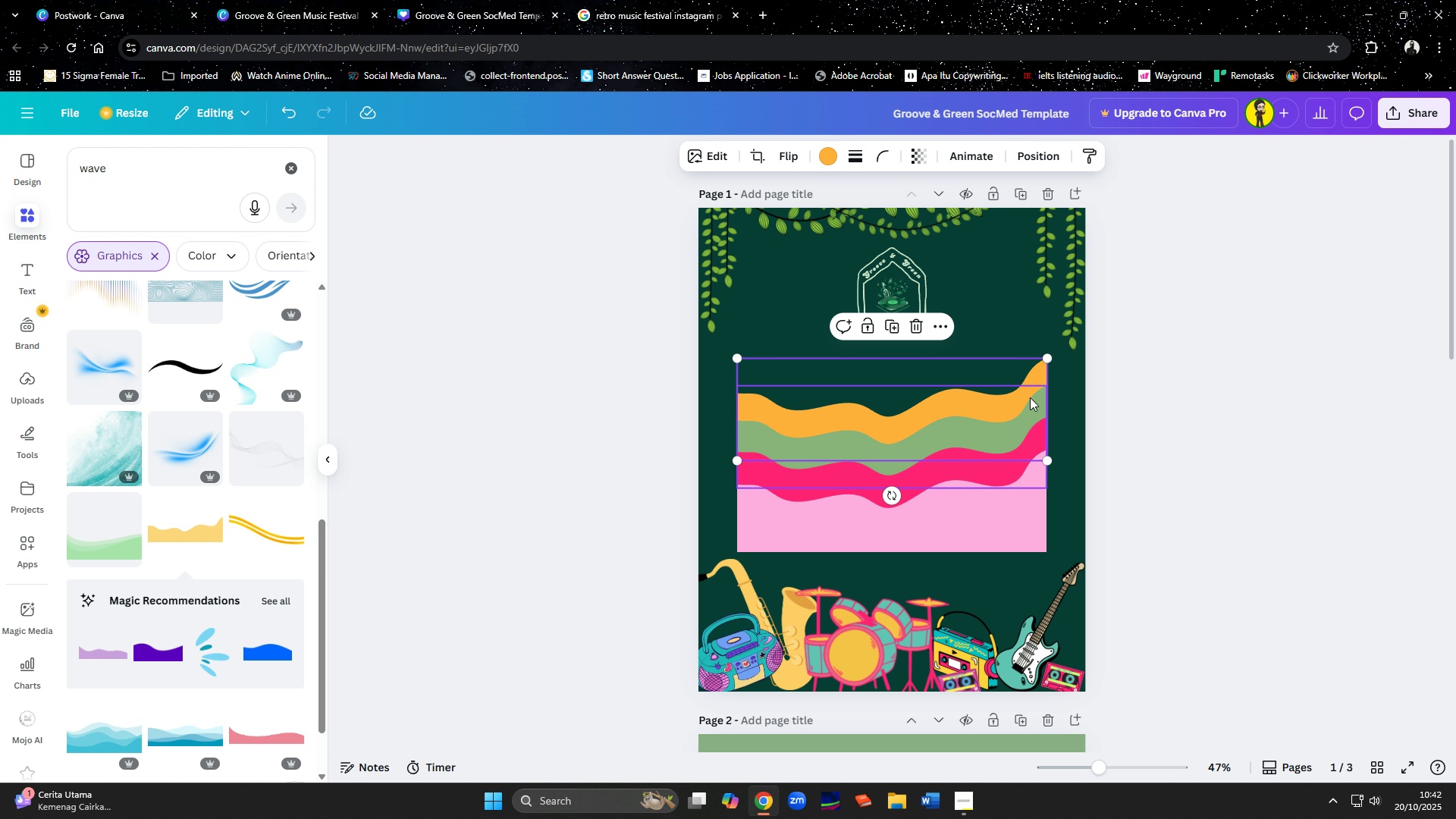 
hold_key(key=ShiftLeft, duration=1.53)
left_click([1028, 411])
 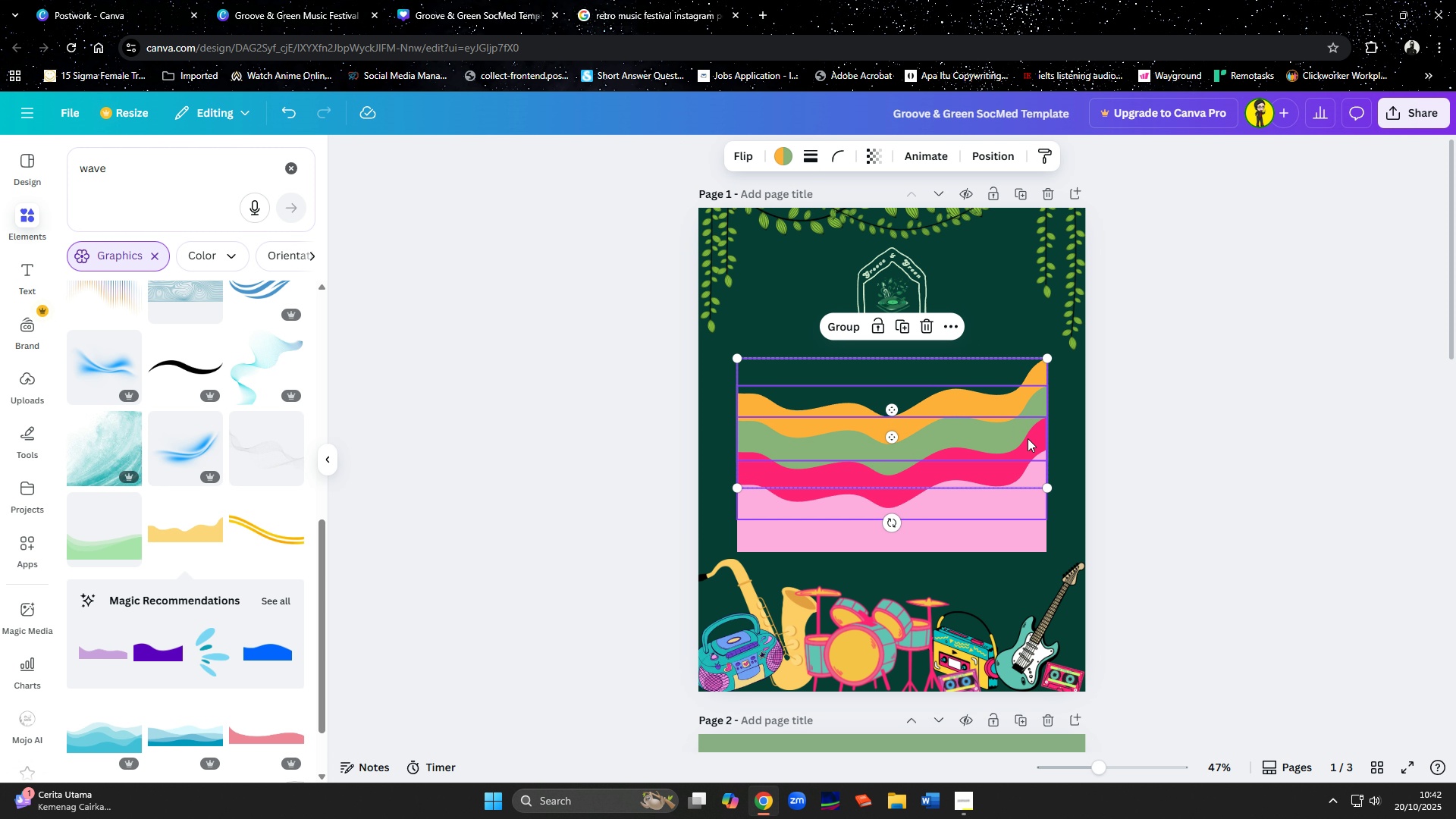 
left_click([1028, 438])
 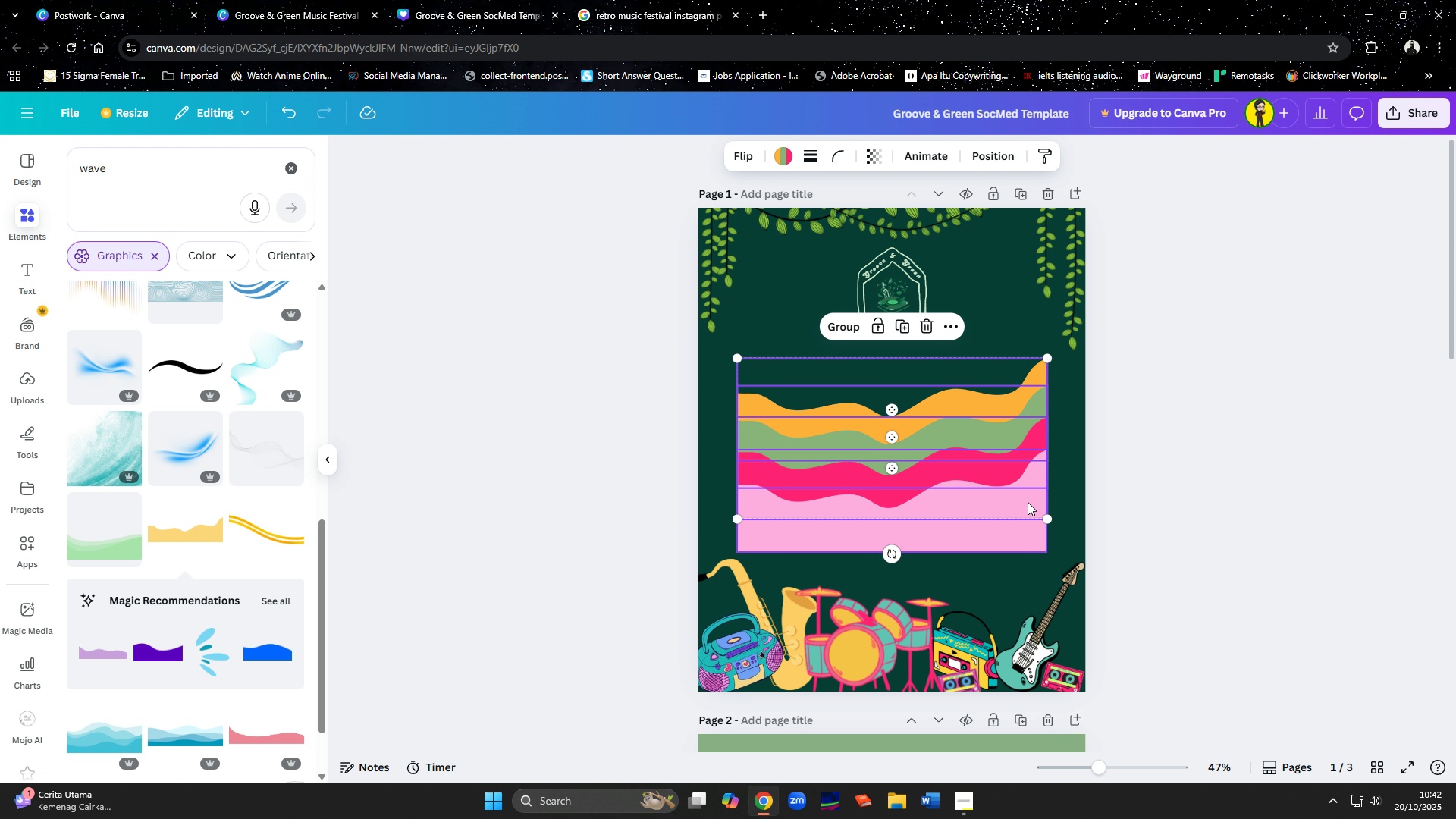 
hold_key(key=ShiftLeft, duration=1.52)
left_click([1025, 544])
 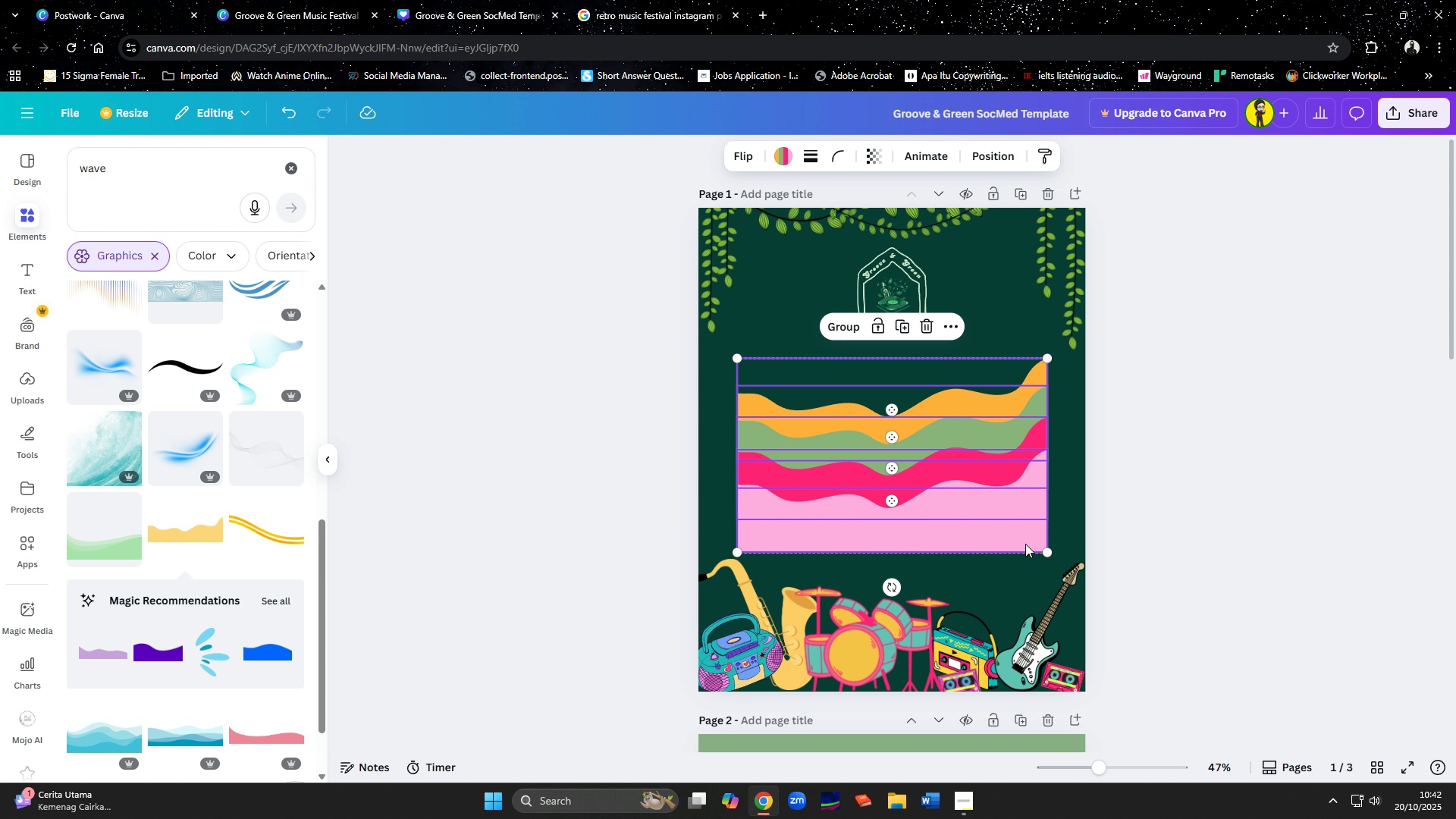 
key(Shift+ShiftLeft)
 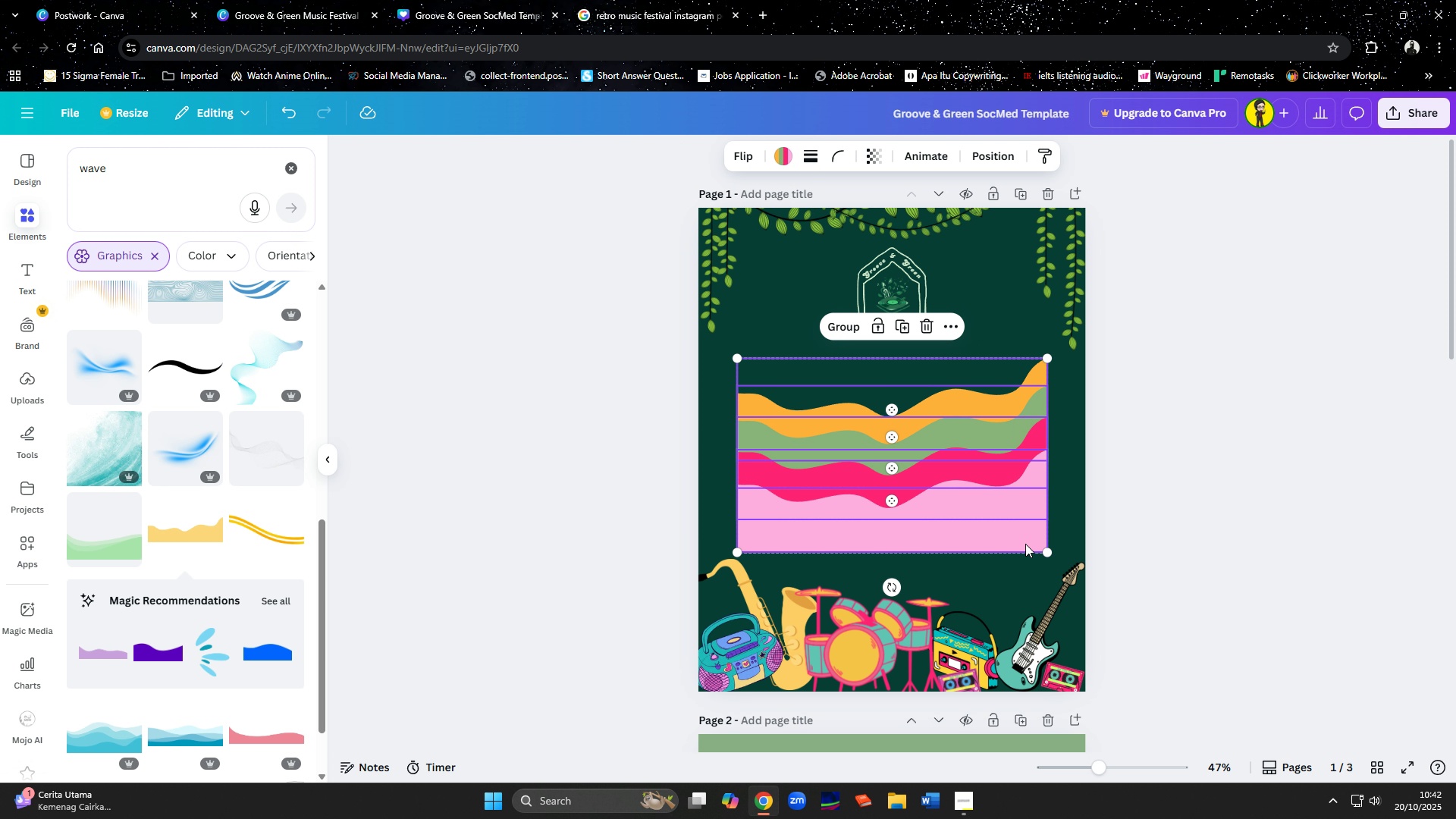 
key(Shift+ShiftLeft)
 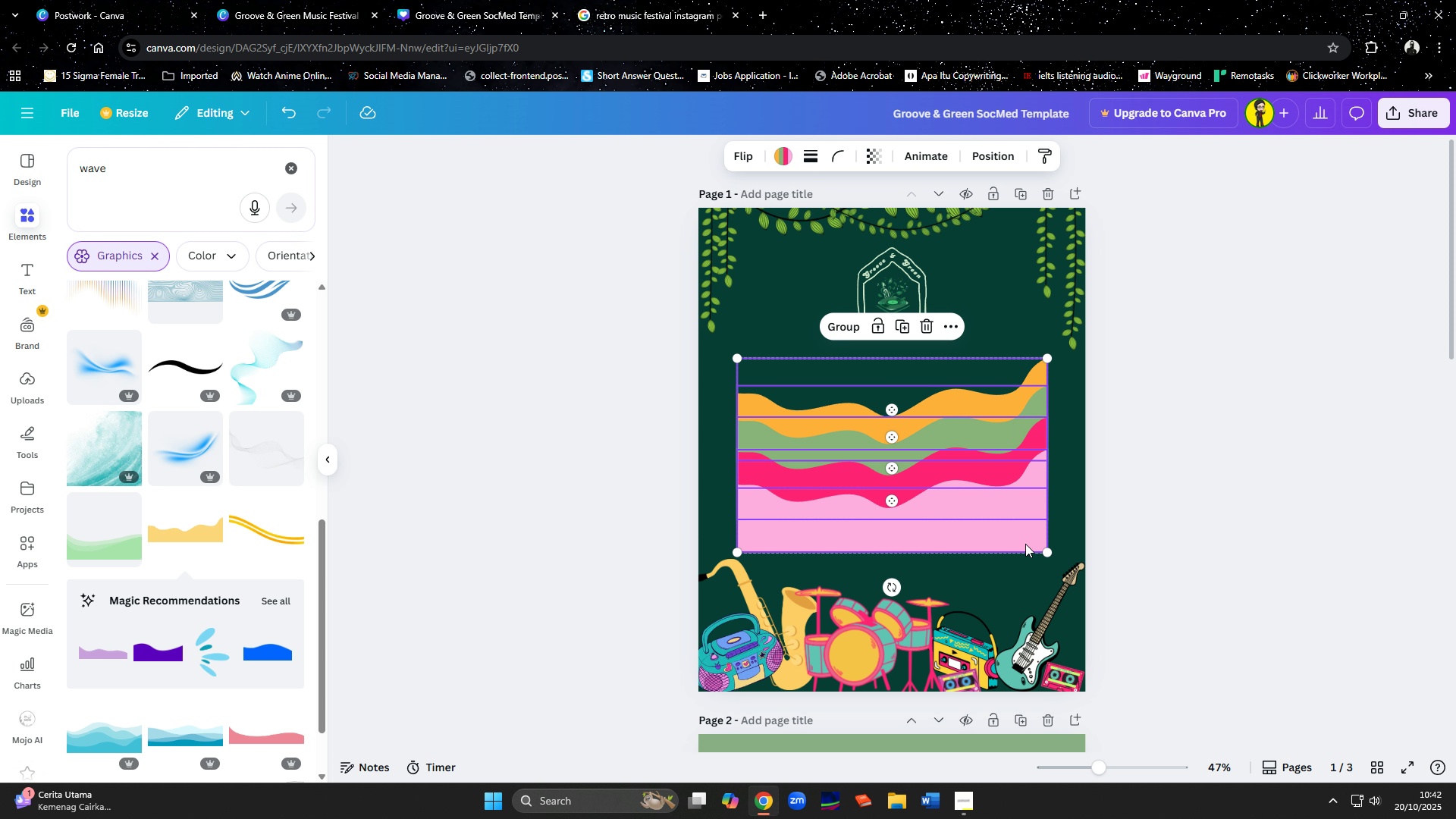 
key(Shift+ShiftLeft)
 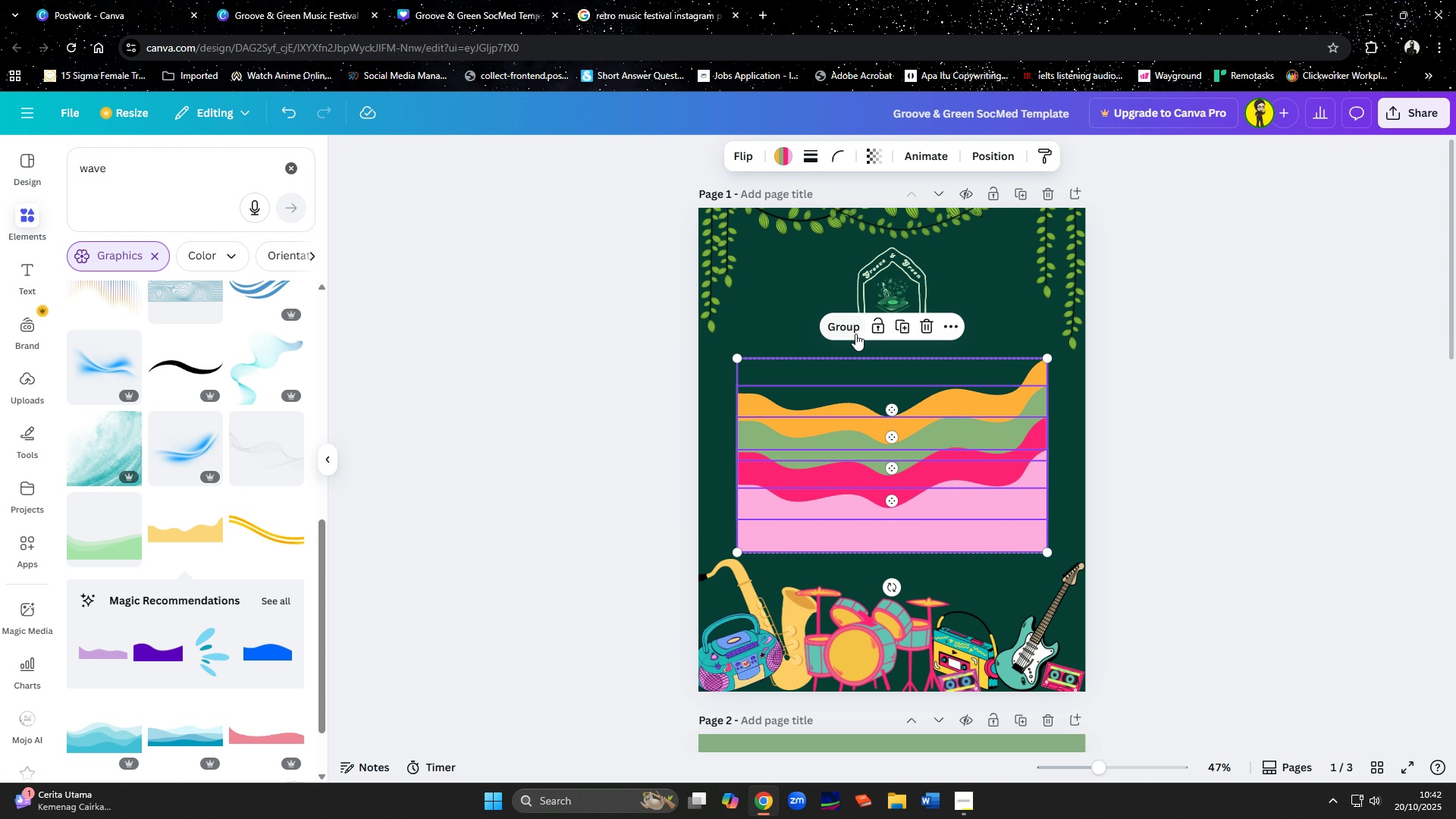 
left_click([855, 334])
 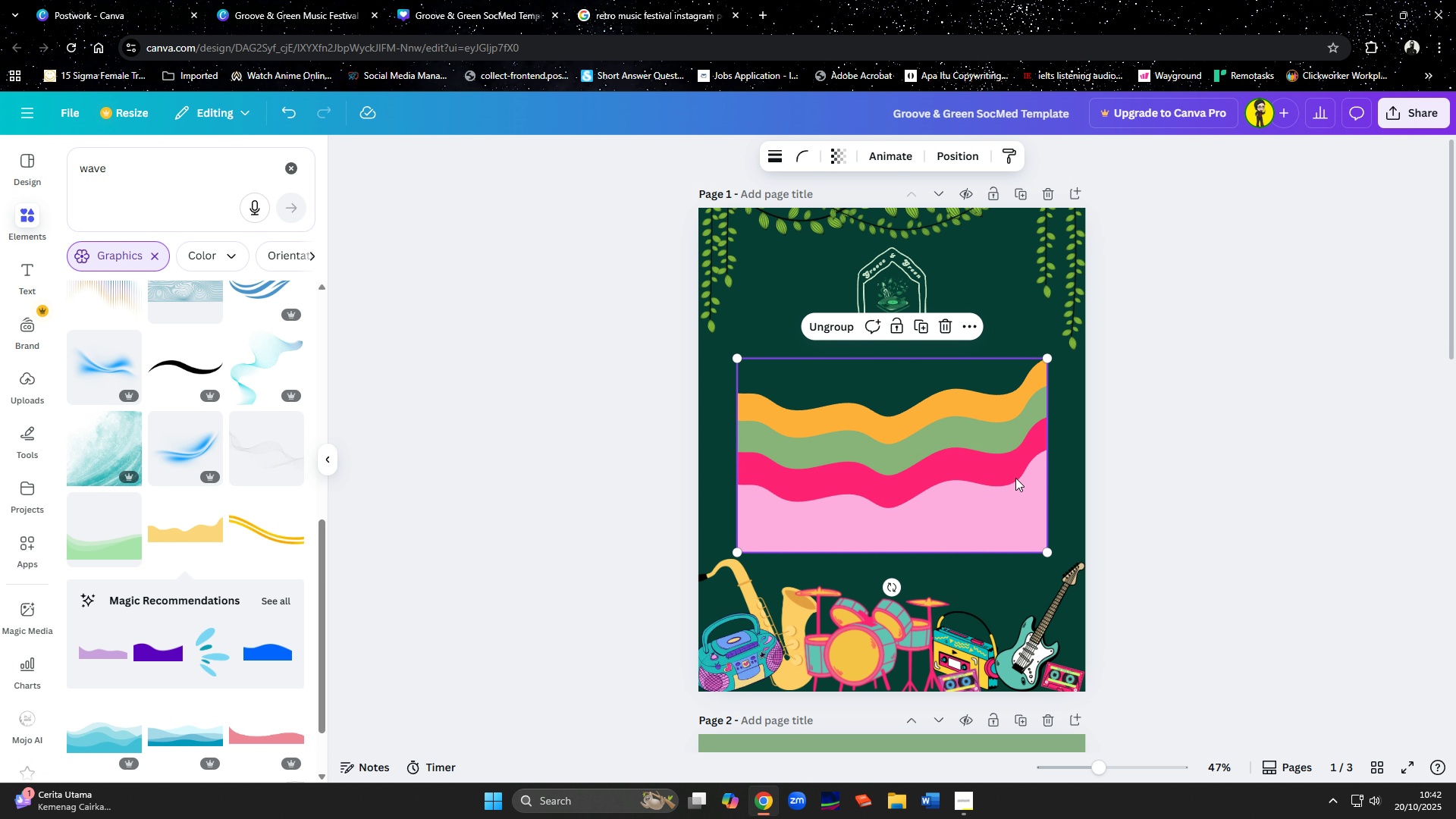 
left_click_drag(start_coordinate=[1004, 513], to_coordinate=[1002, 497])
 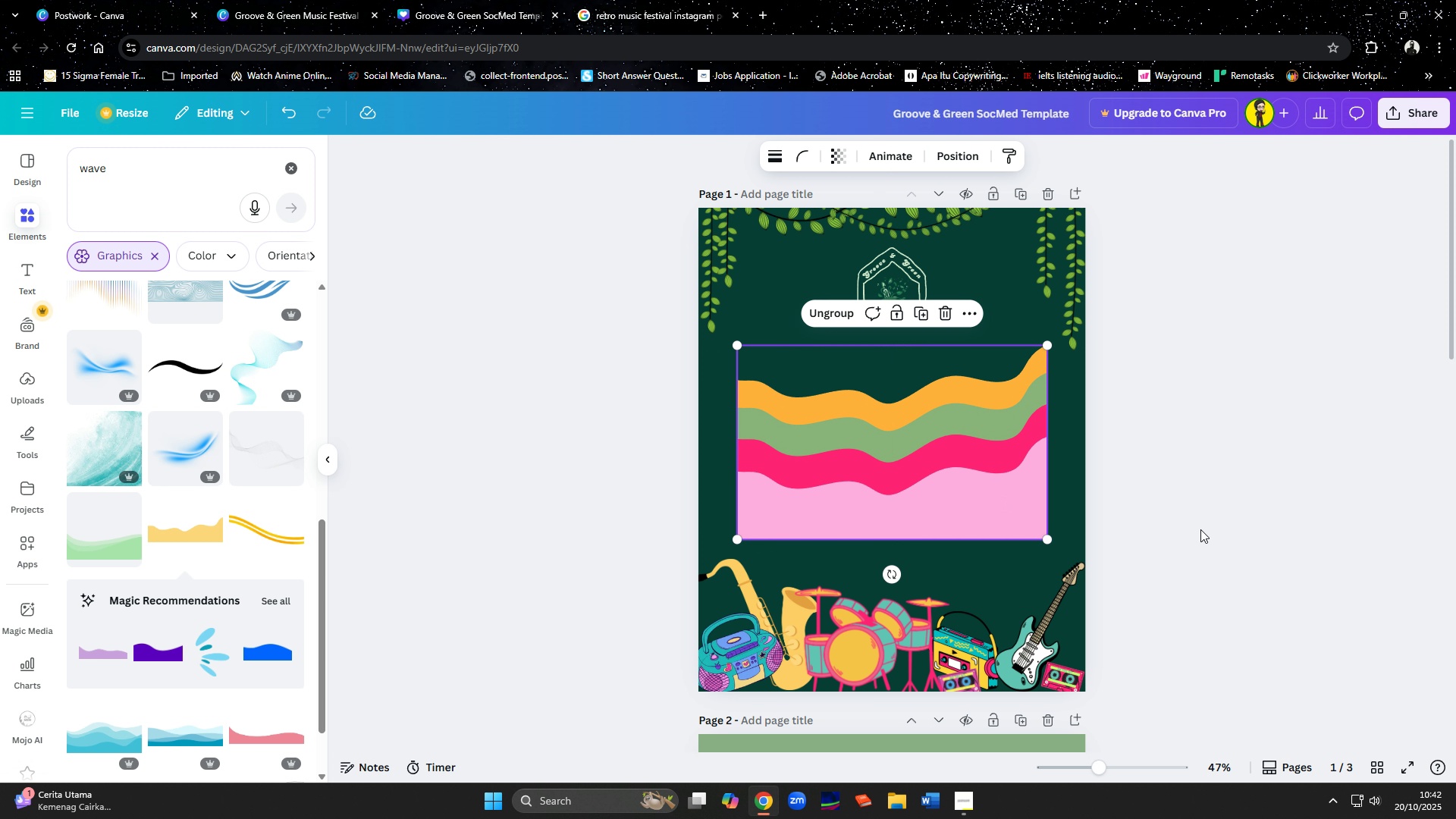 
left_click([1200, 529])
 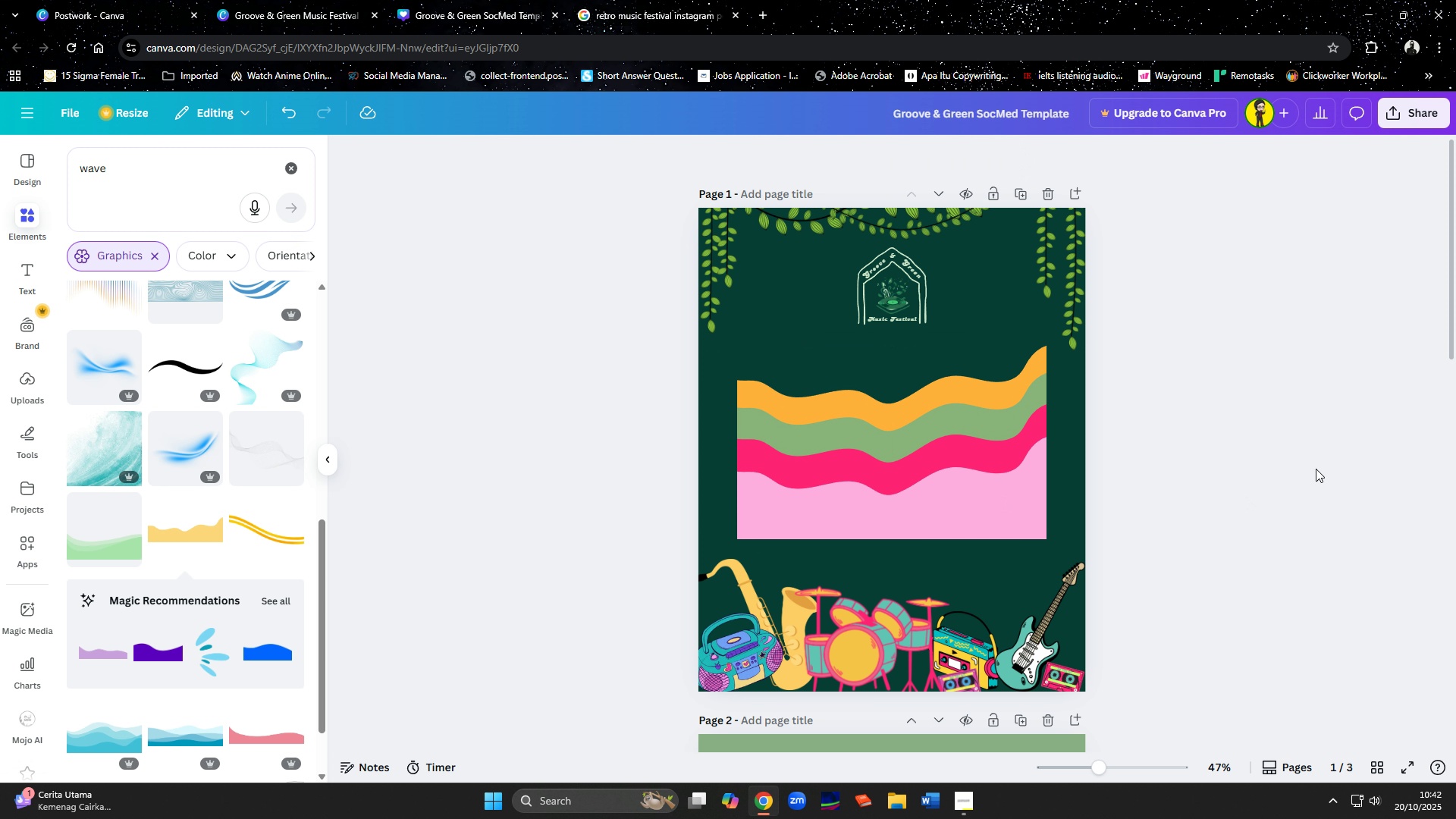 
wait(8.51)
 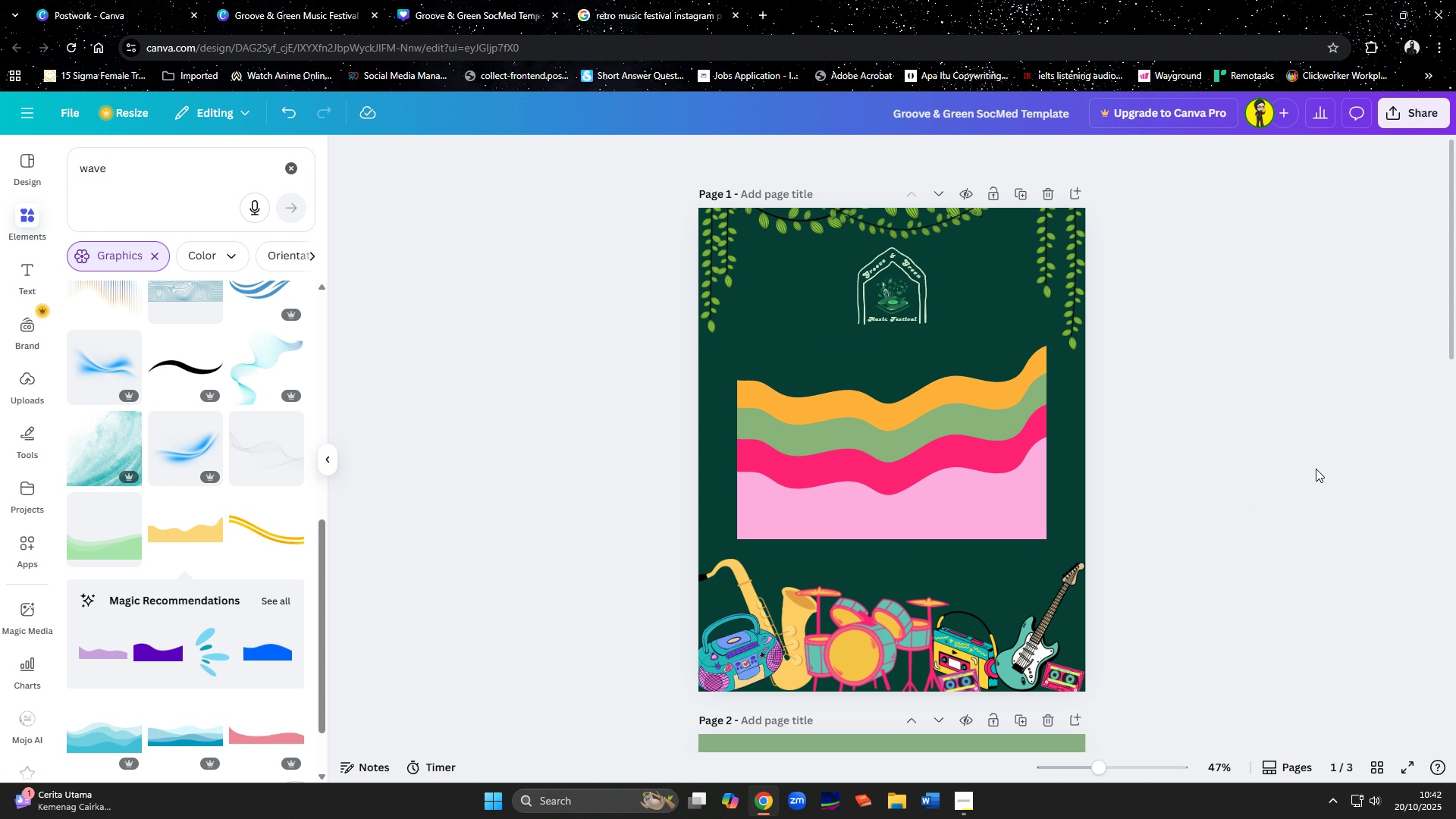 
left_click([1039, 516])
 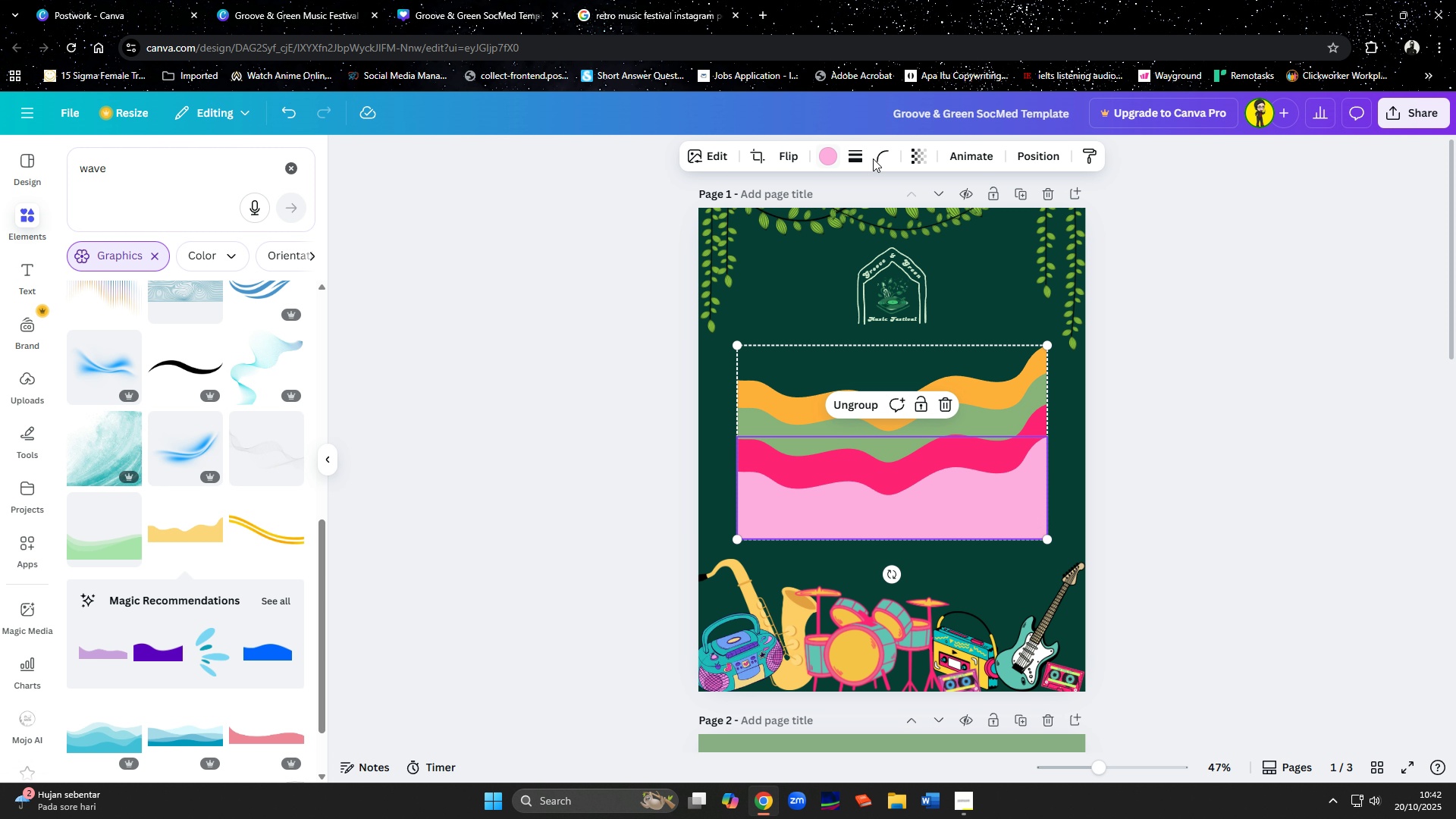 
left_click([890, 152])
 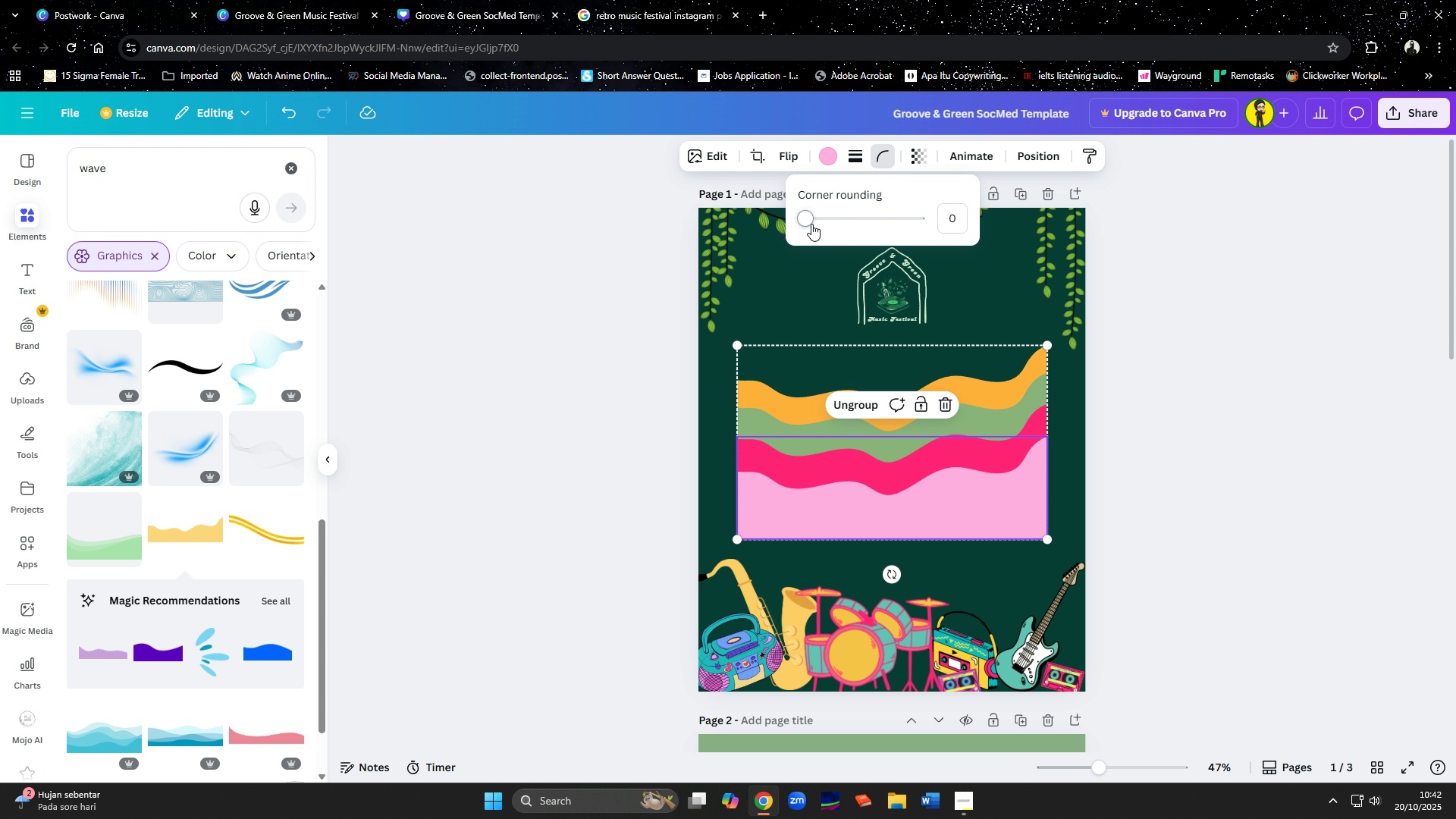 
left_click_drag(start_coordinate=[806, 221], to_coordinate=[865, 234])
 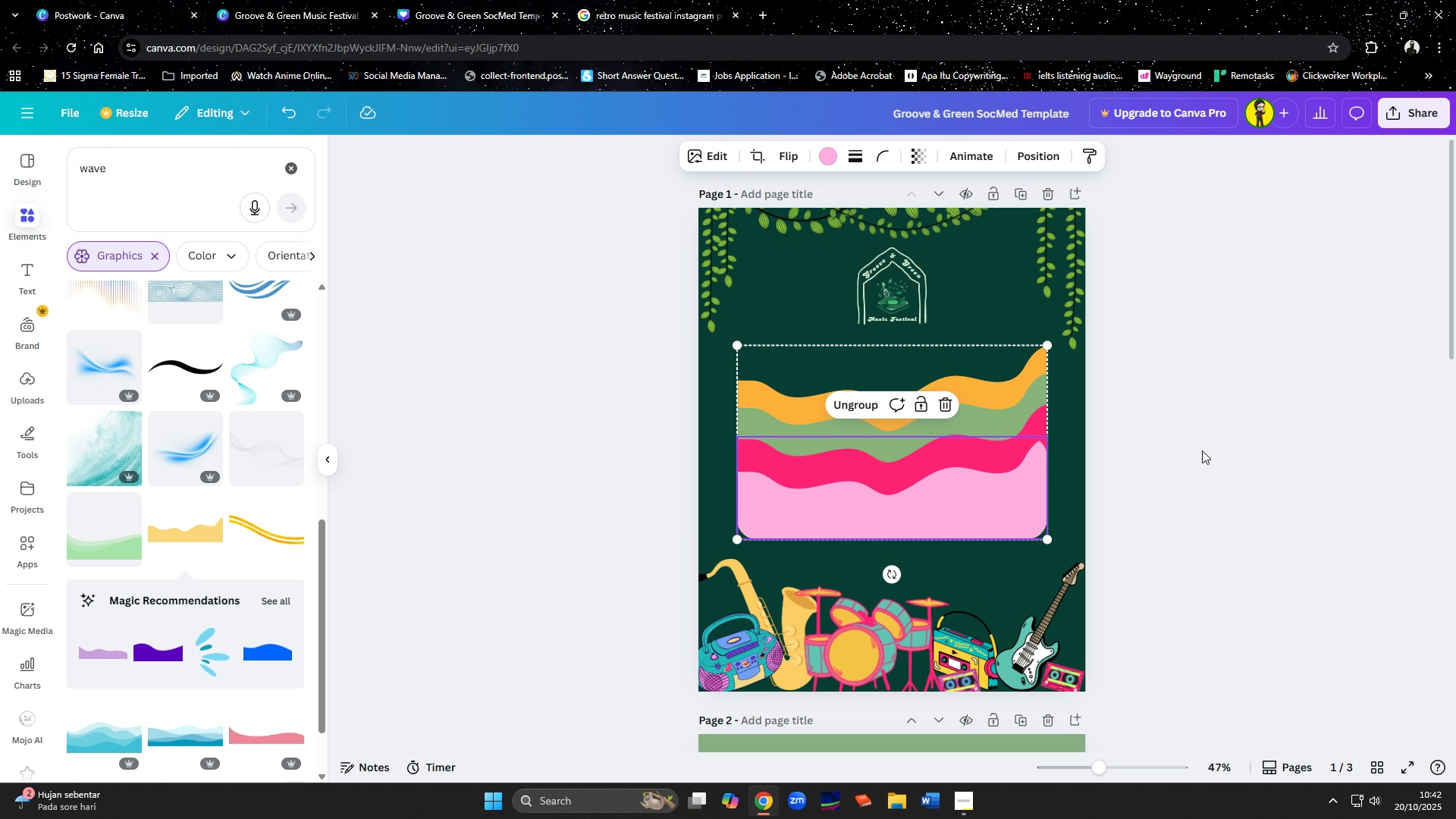 
double_click([1202, 450])
 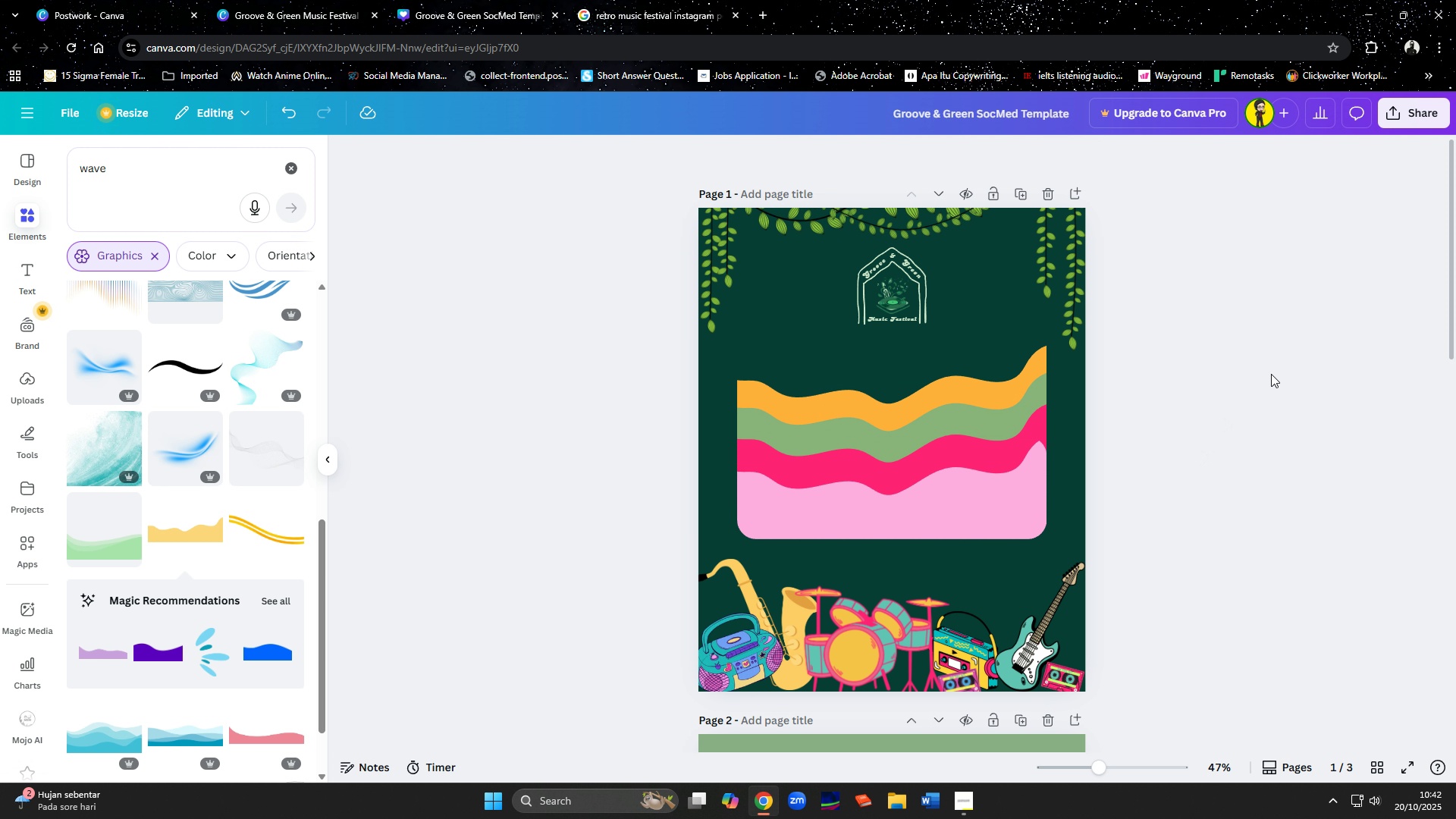 
wait(9.87)
 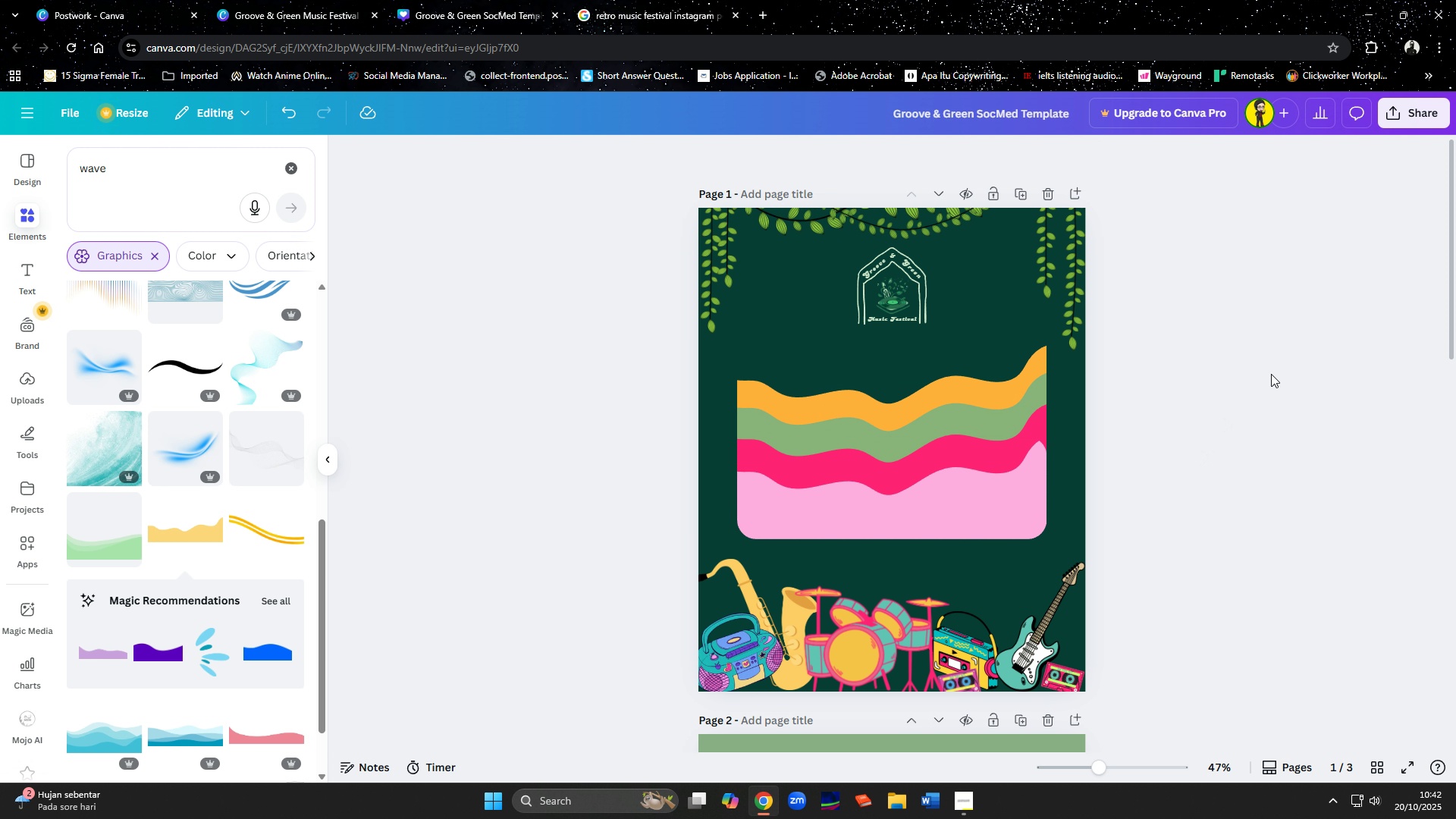 
left_click([1016, 502])
 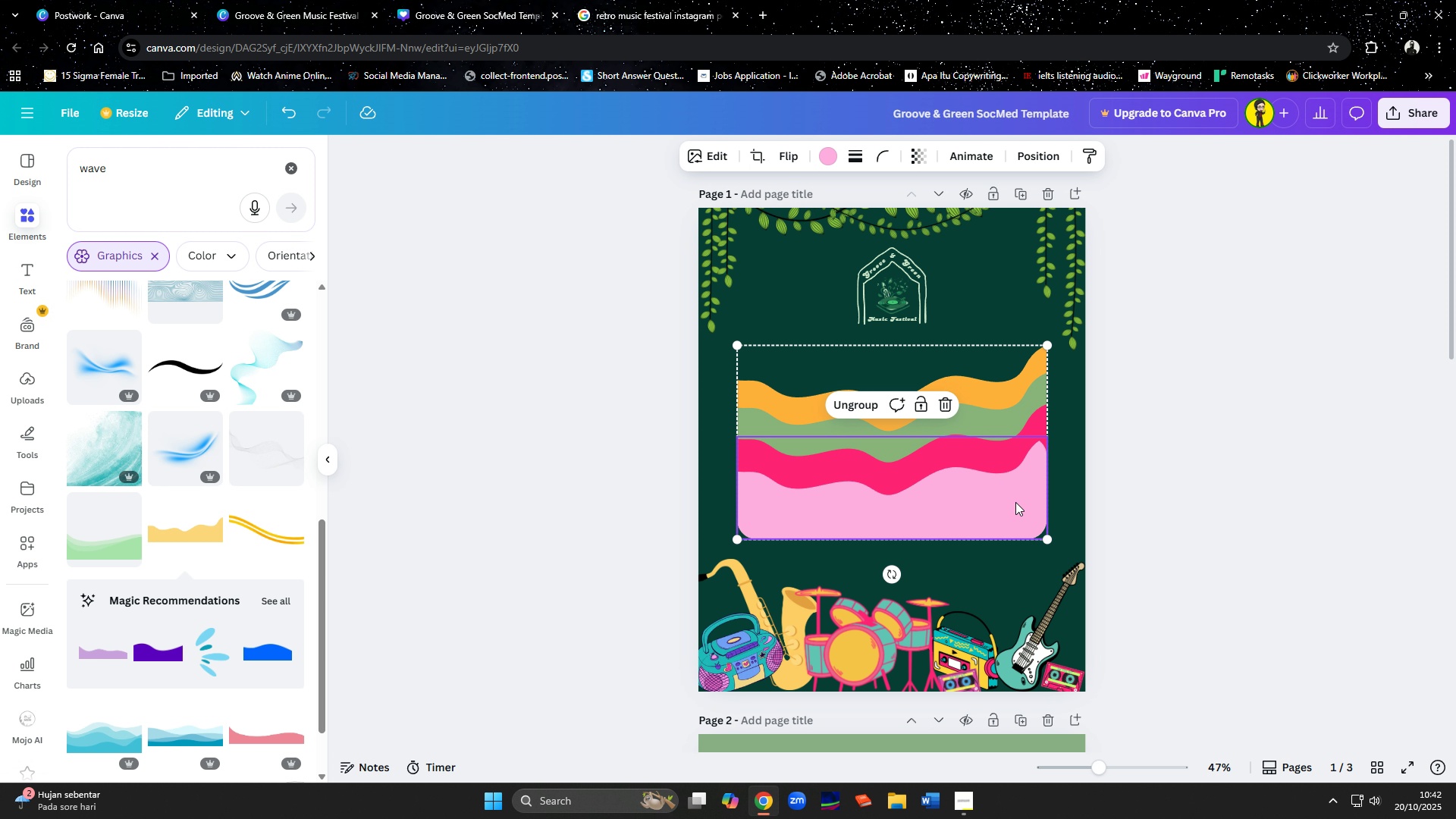 
left_click([1237, 447])
 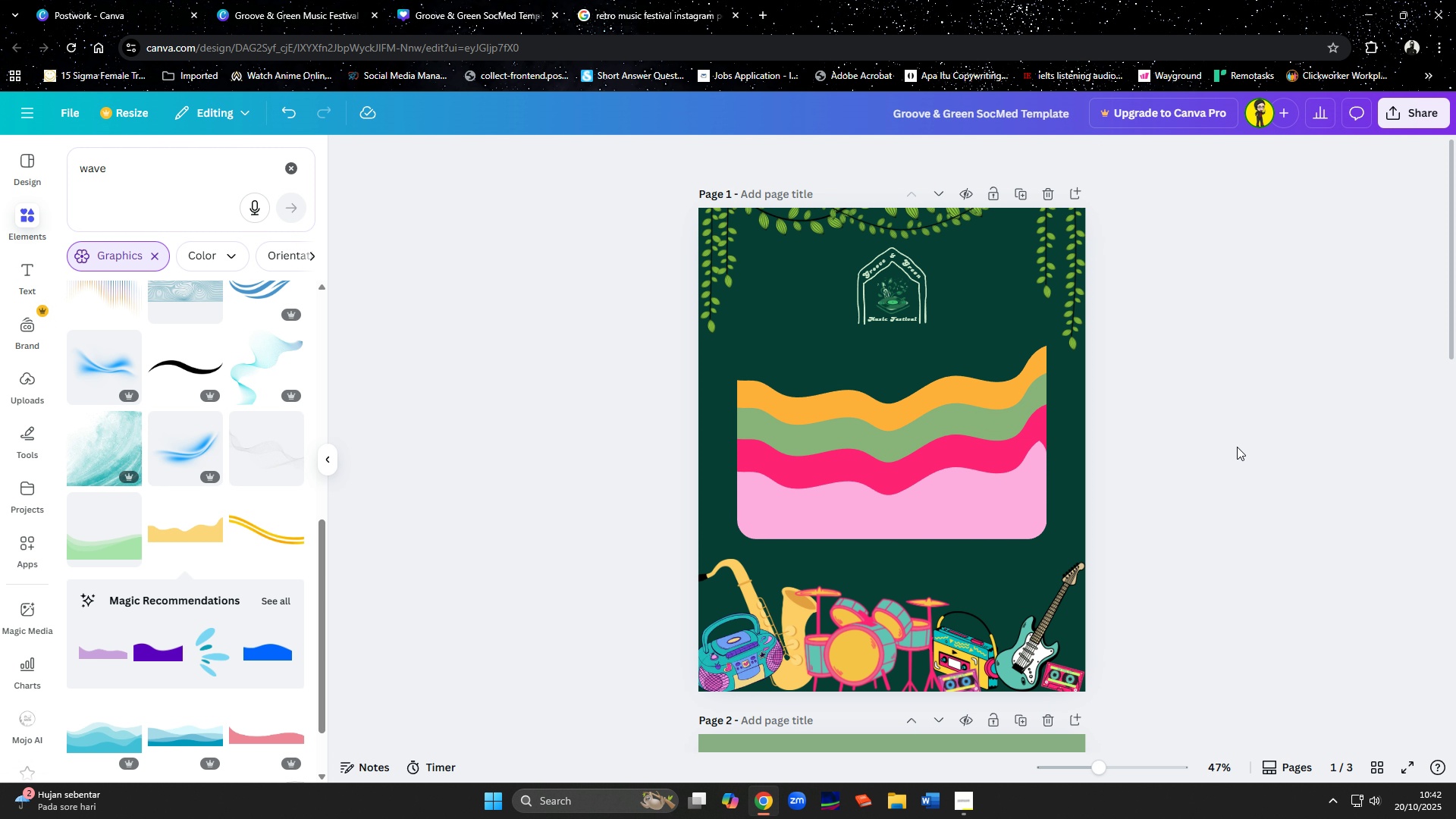 
scroll: coordinate [1257, 416], scroll_direction: up, amount: 5.0
 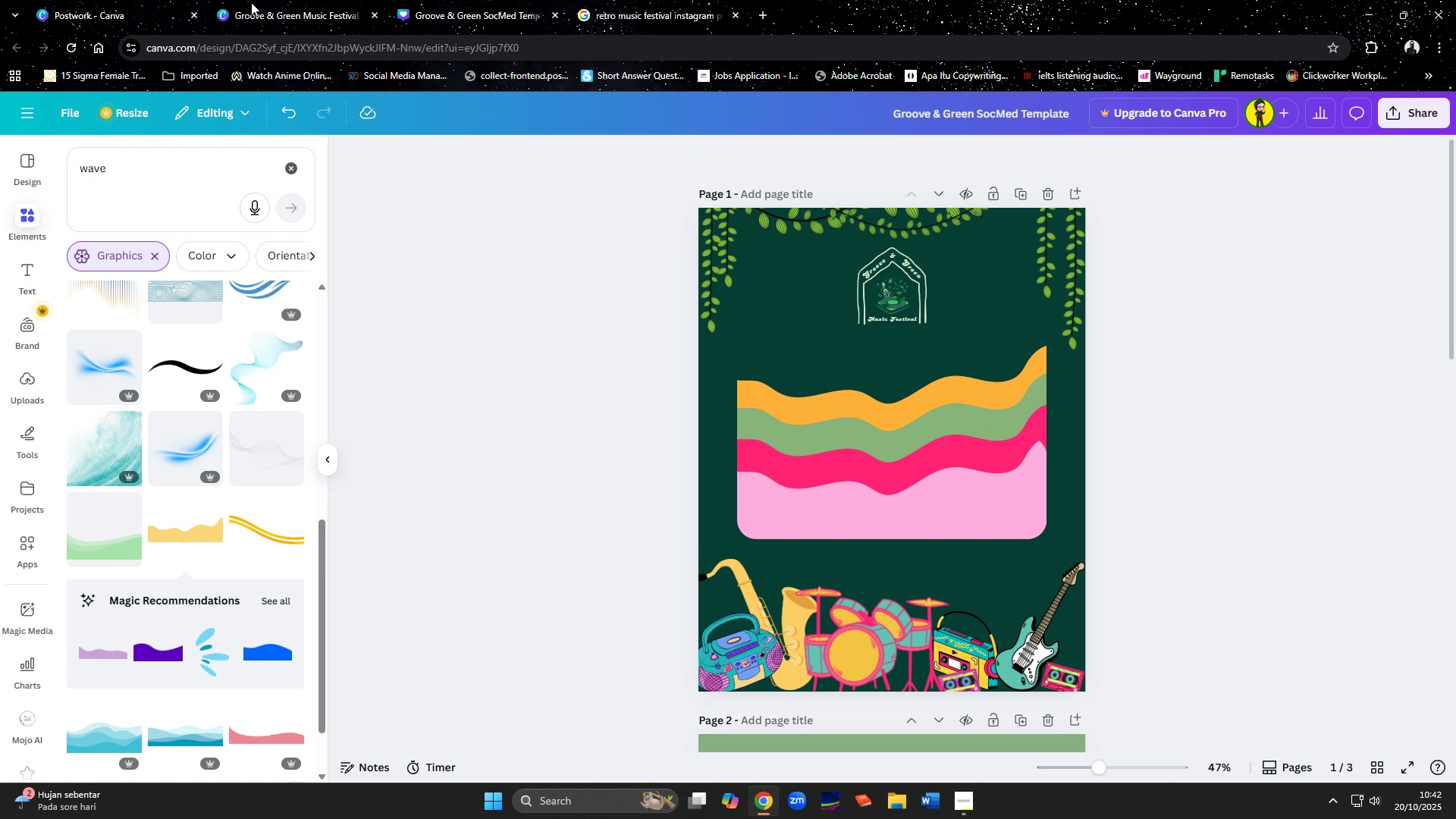 
left_click([301, 2])
 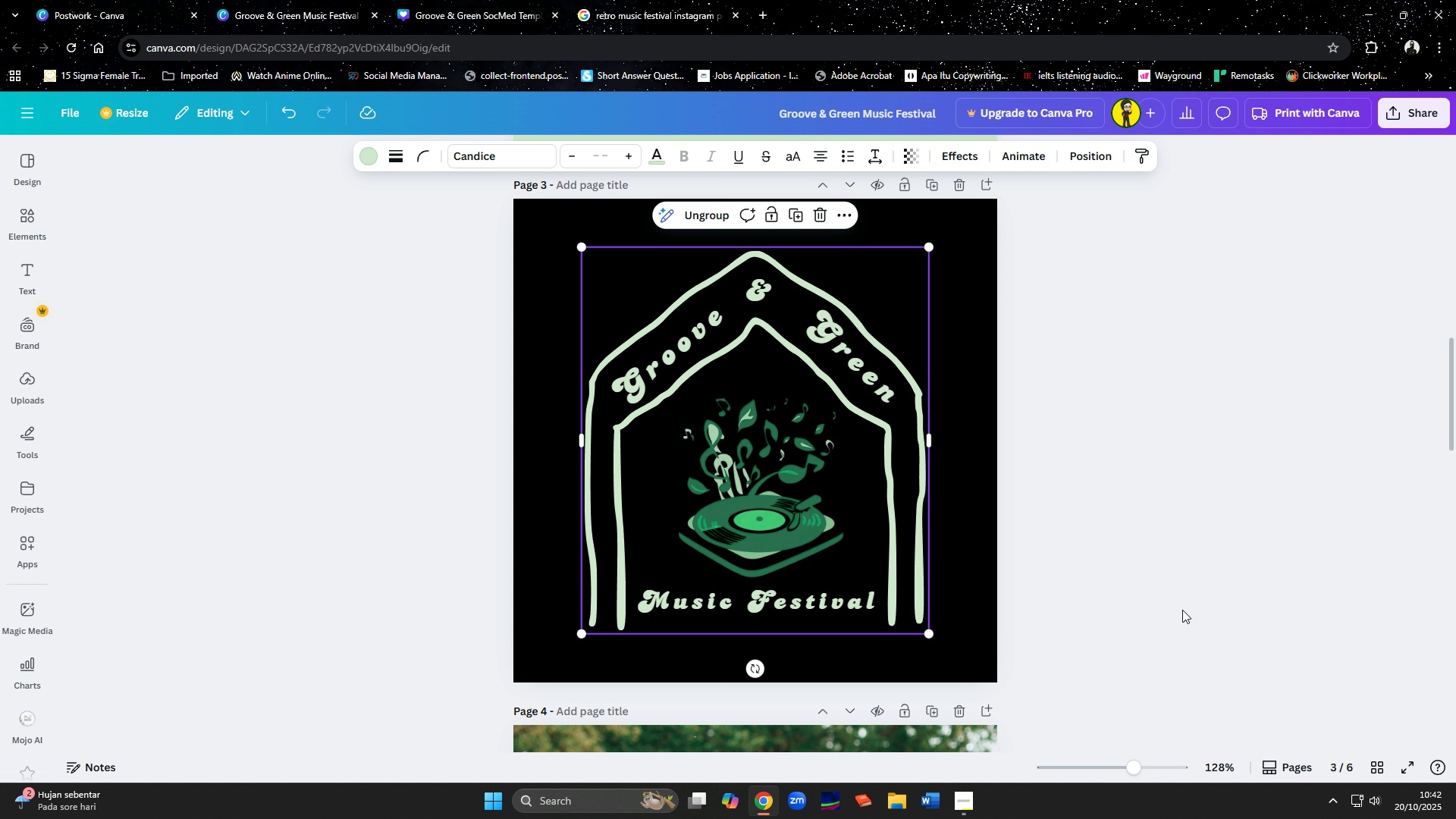 
scroll: coordinate [1166, 604], scroll_direction: up, amount: 12.0
 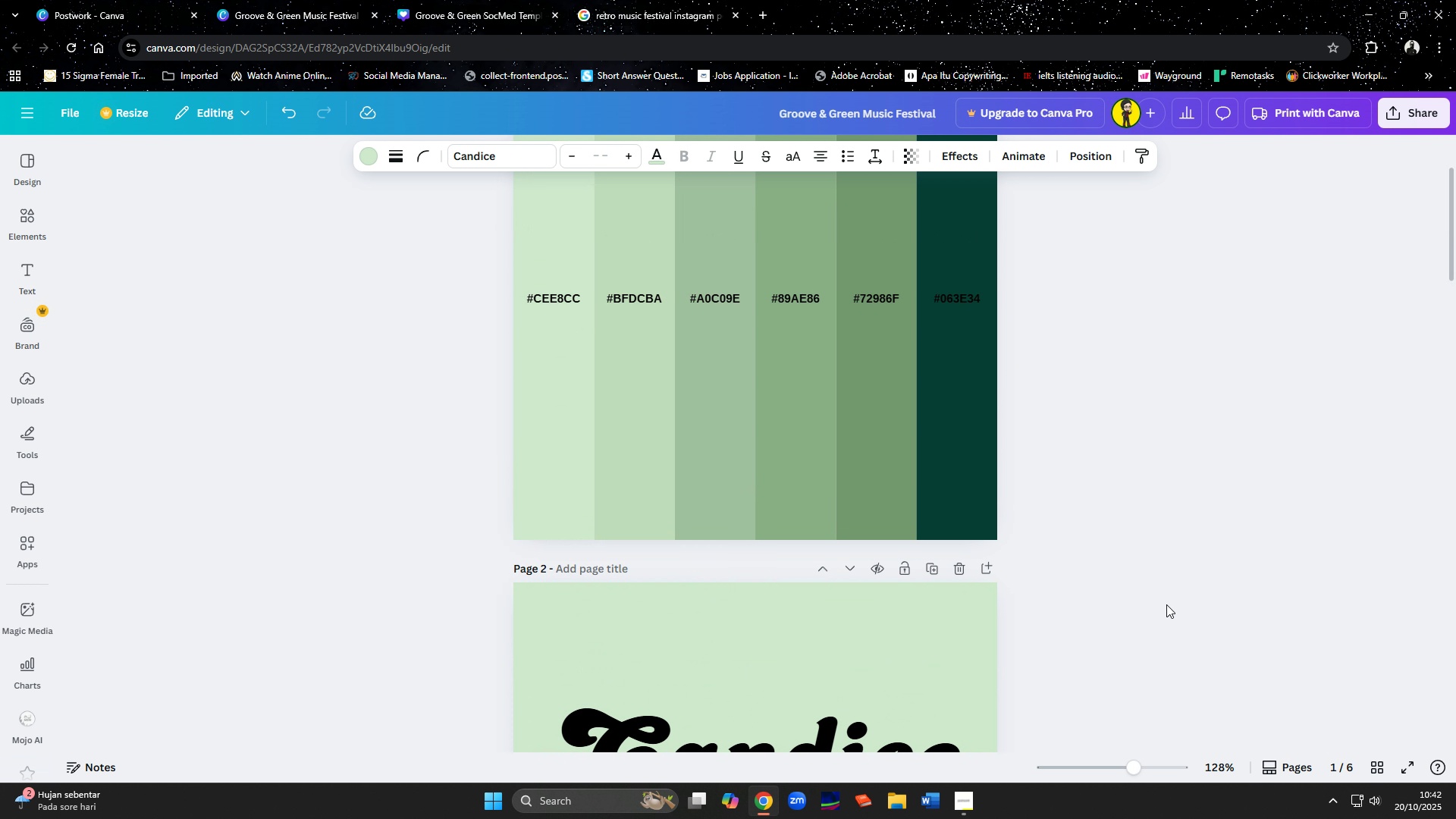 
scroll: coordinate [1166, 604], scroll_direction: down, amount: 6.0
 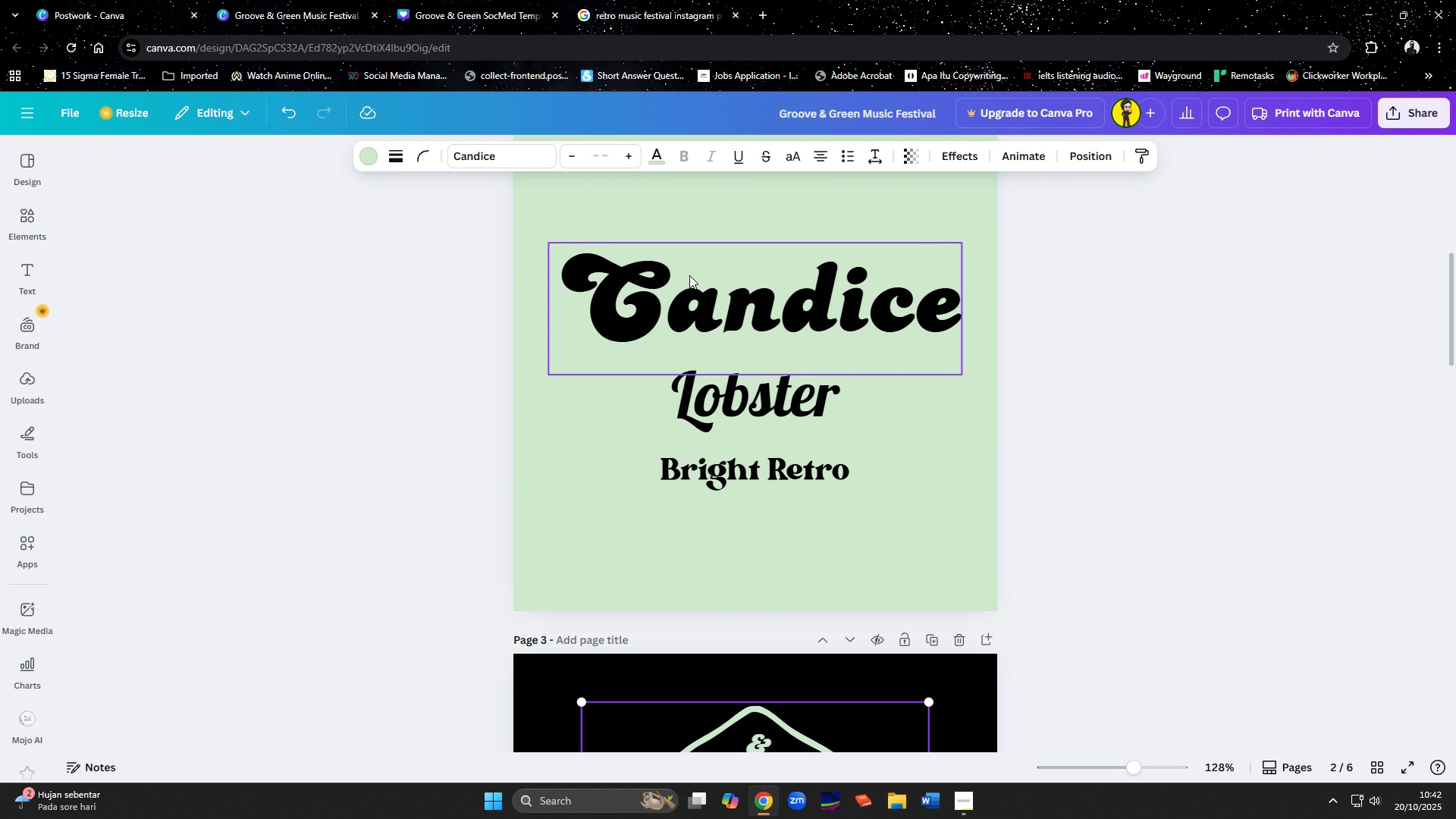 
left_click([689, 275])
 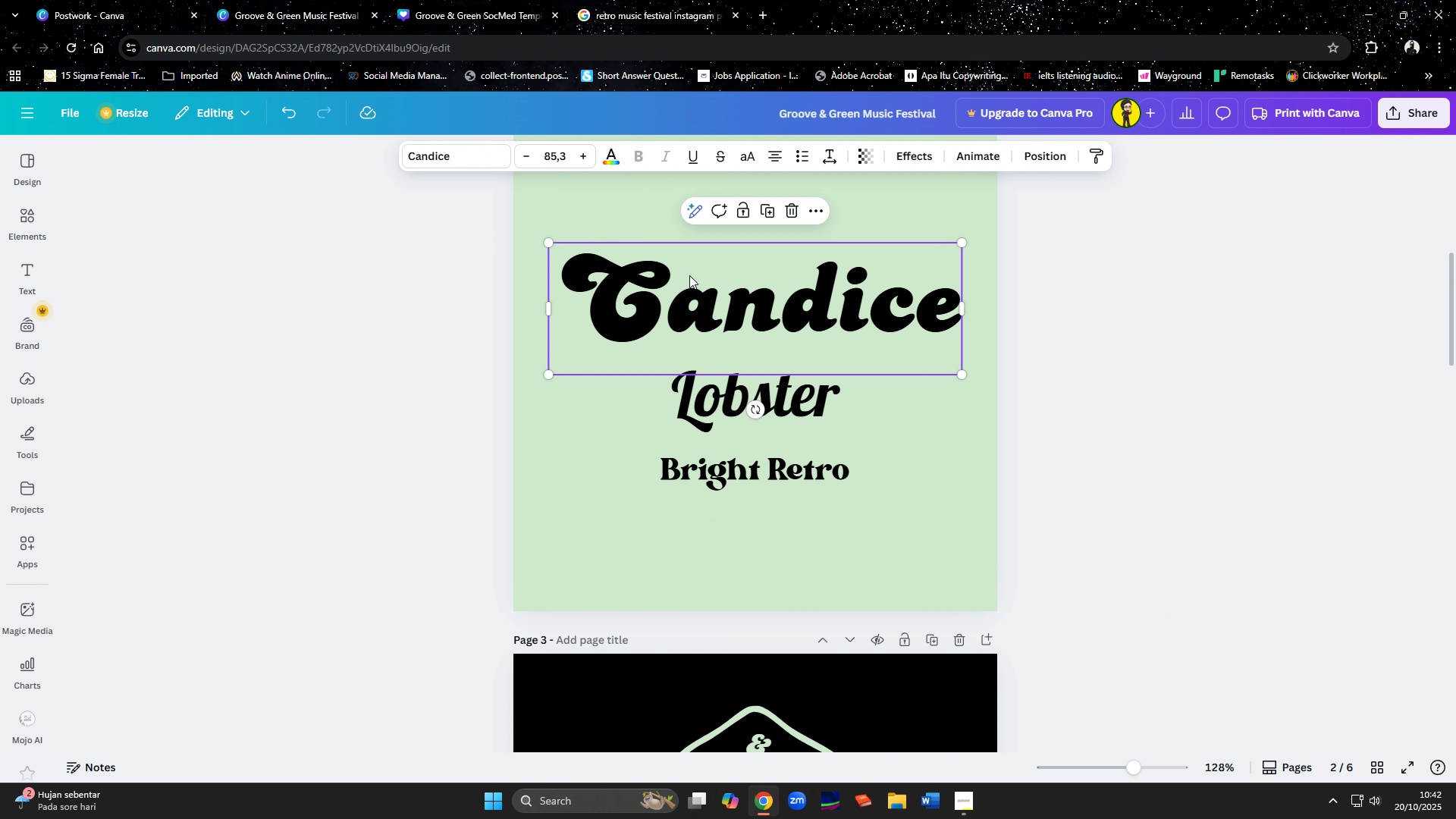 
key(Control+C)
 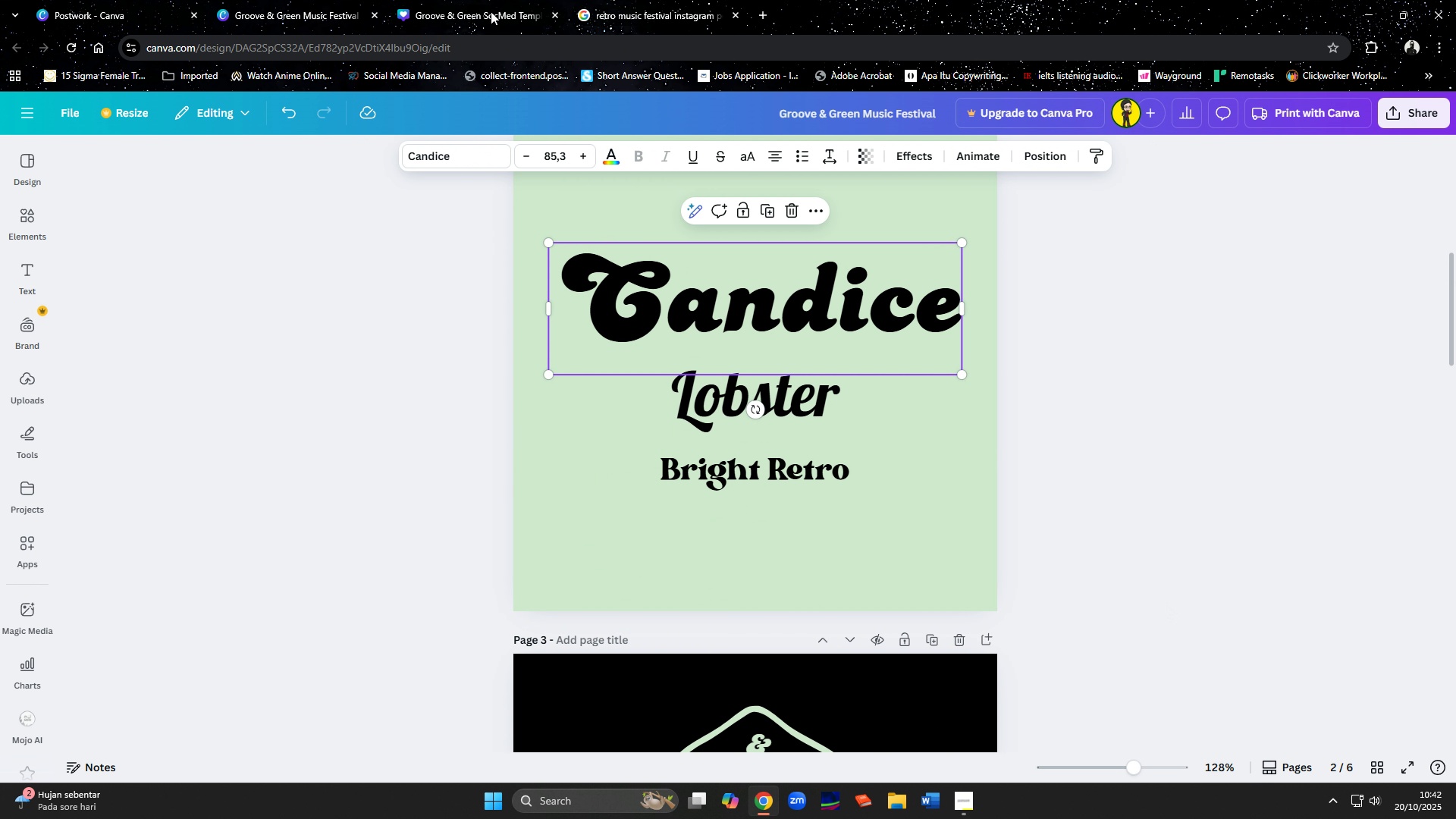 
left_click([488, 9])
 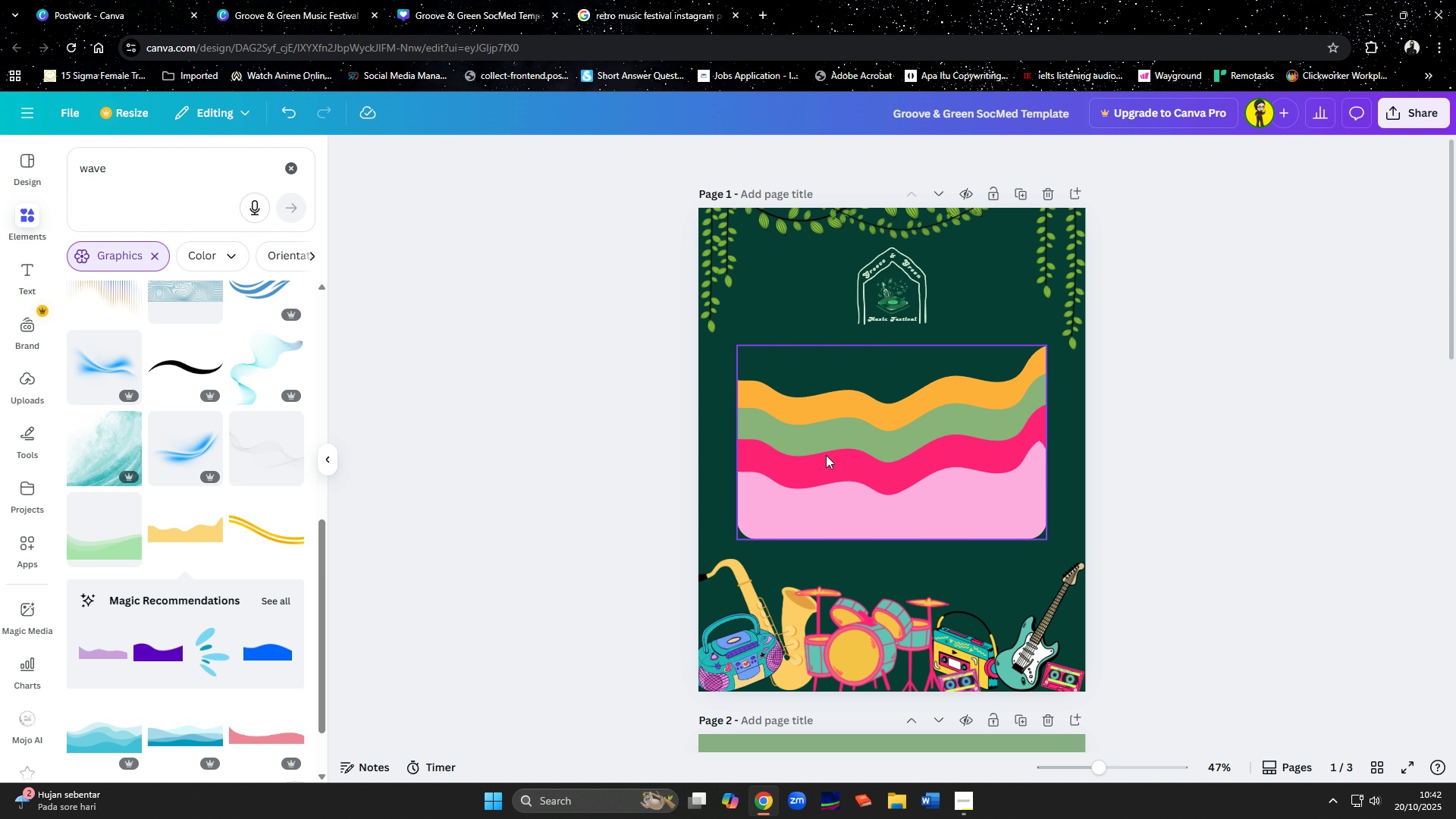 
left_click([826, 455])
 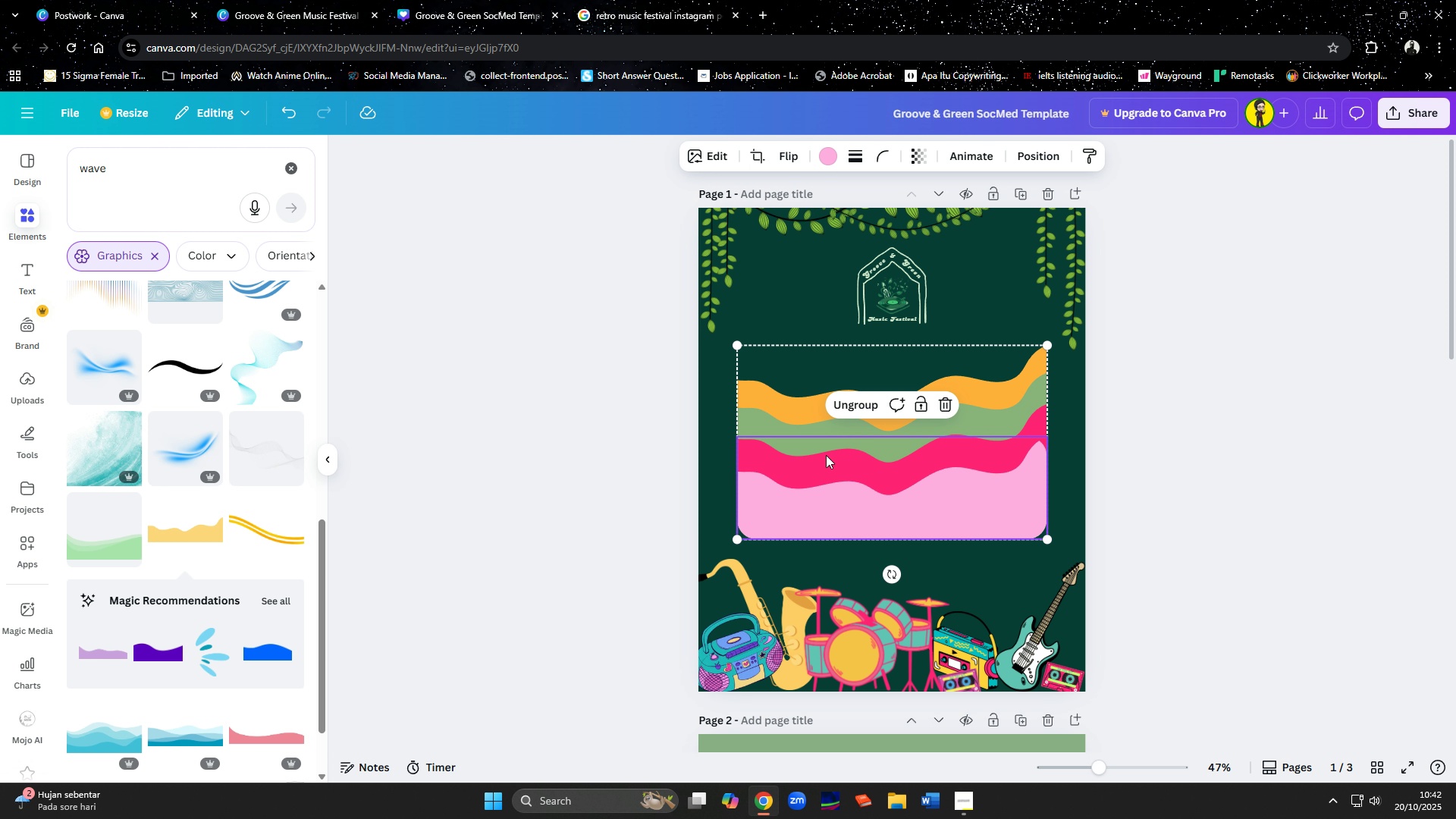 
key(Control+ControlLeft)
 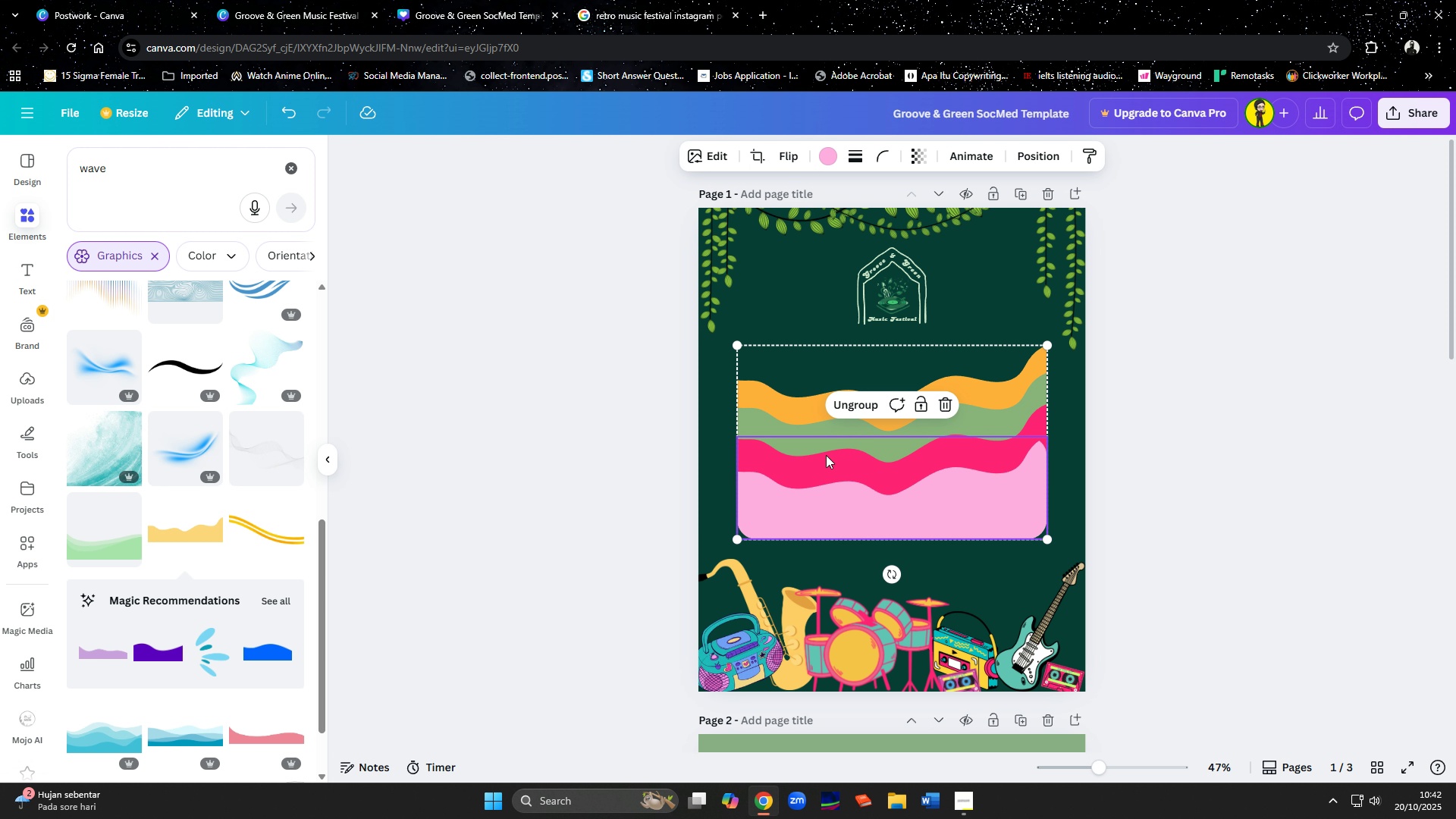 
key(Control+V)
 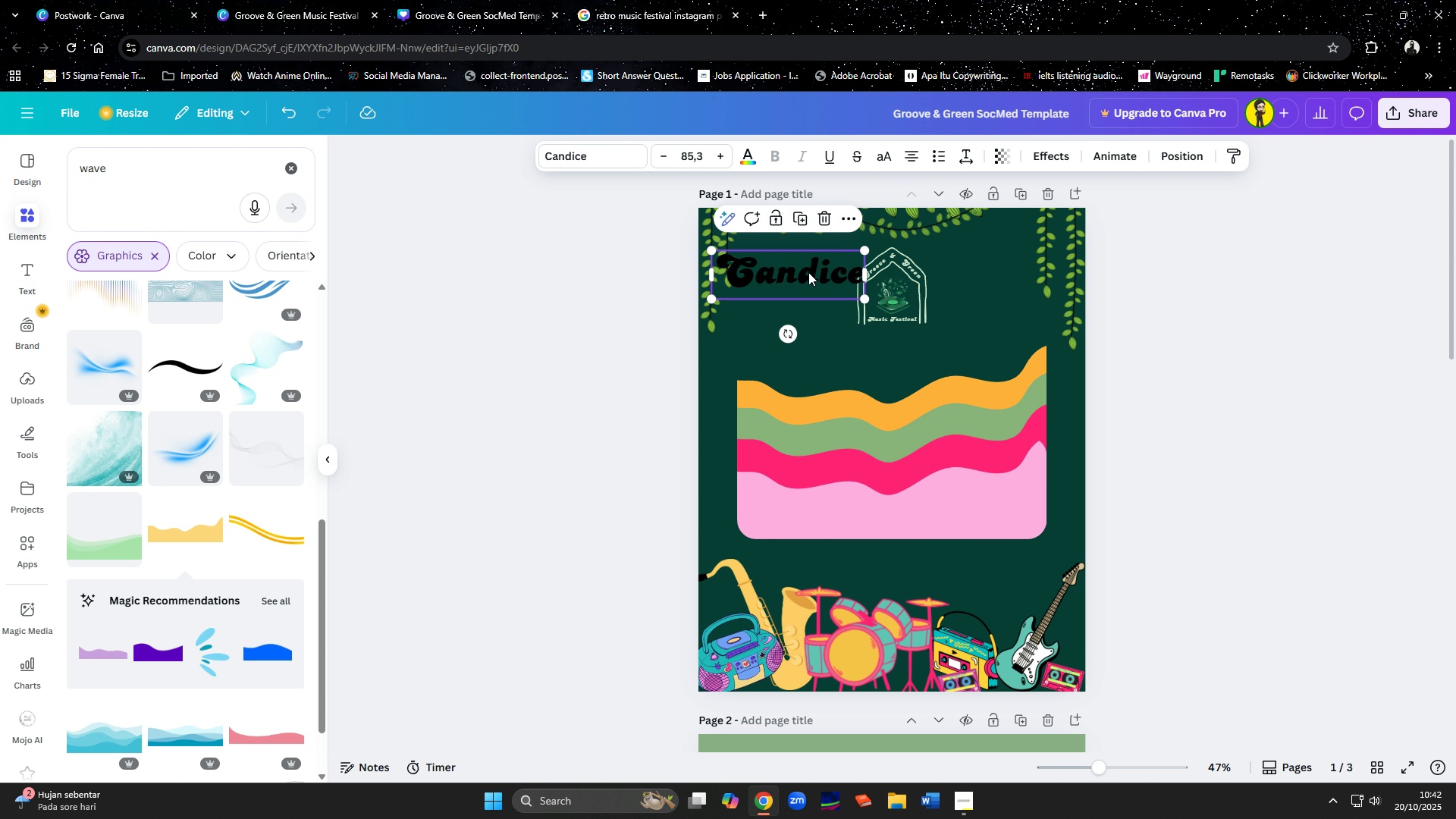 
left_click_drag(start_coordinate=[805, 271], to_coordinate=[866, 444])
 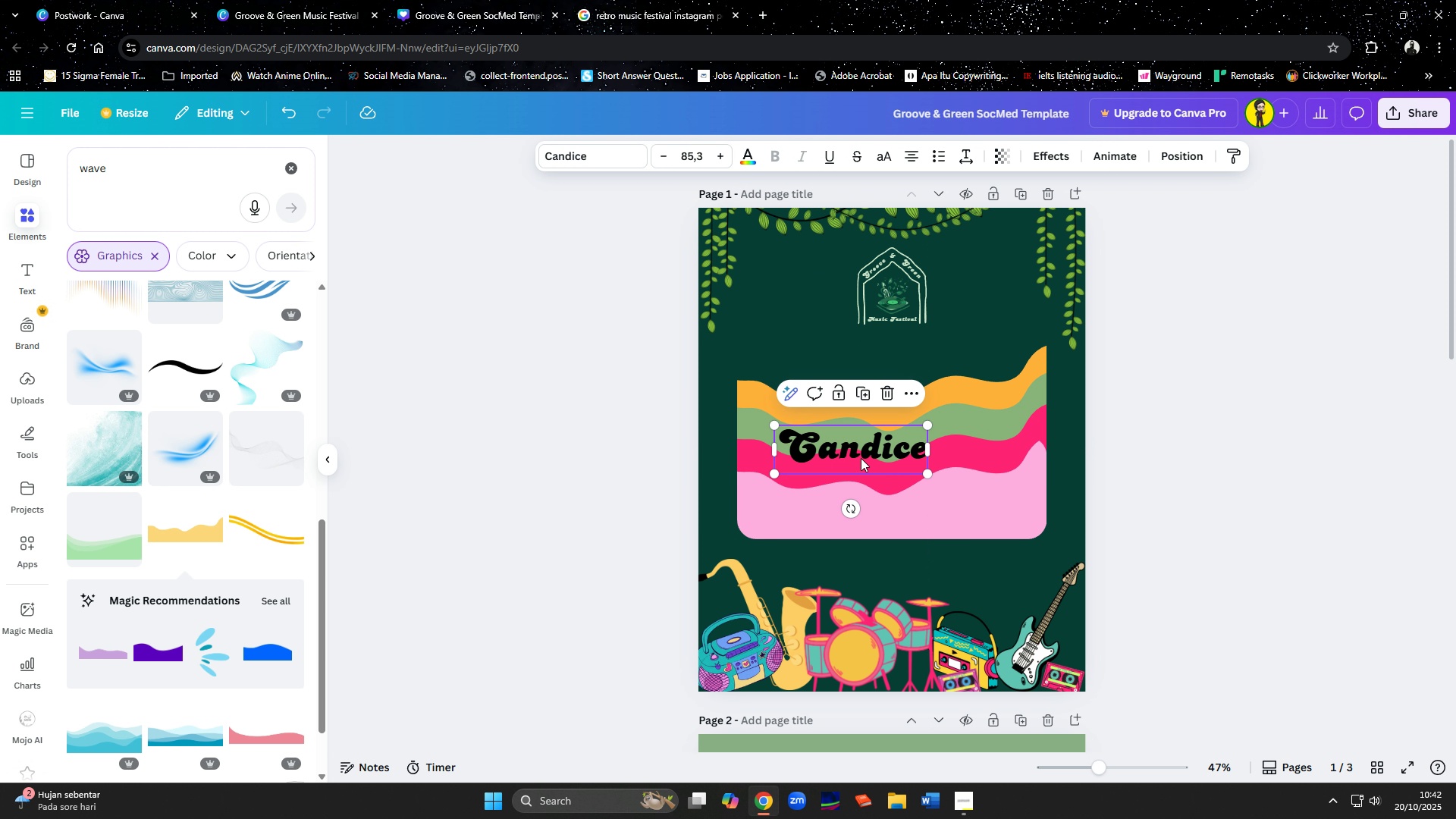 
left_click([861, 458])
 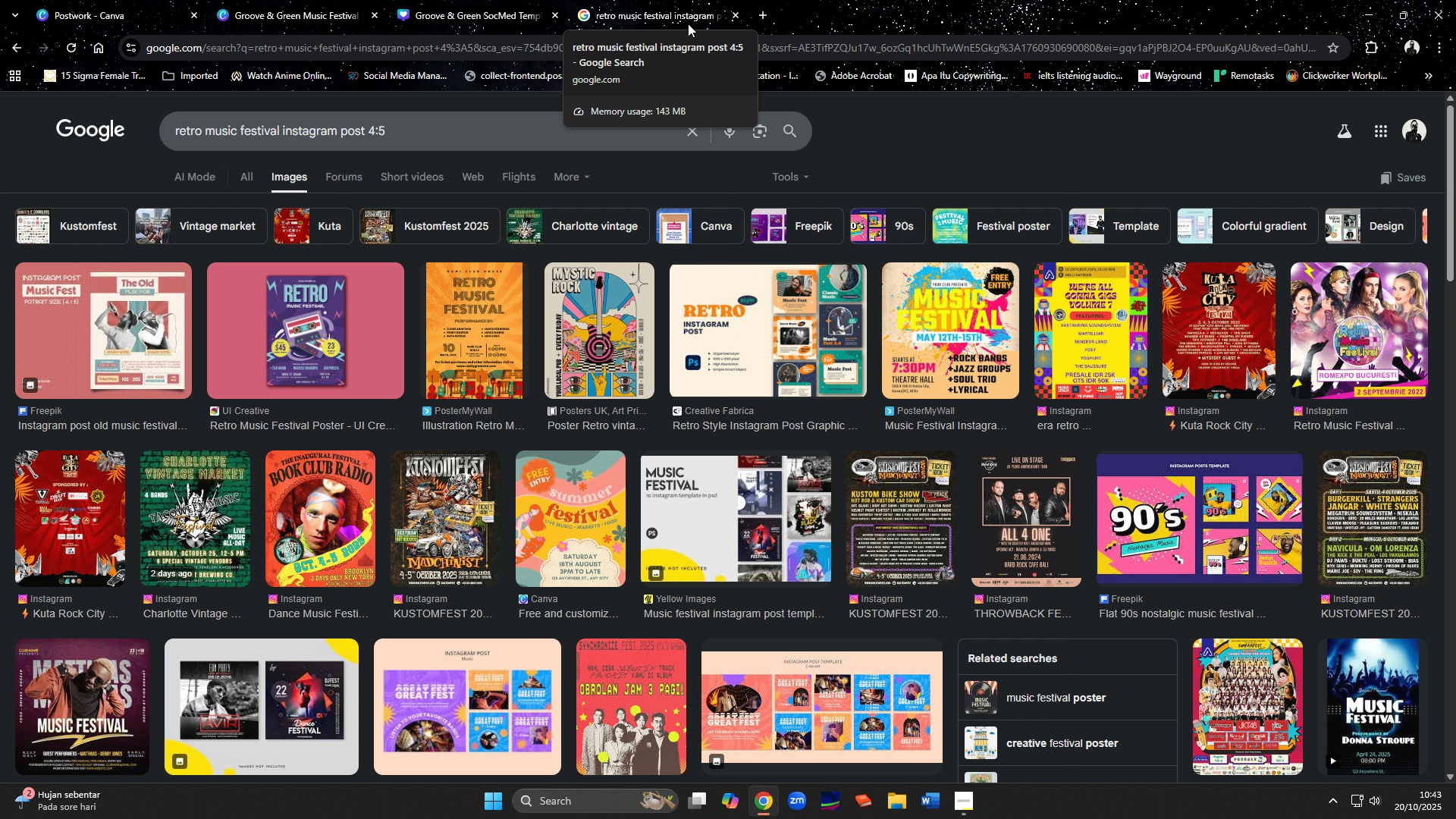 
wait(17.08)
 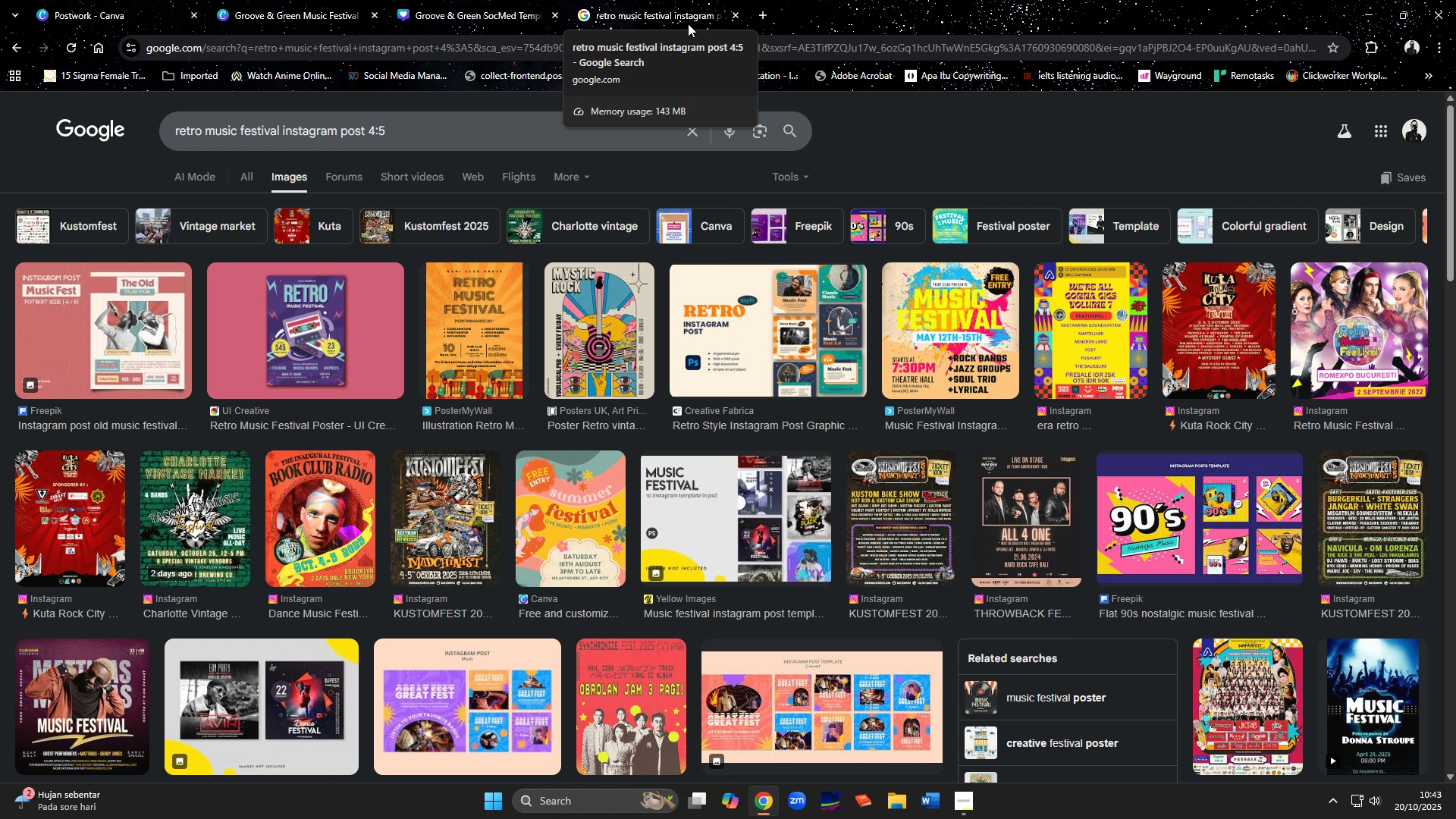 
left_click([447, 3])
 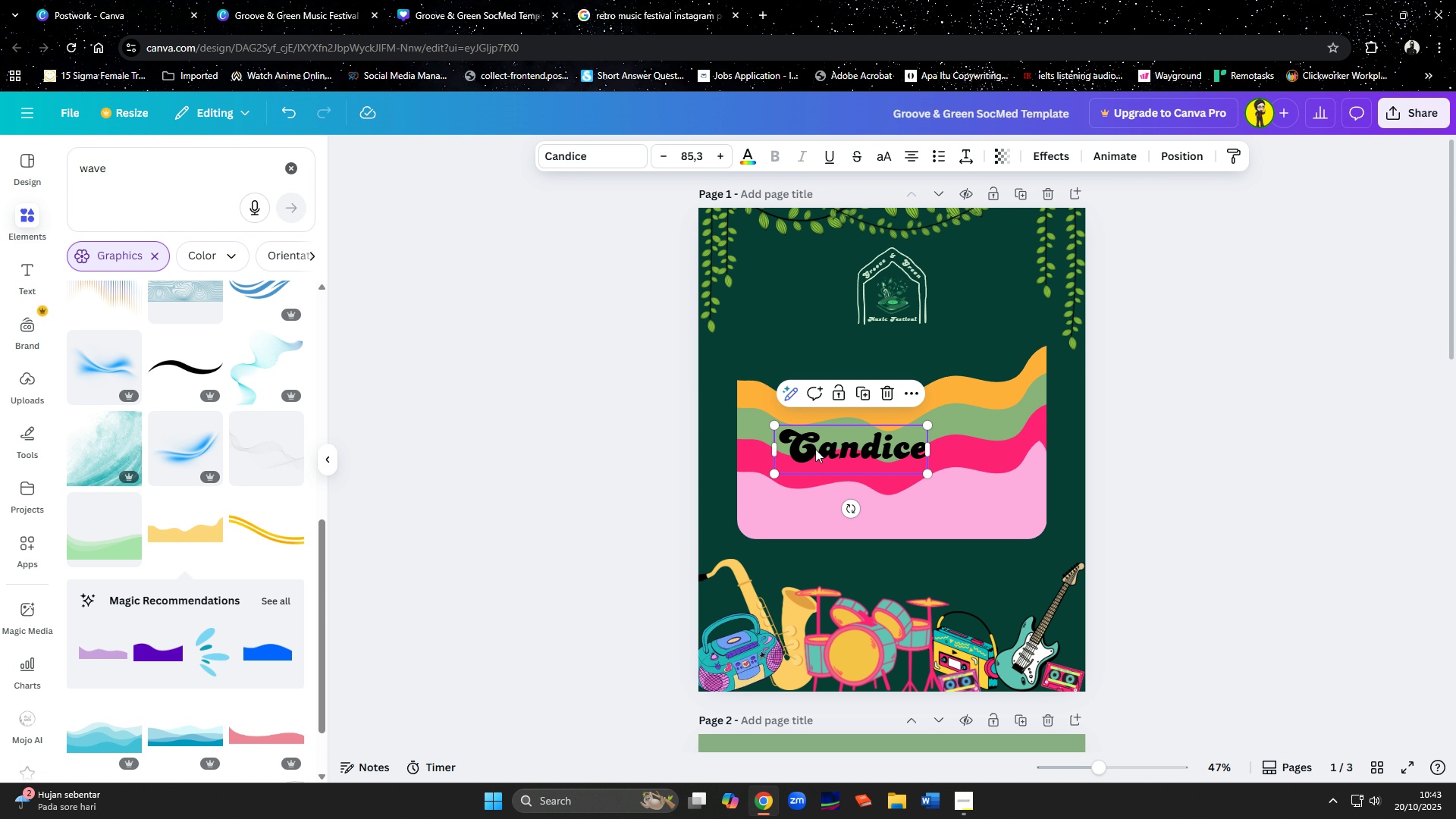 
double_click([815, 449])
 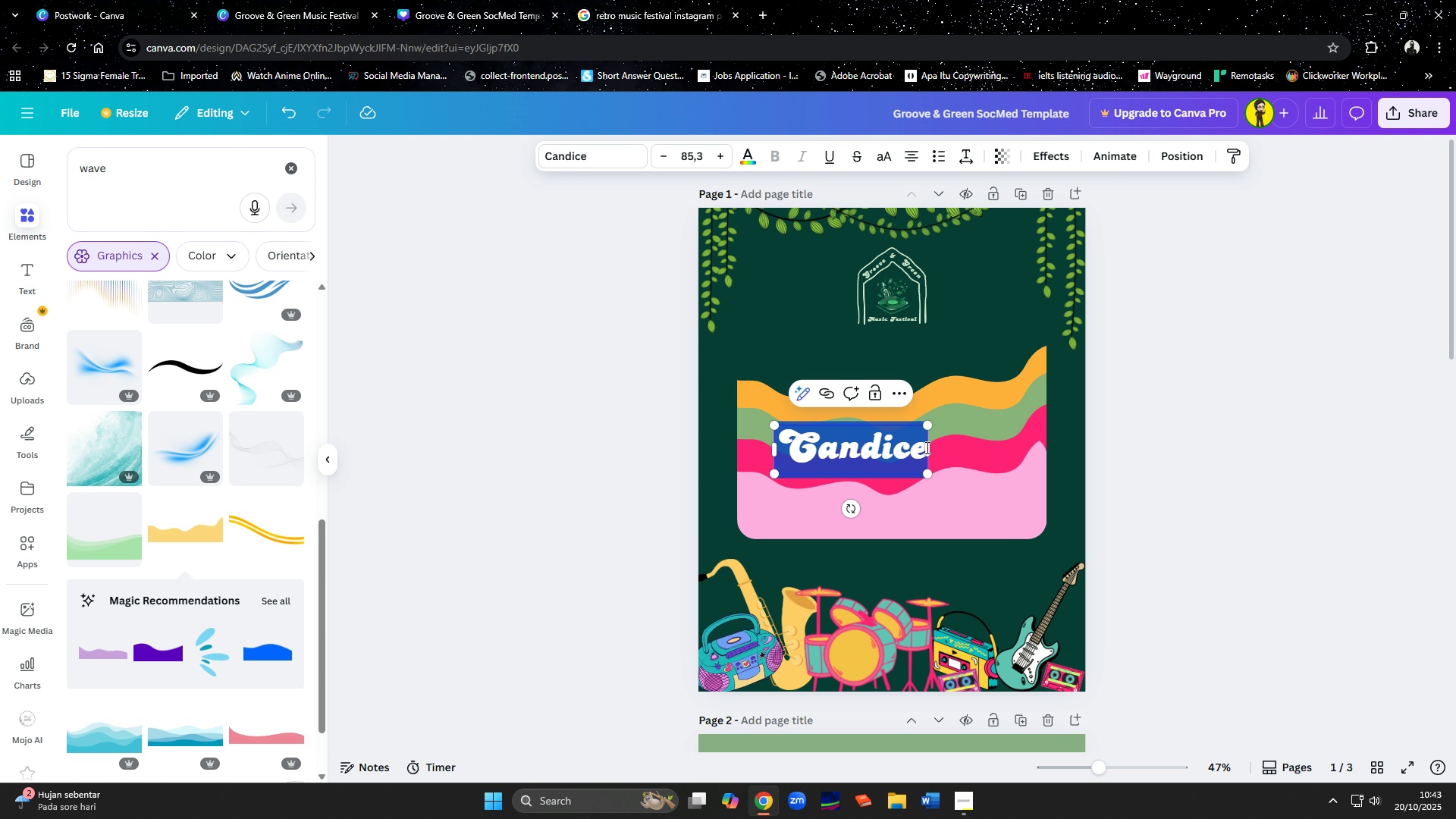 
left_click_drag(start_coordinate=[931, 447], to_coordinate=[1033, 460])
 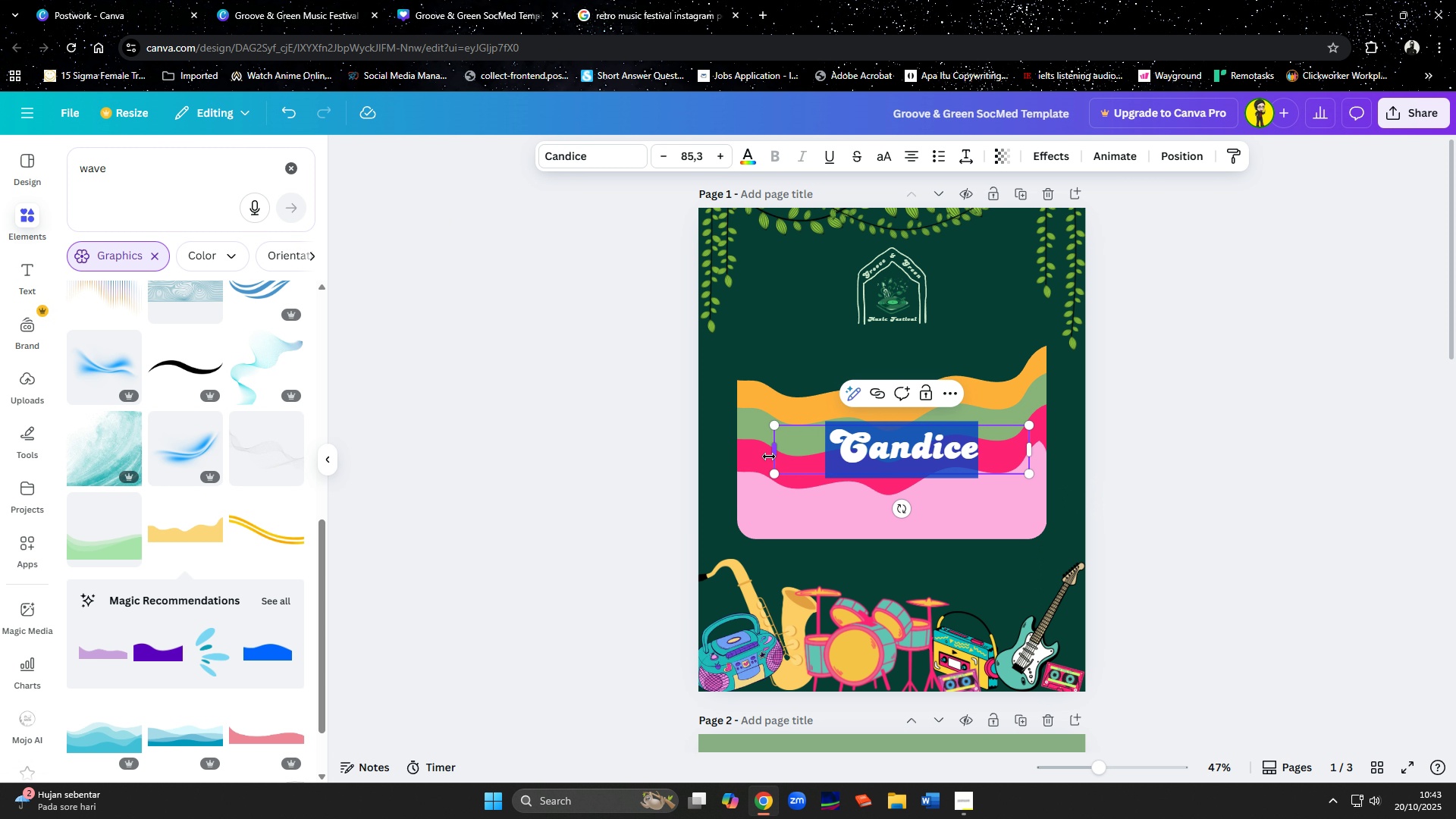 
left_click_drag(start_coordinate=[769, 457], to_coordinate=[748, 457])
 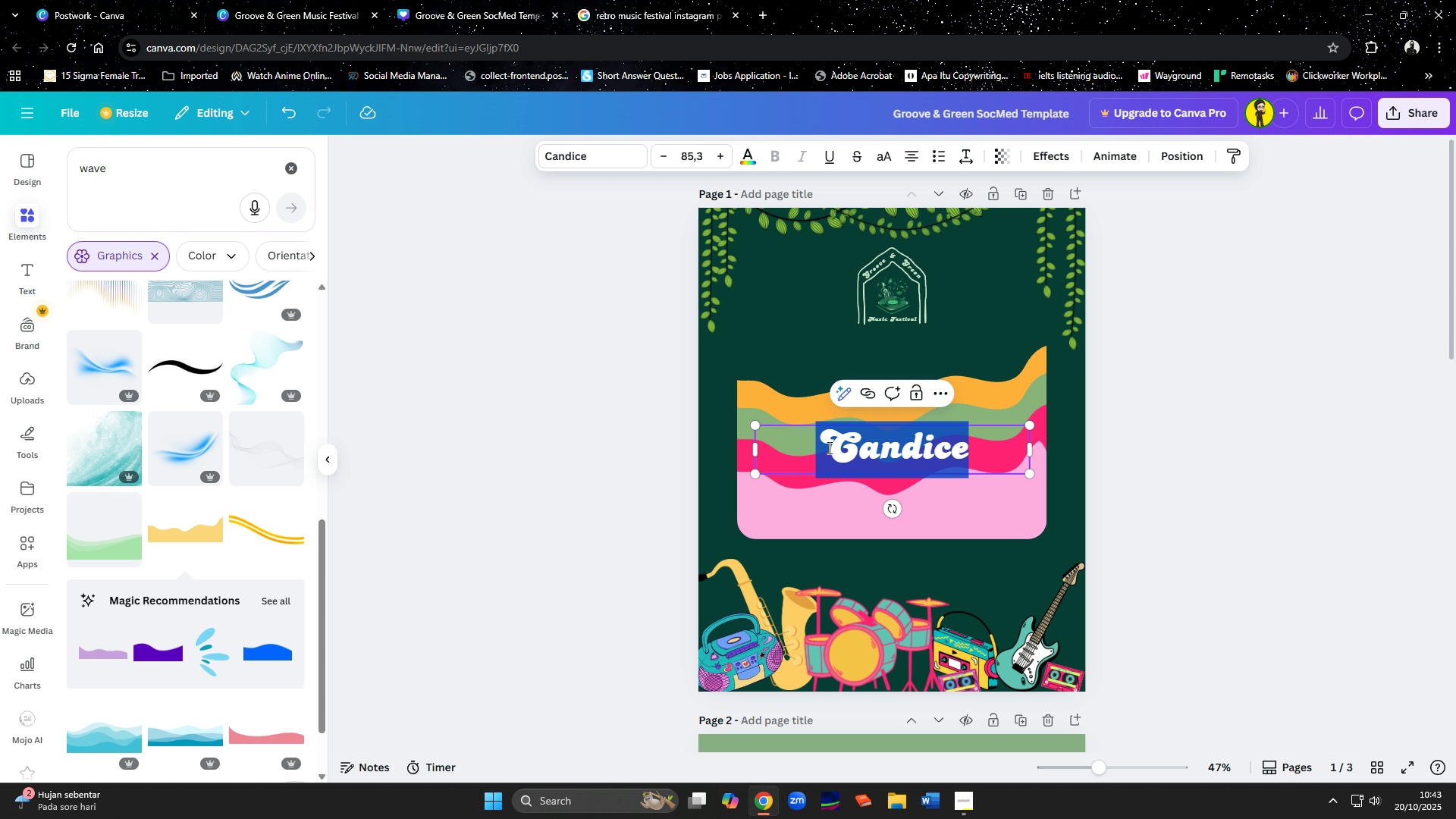 
hold_key(key=ShiftLeft, duration=1.53)
 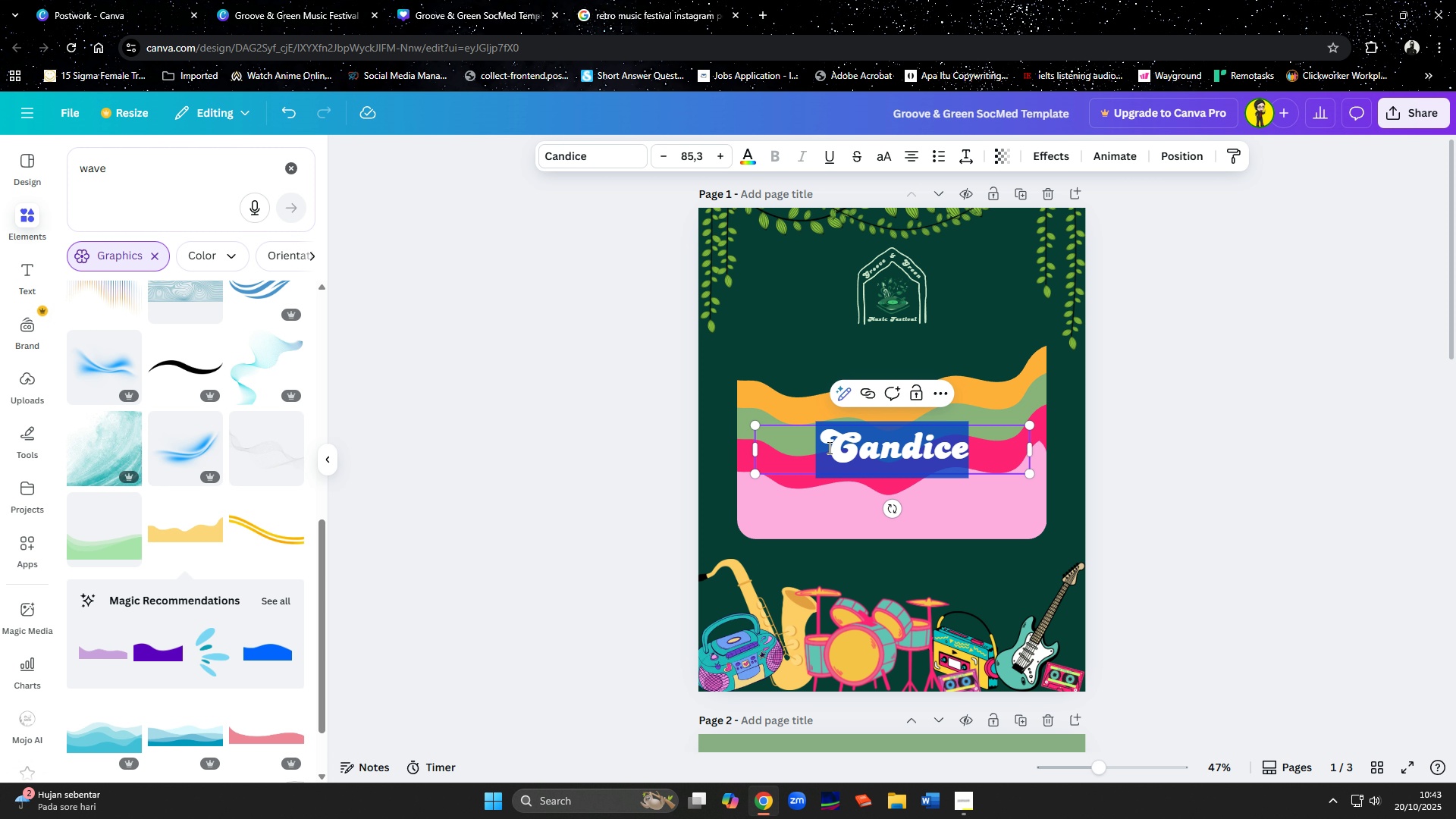 
hold_key(key=ShiftLeft, duration=1.52)
 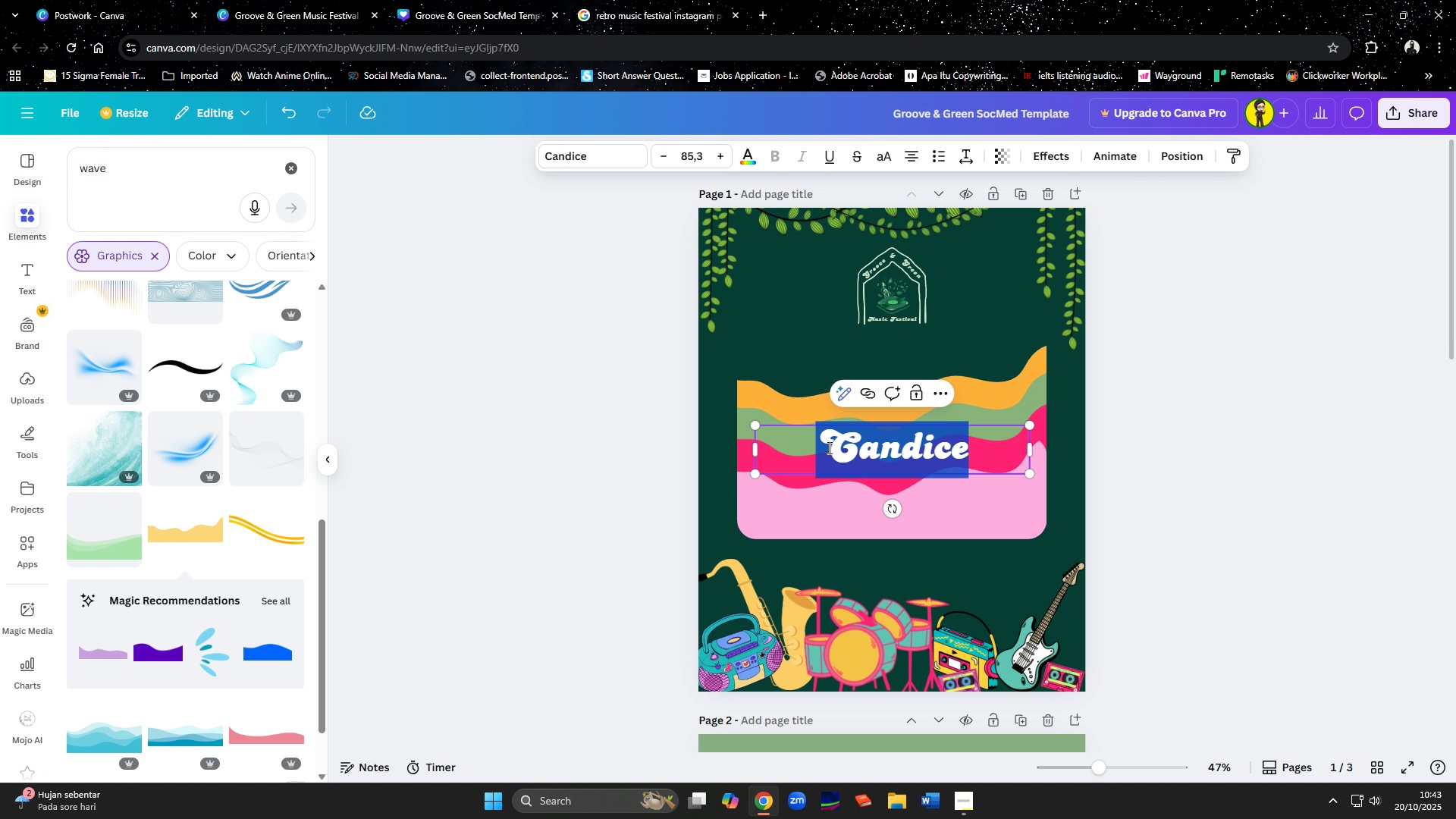 
type(Eco-Friendly)
 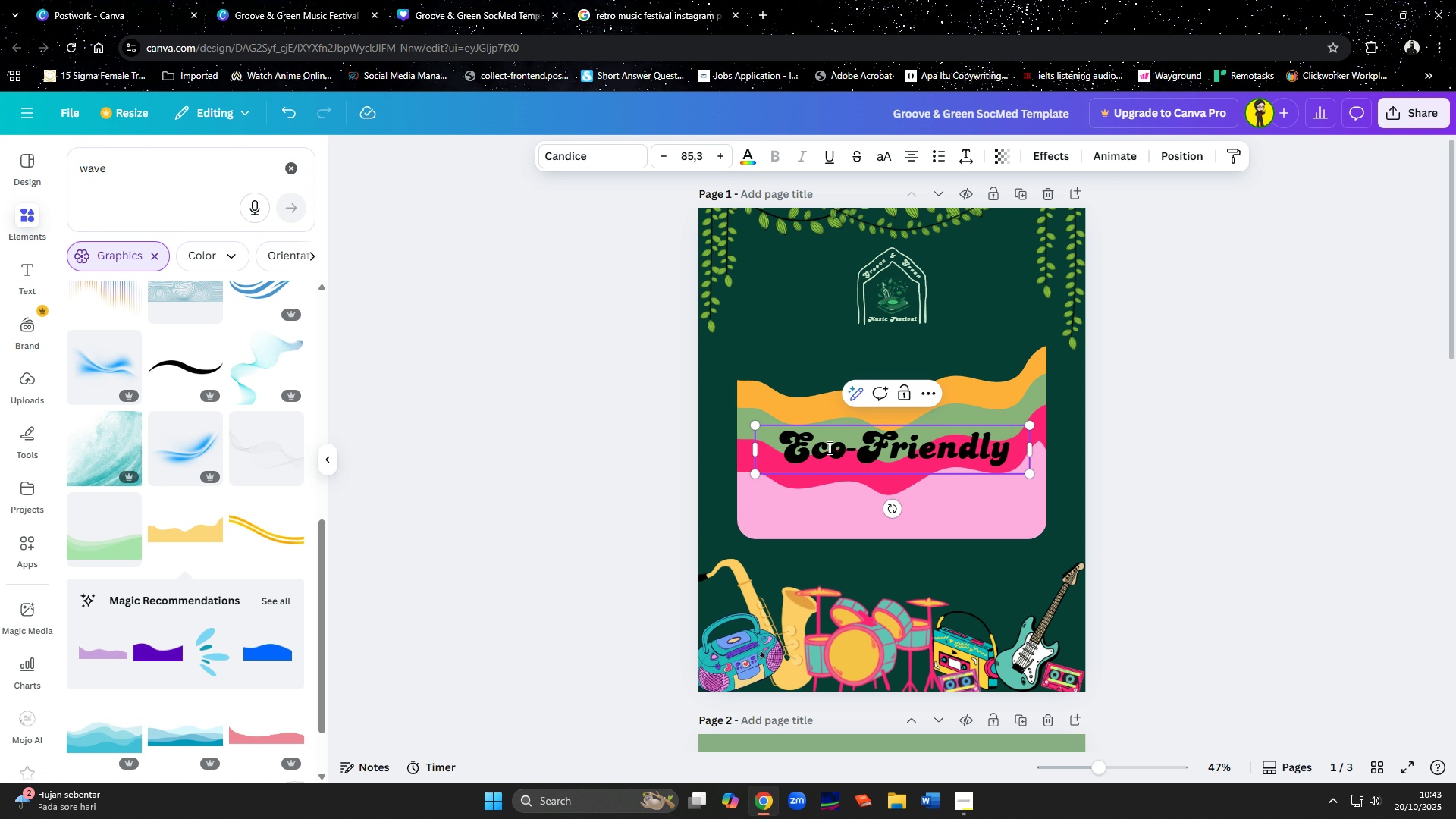 
key(Enter)
 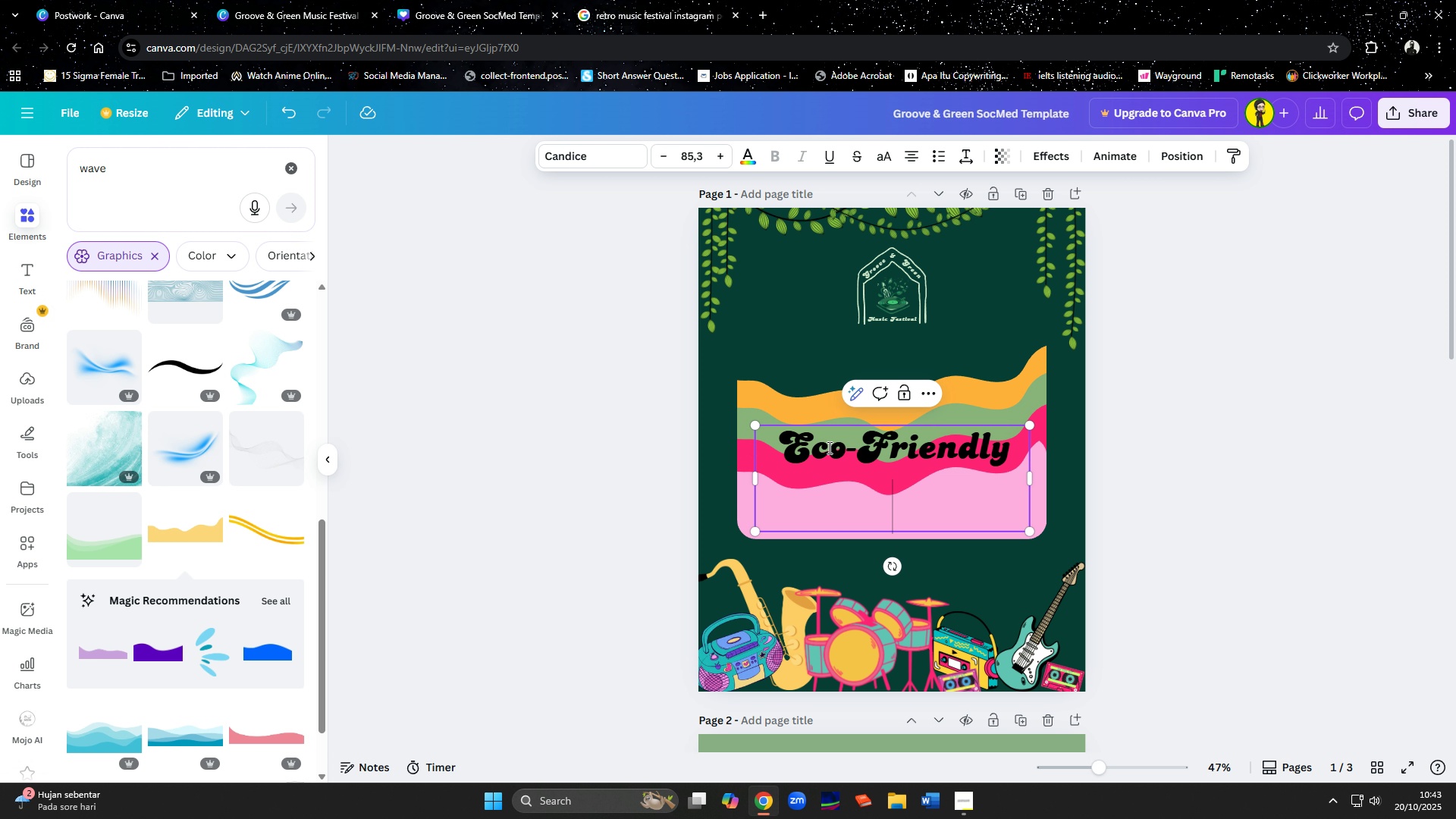 
type(Music Festival)
 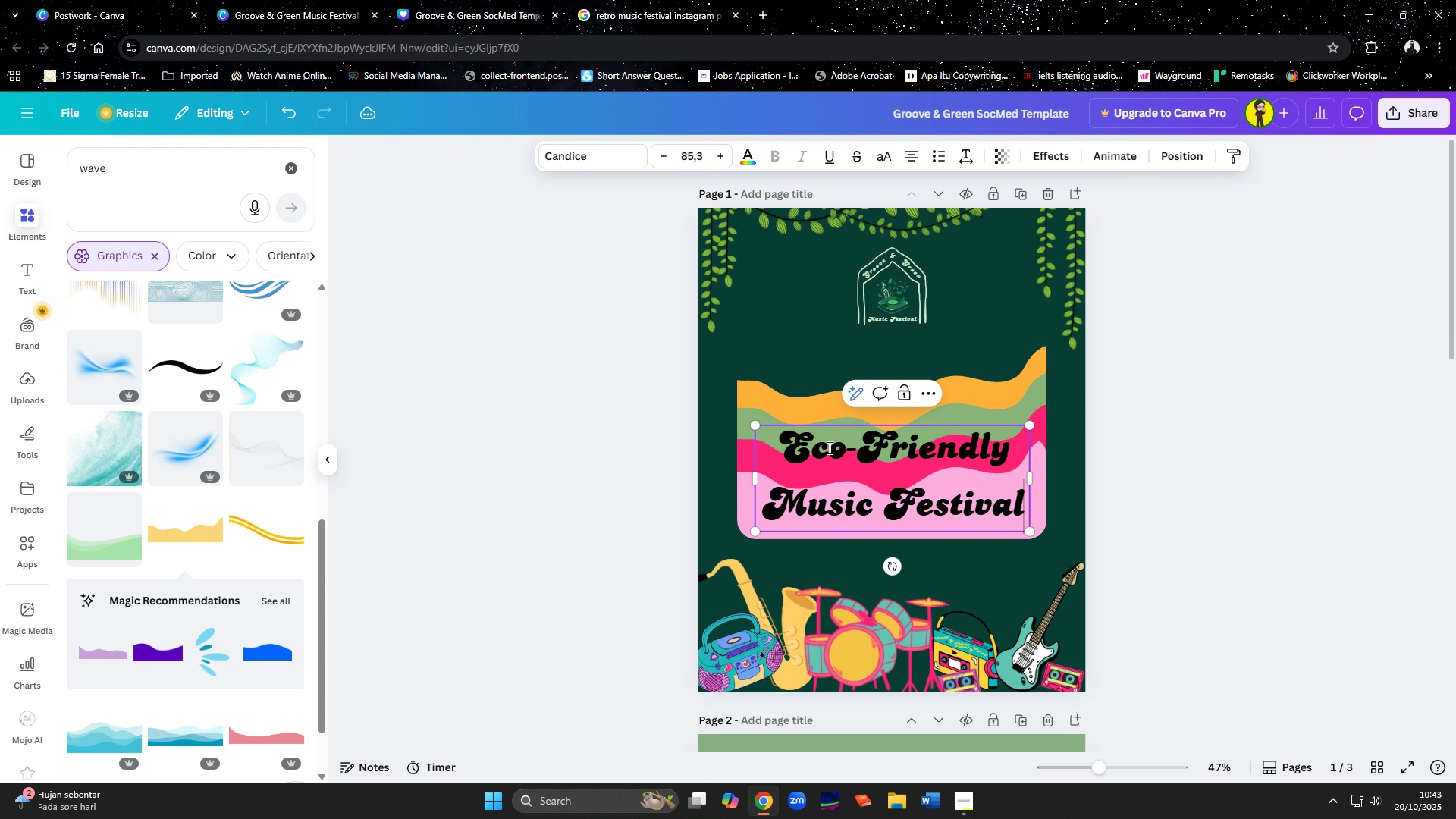 
hold_key(key=ControlLeft, duration=1.33)
 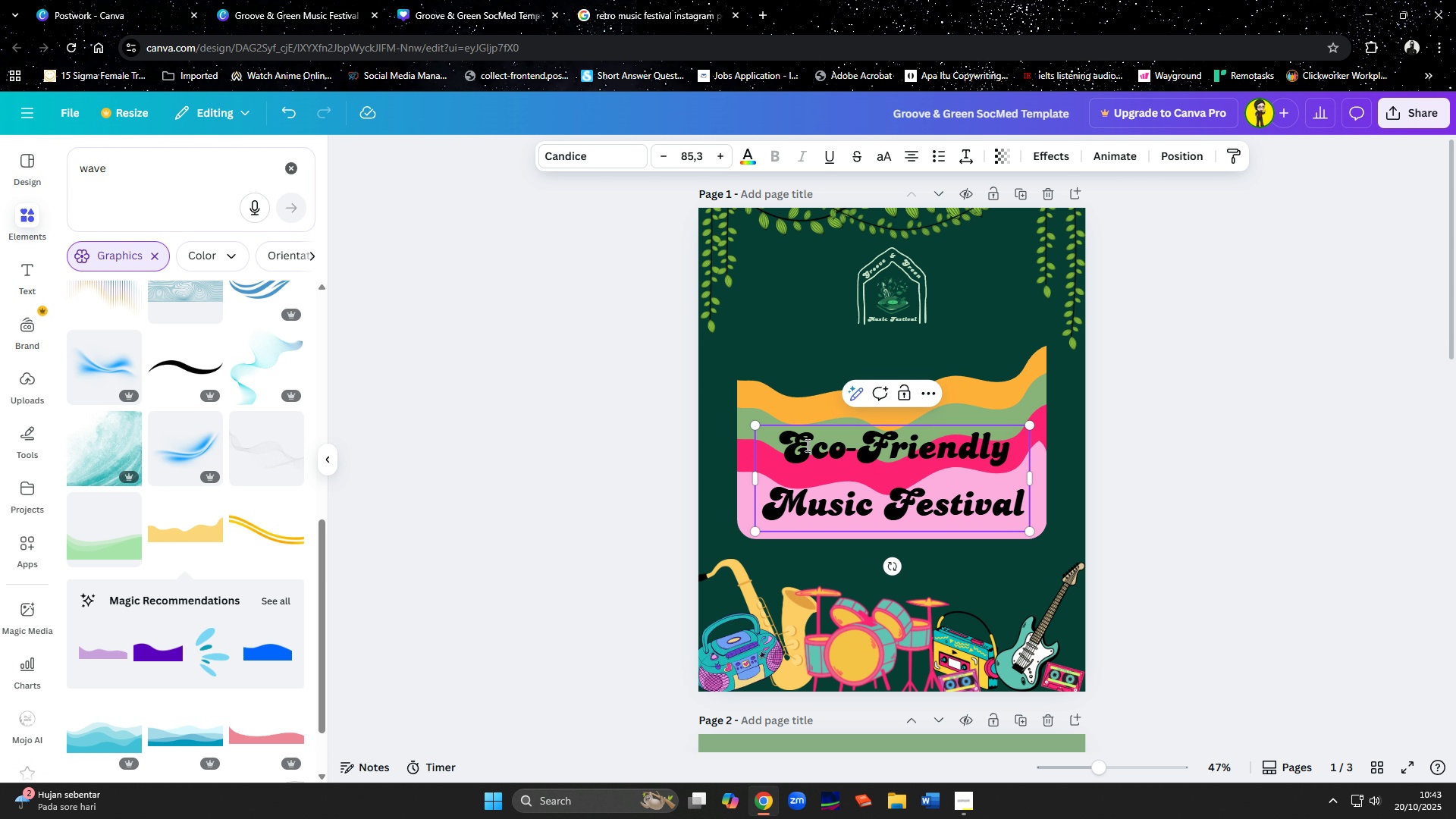 
left_click_drag(start_coordinate=[789, 443], to_coordinate=[1056, 513])
 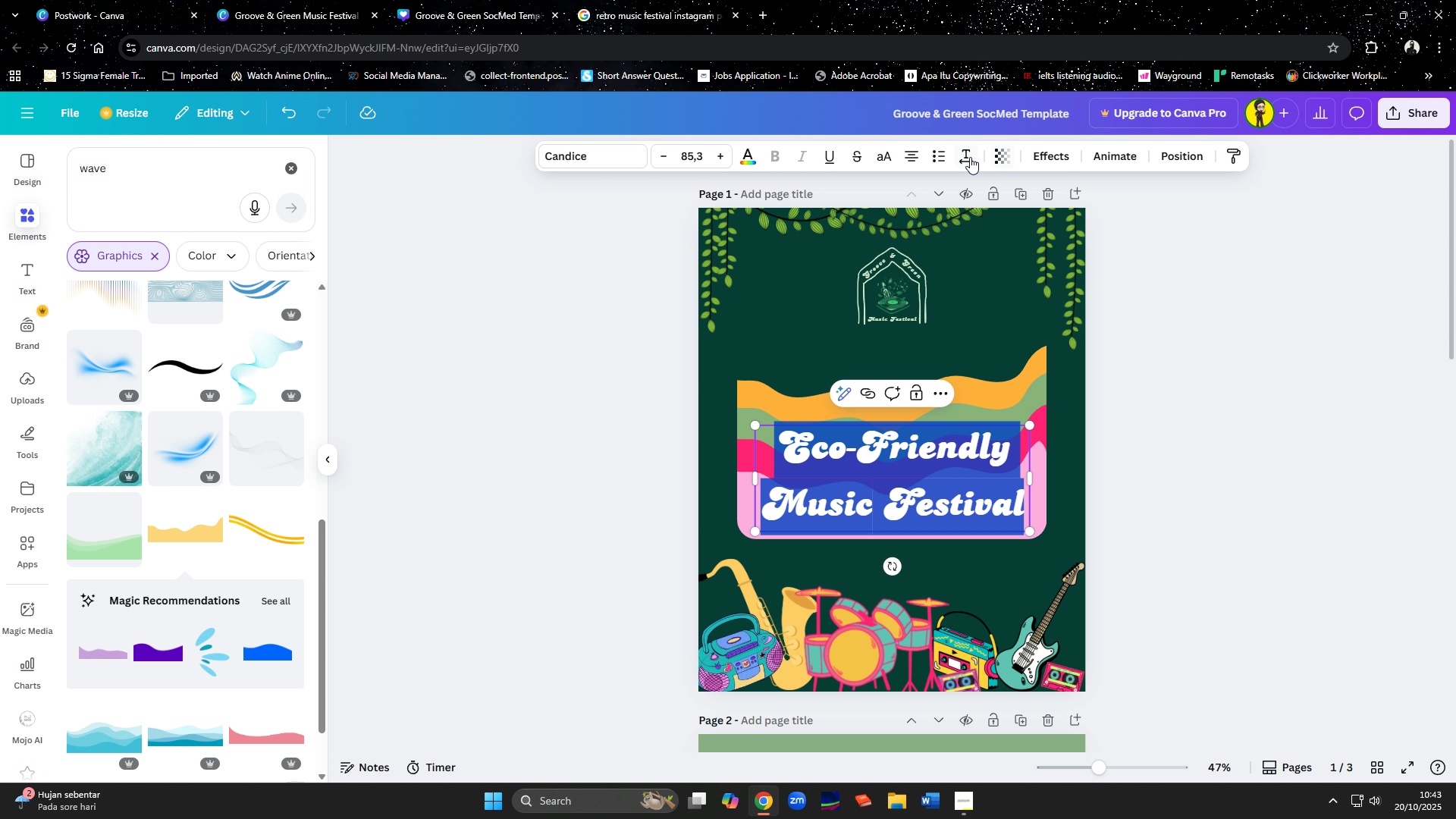 
left_click([968, 157])
 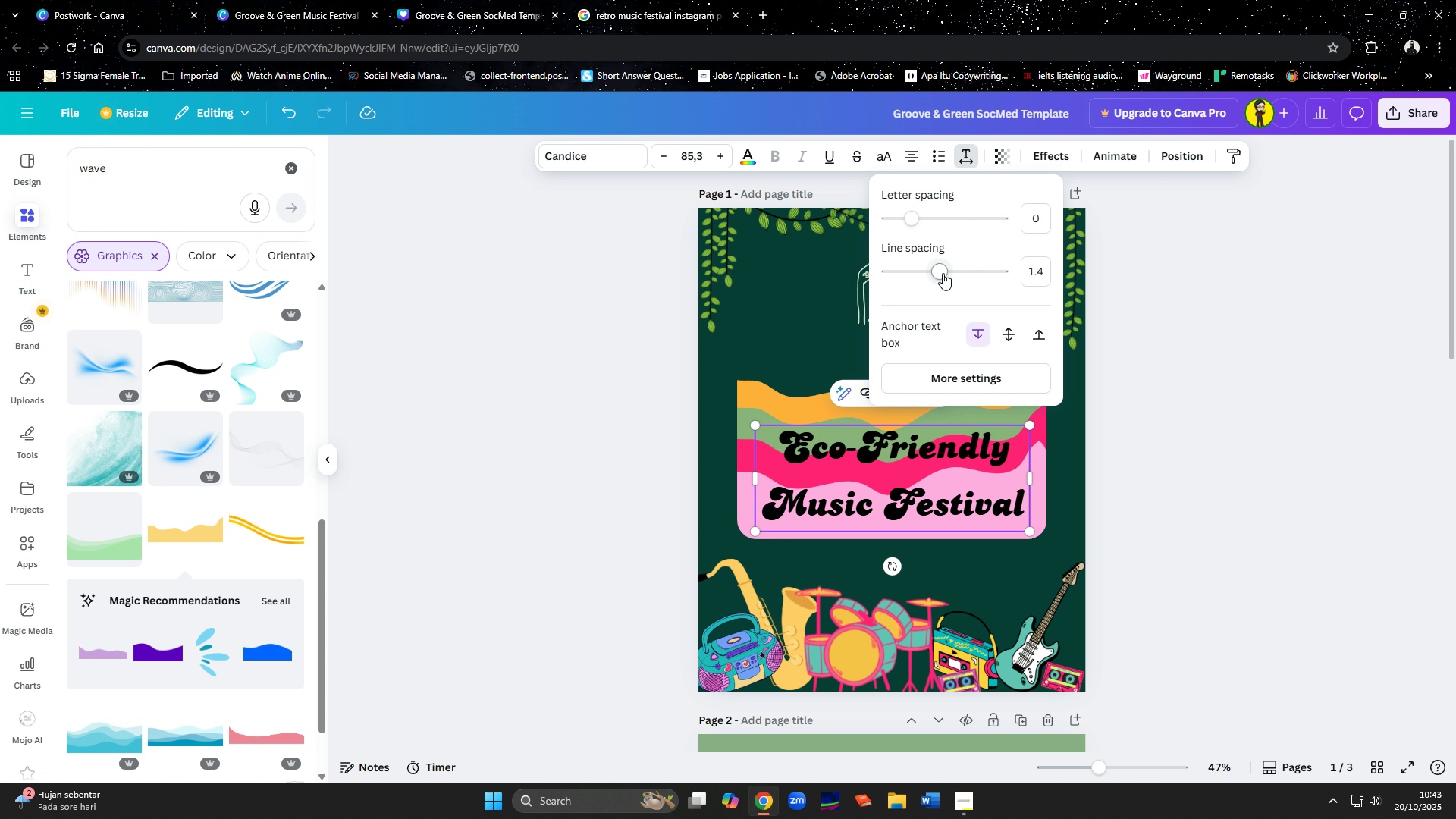 
left_click_drag(start_coordinate=[940, 273], to_coordinate=[911, 273])
 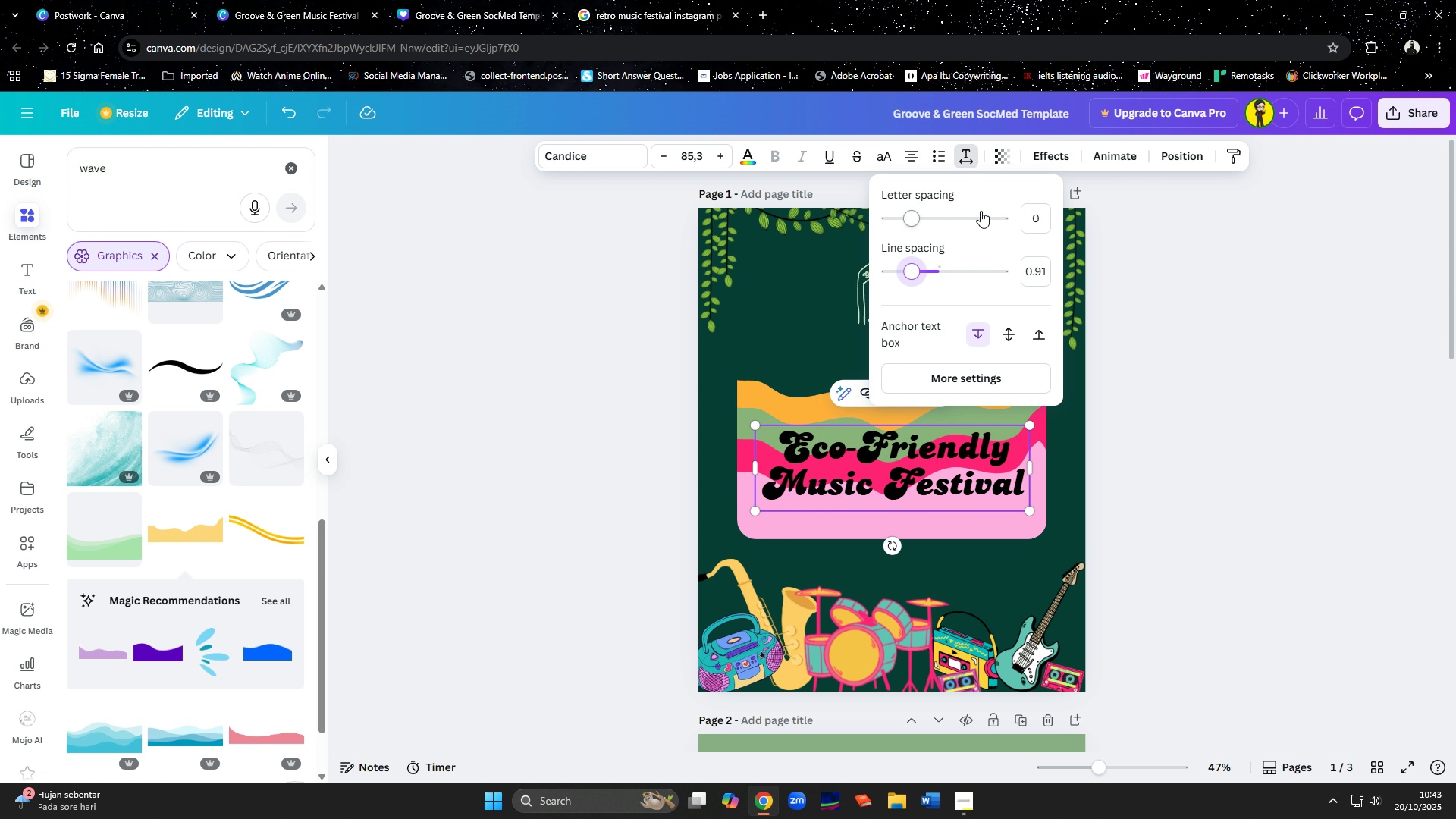 
left_click([1043, 161])
 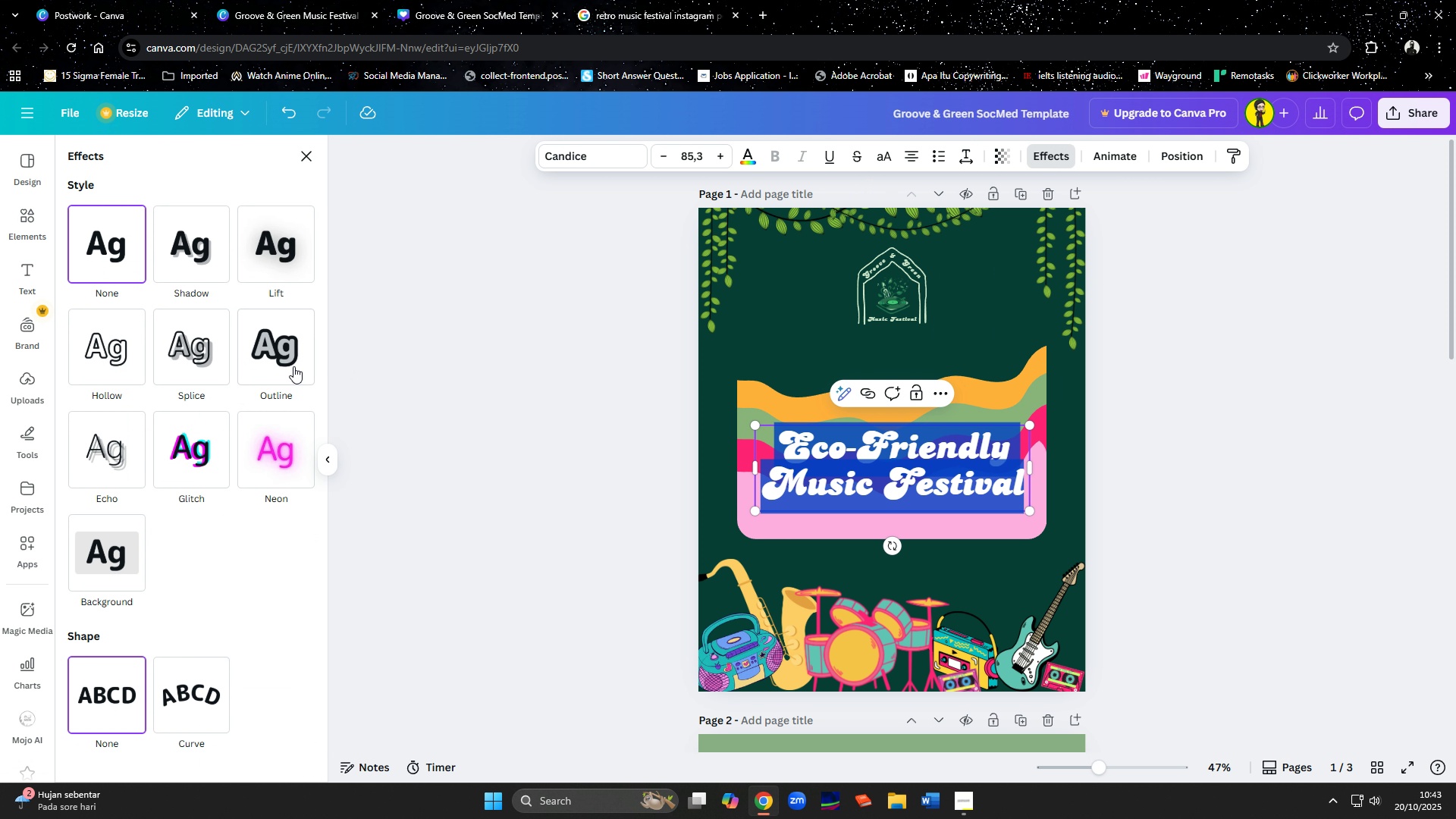 
left_click([273, 356])
 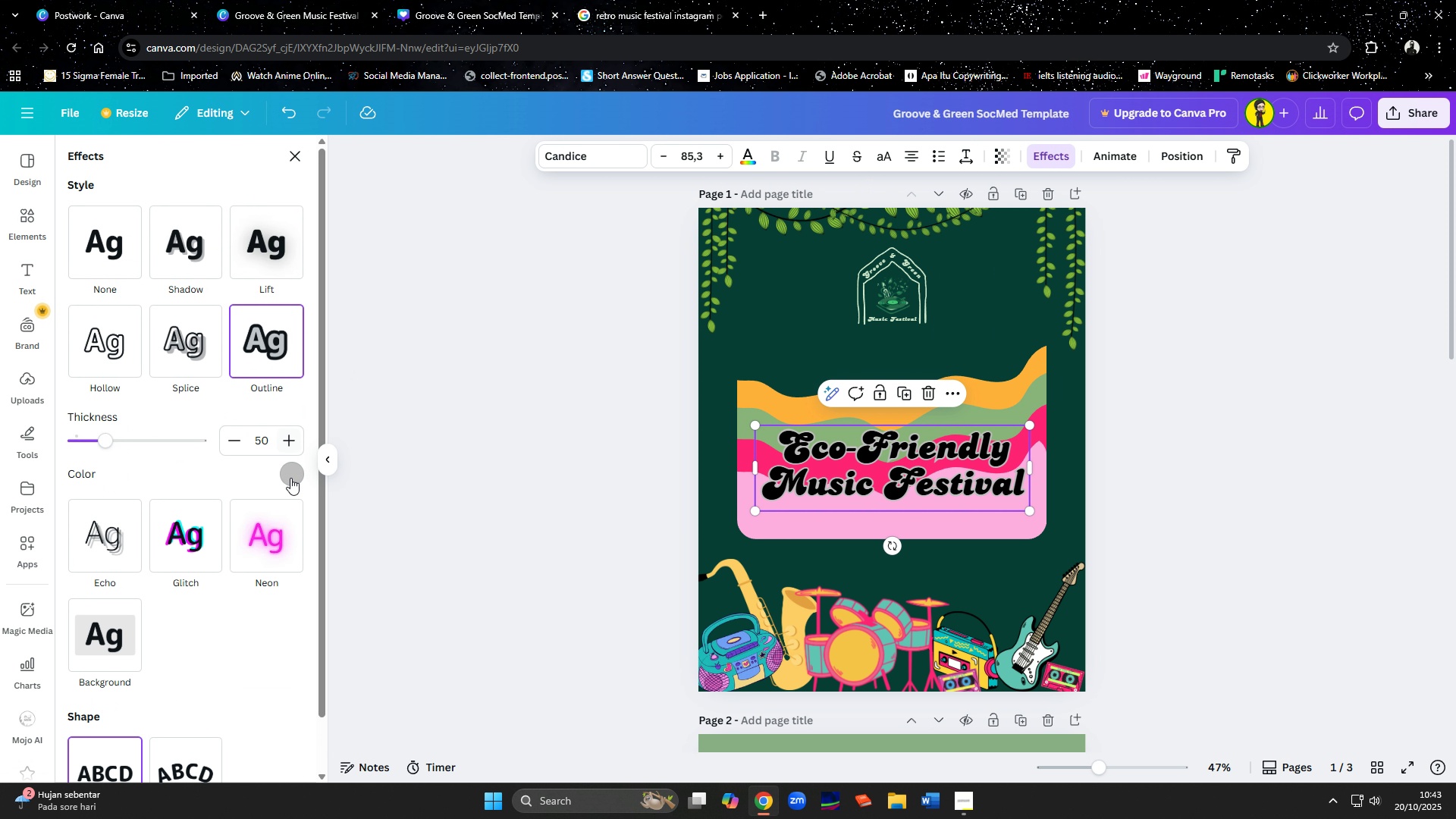 
left_click([290, 479])
 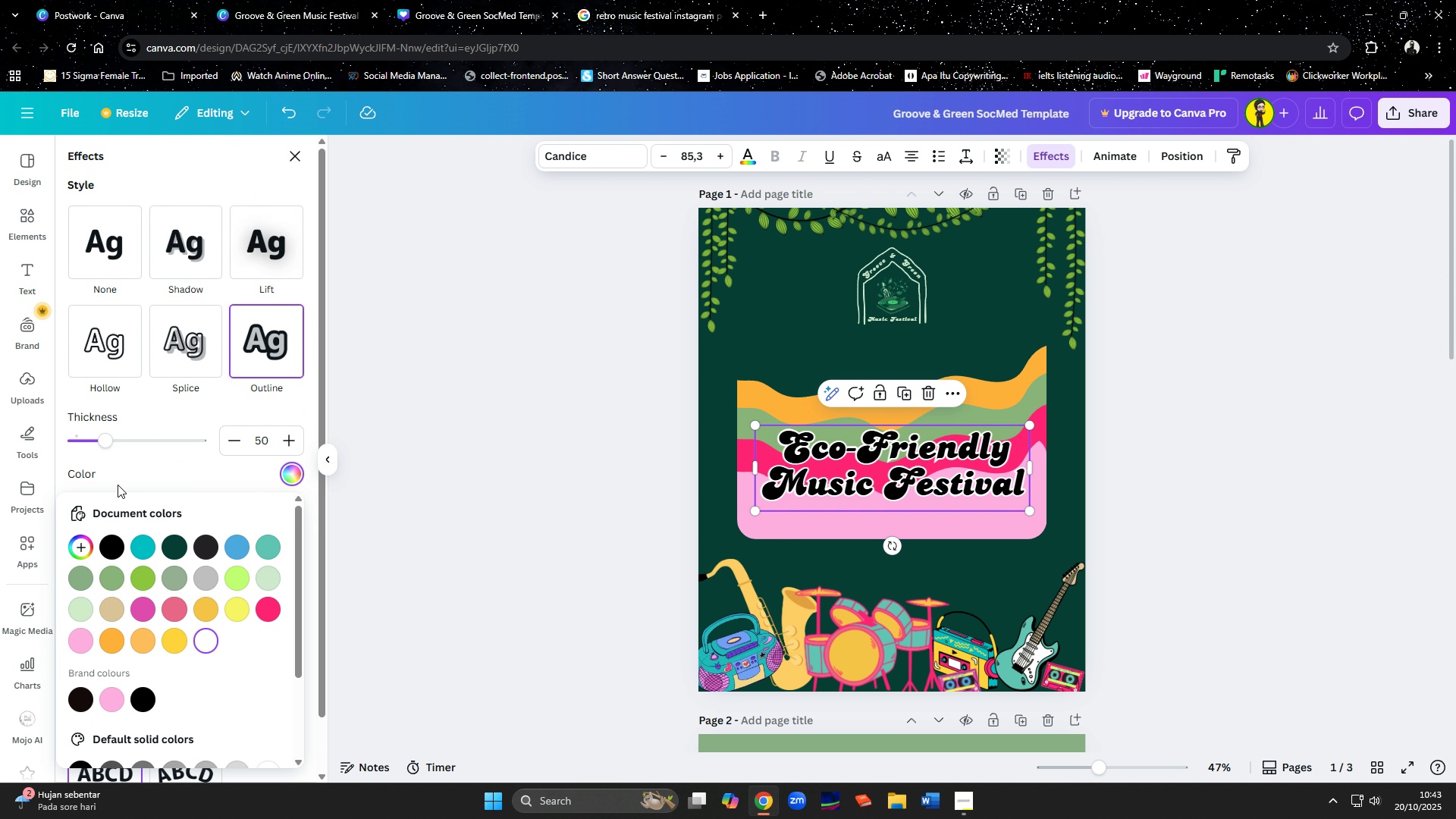 
left_click_drag(start_coordinate=[112, 446], to_coordinate=[147, 446])
 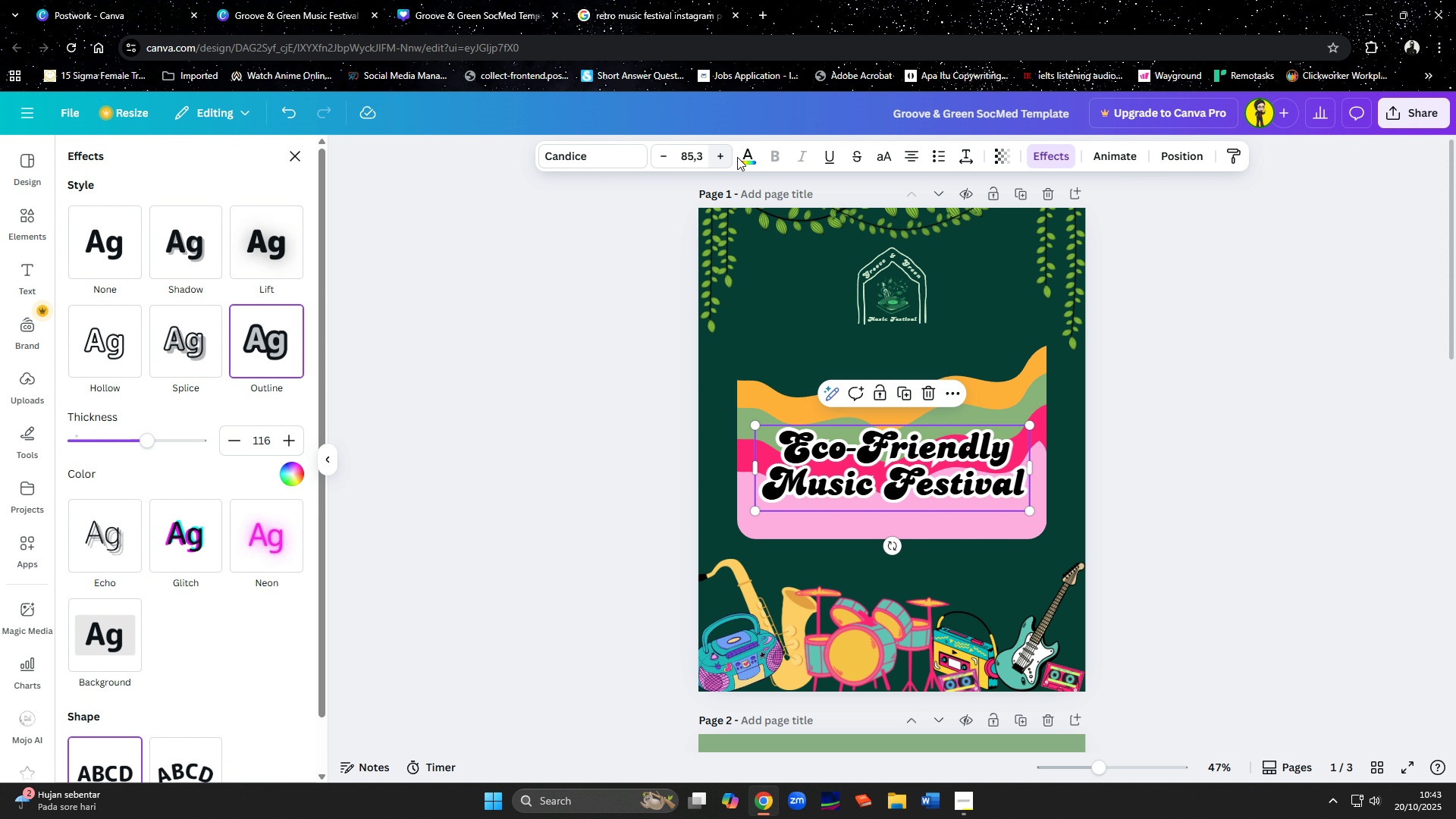 
left_click([747, 157])
 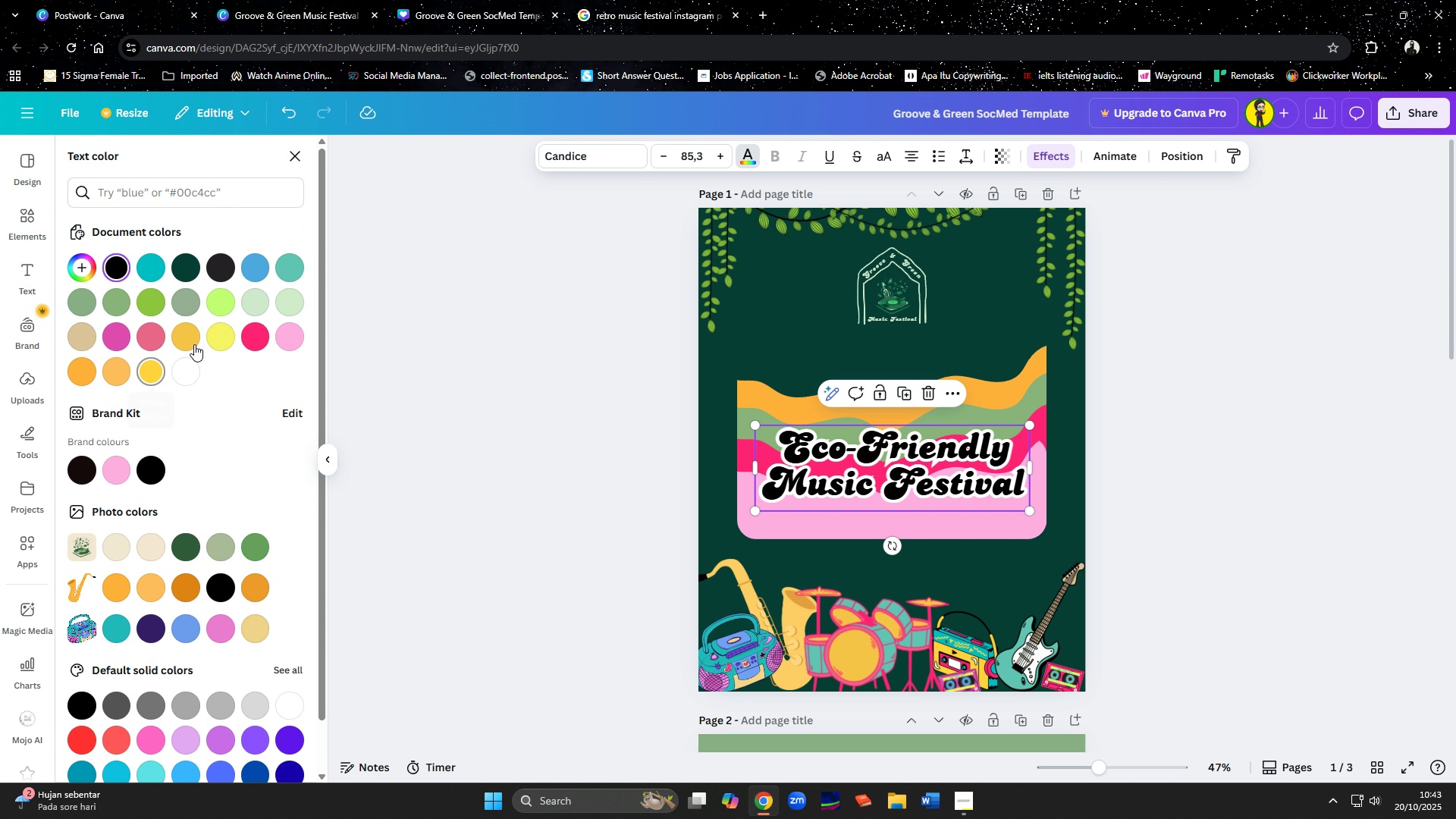 
left_click([215, 334])
 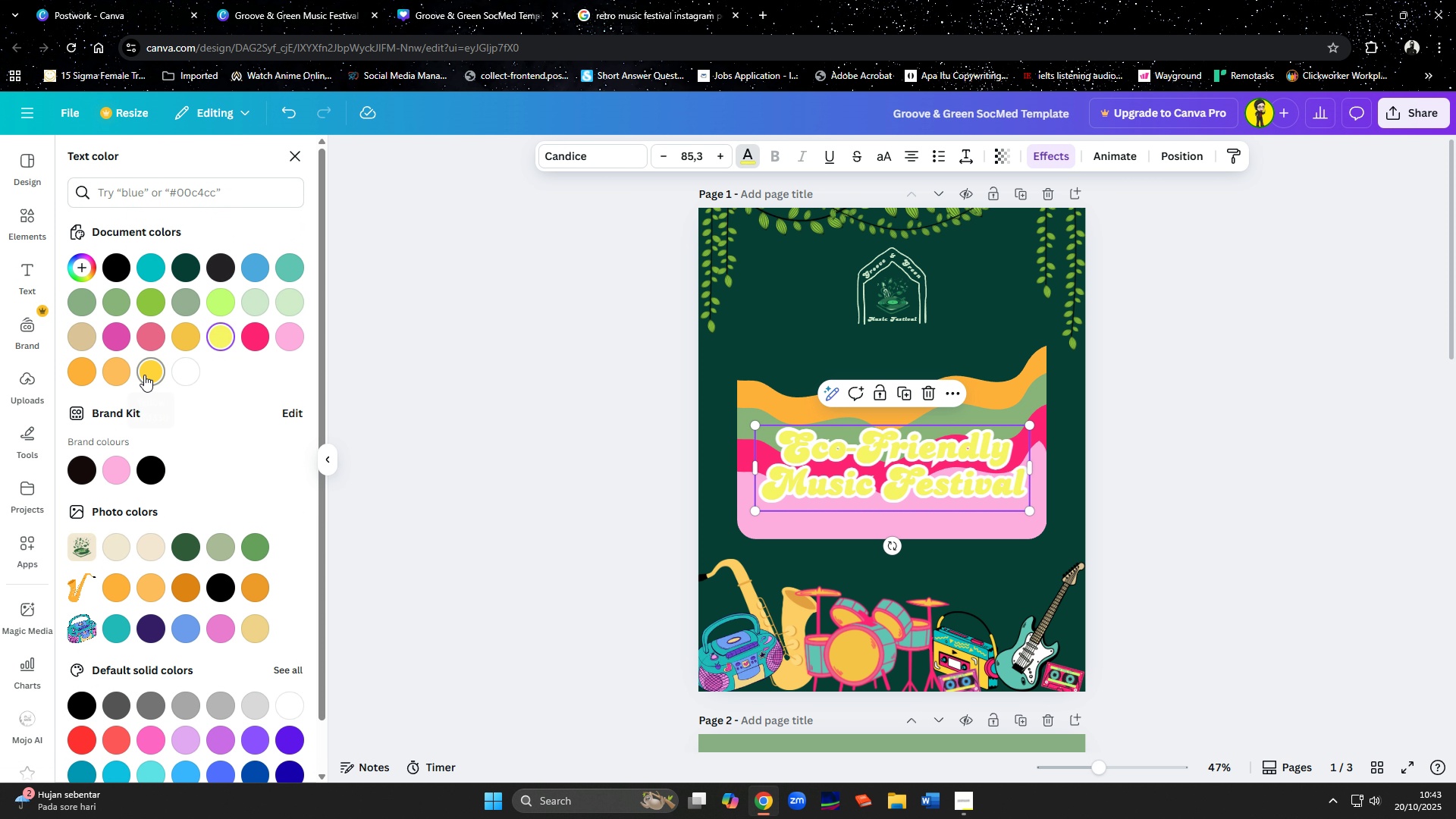 
left_click([249, 588])
 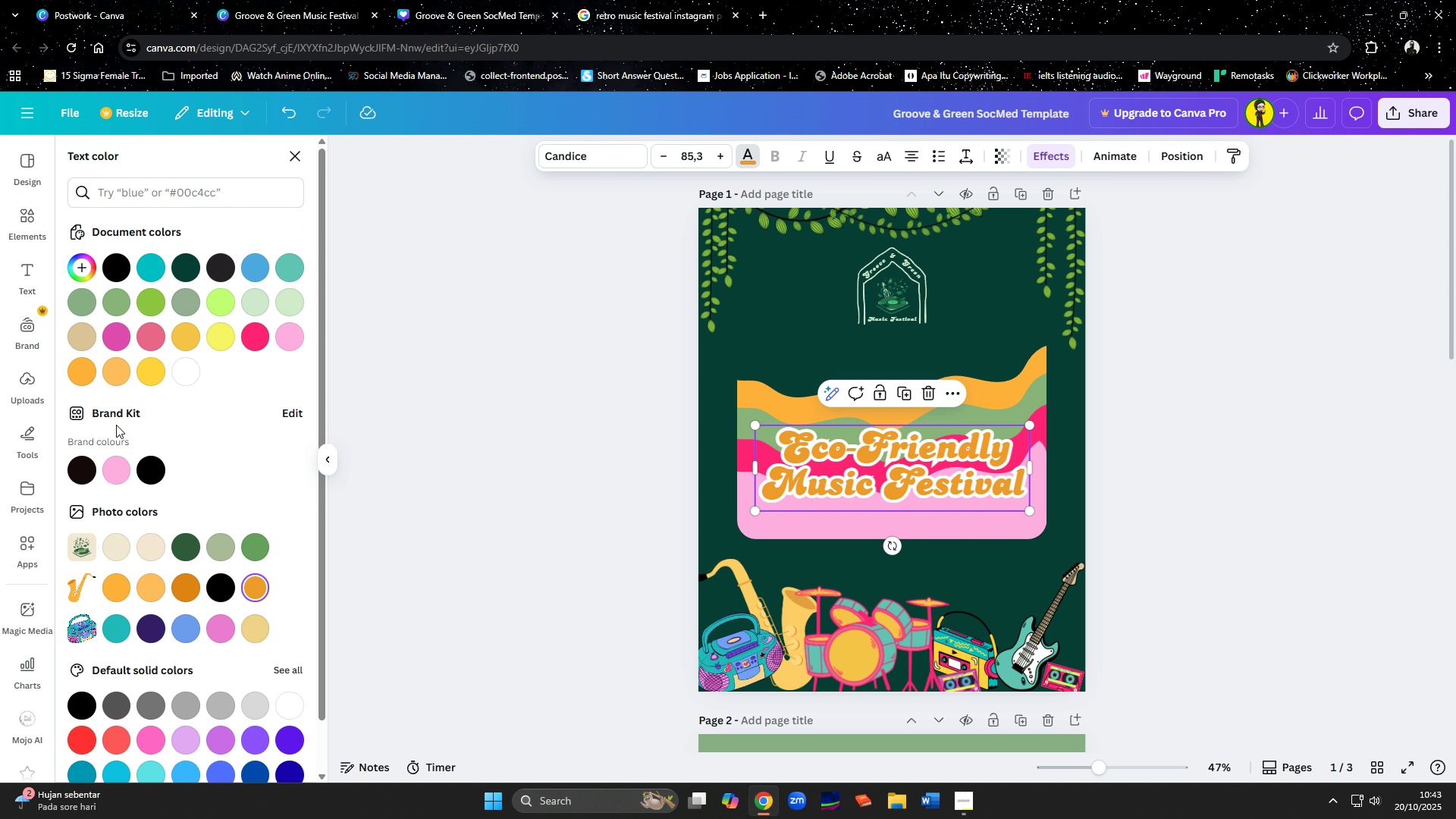 
left_click([115, 381])
 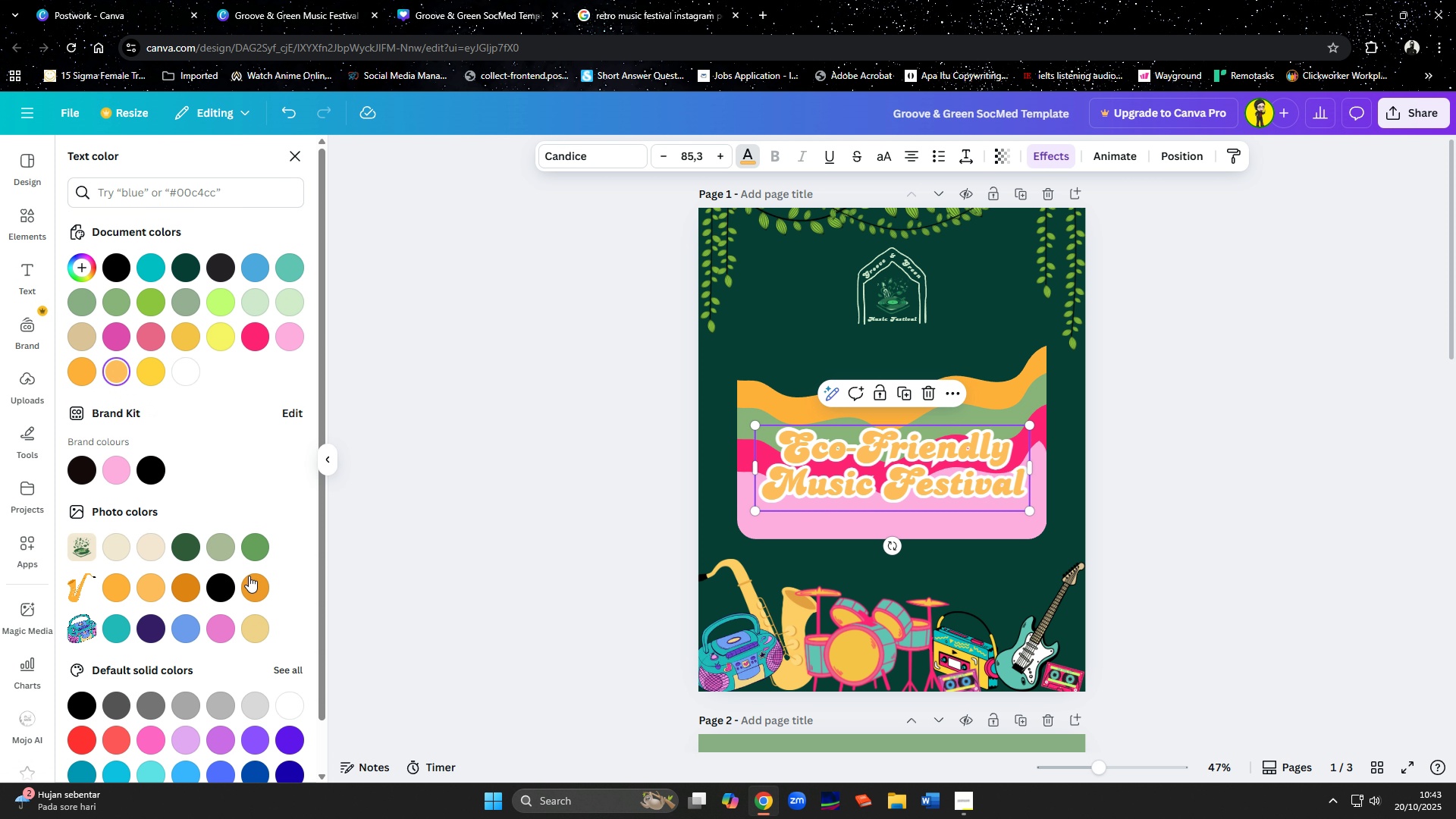 
left_click([187, 584])
 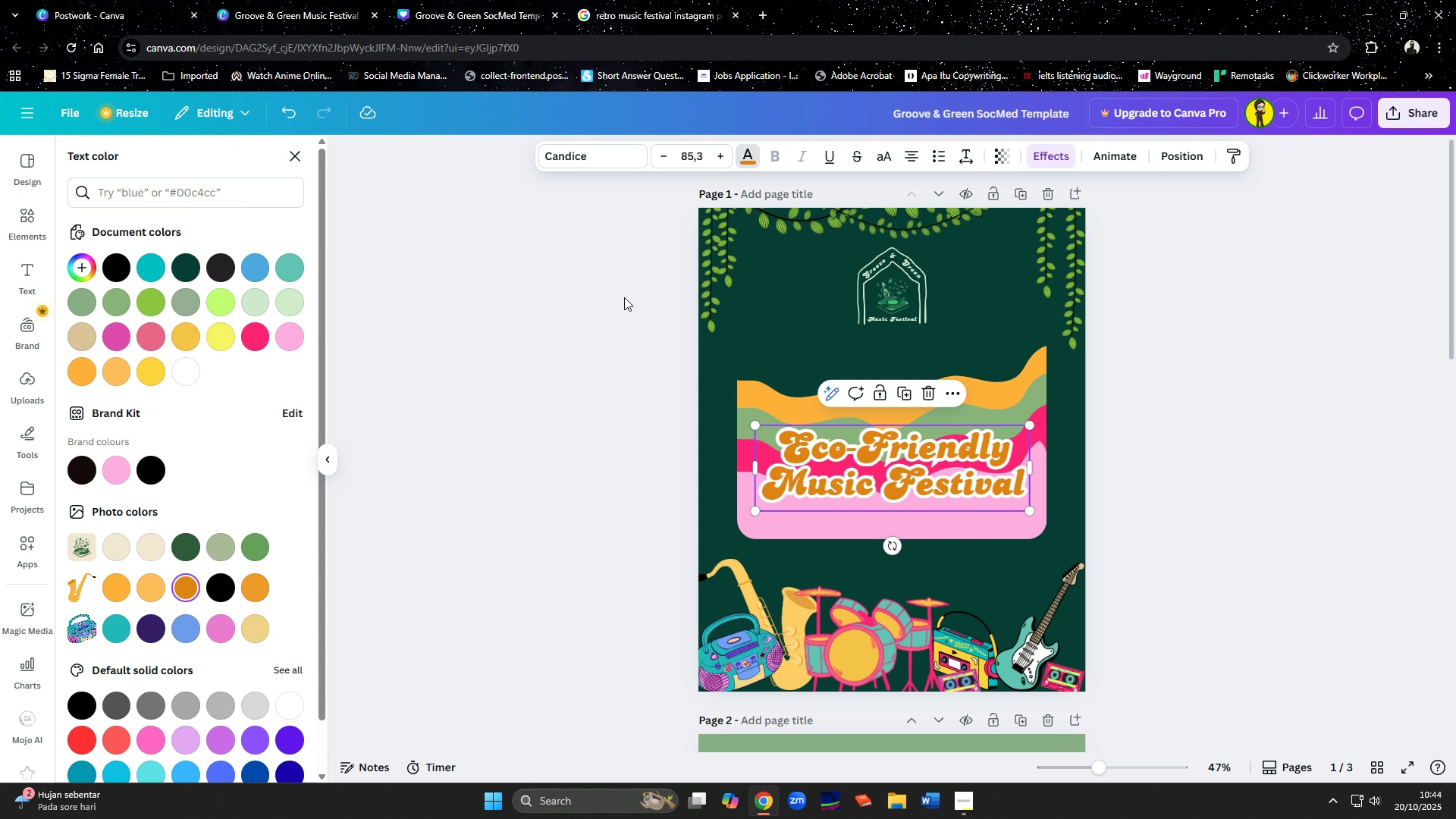 
left_click([1056, 153])
 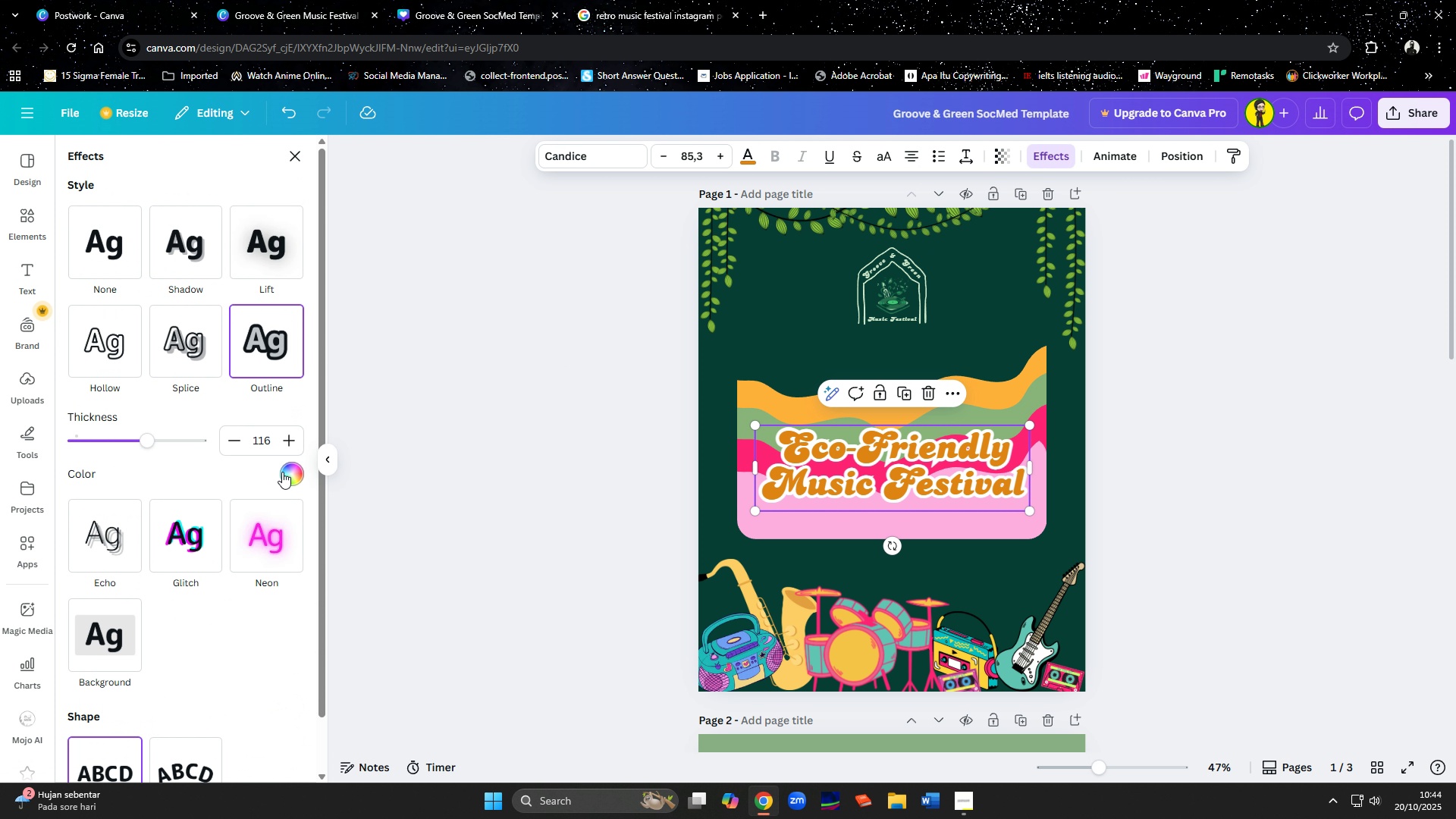 
left_click([281, 472])
 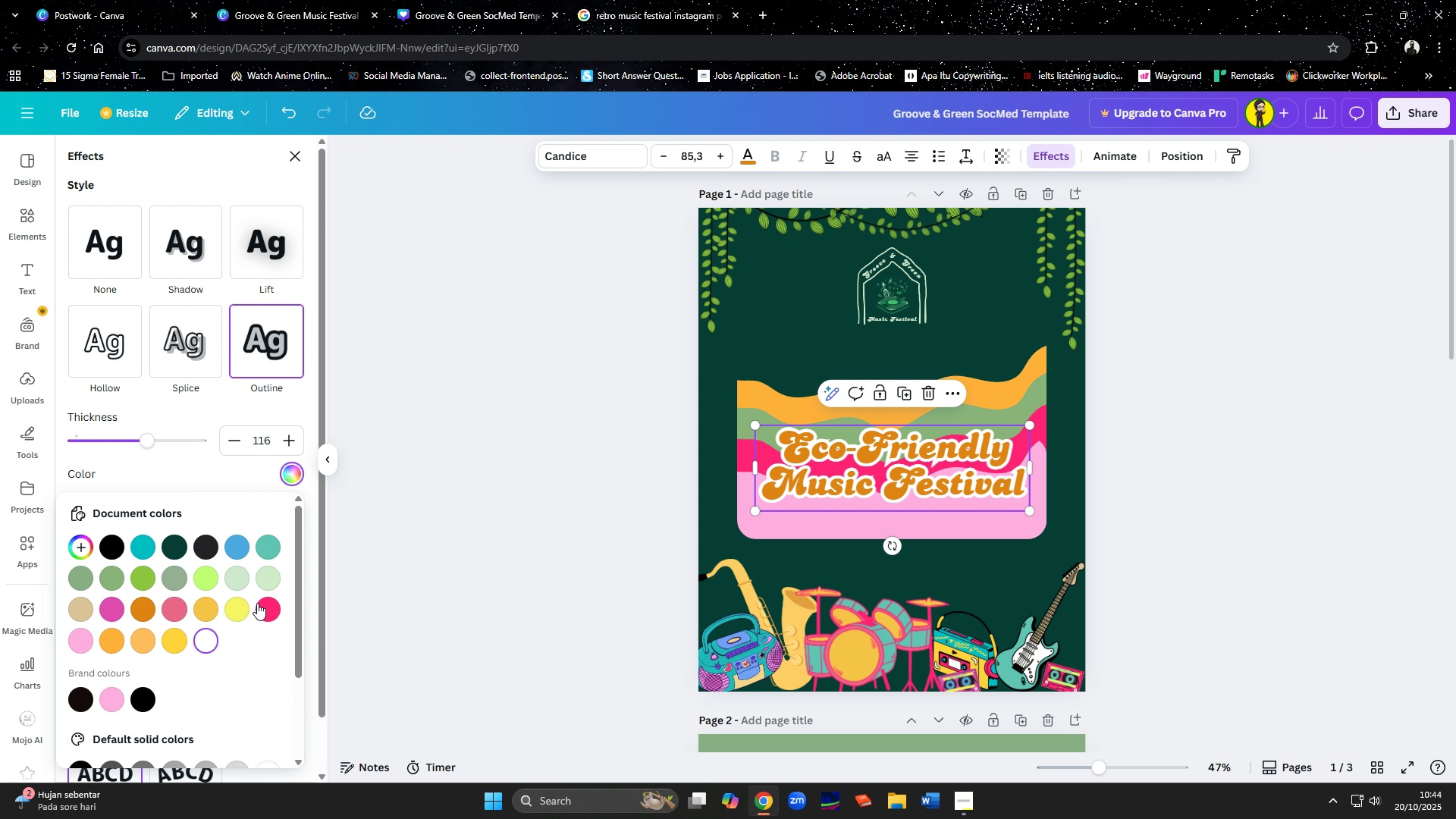 
left_click([271, 608])
 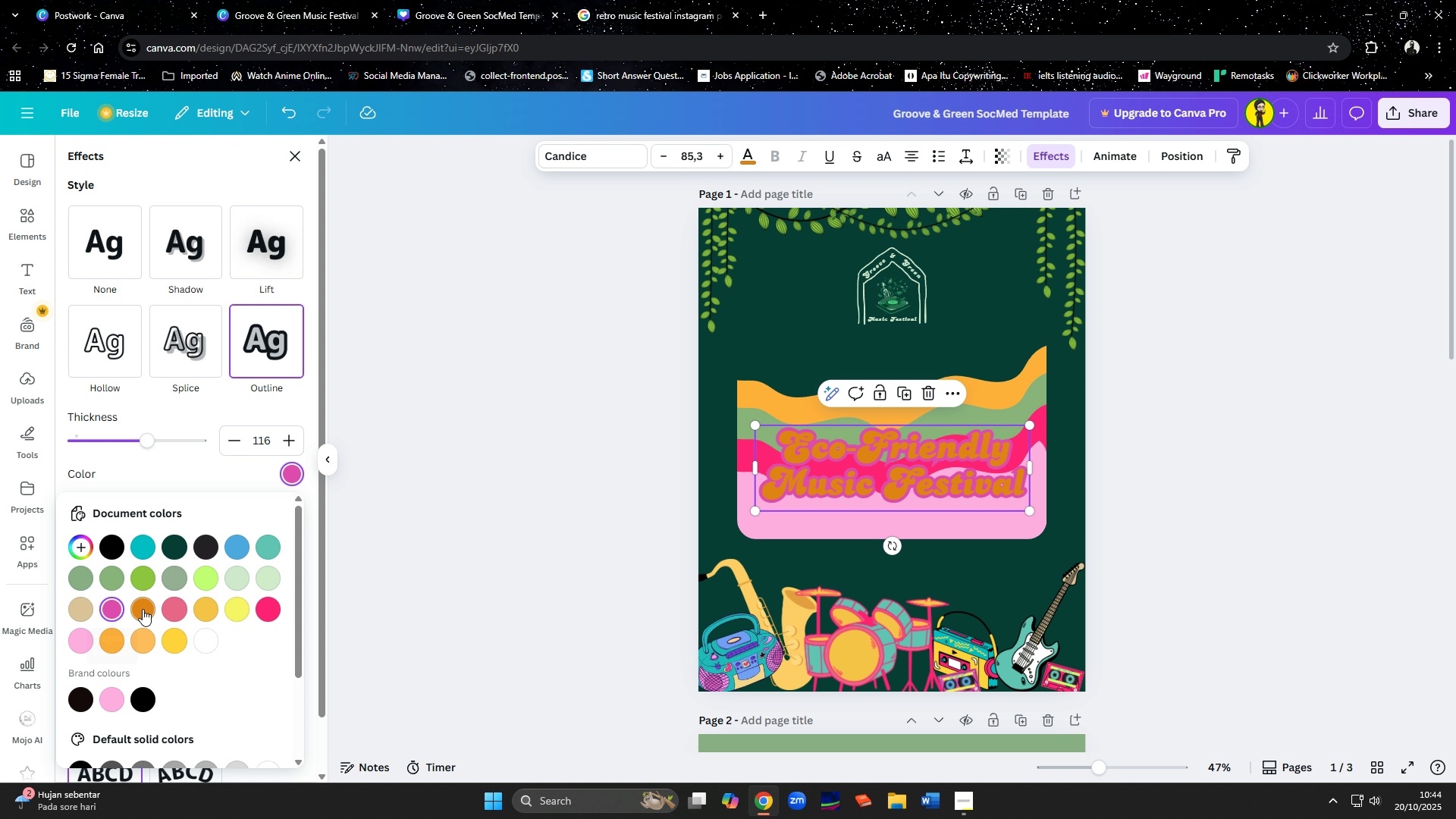 
left_click([120, 640])
 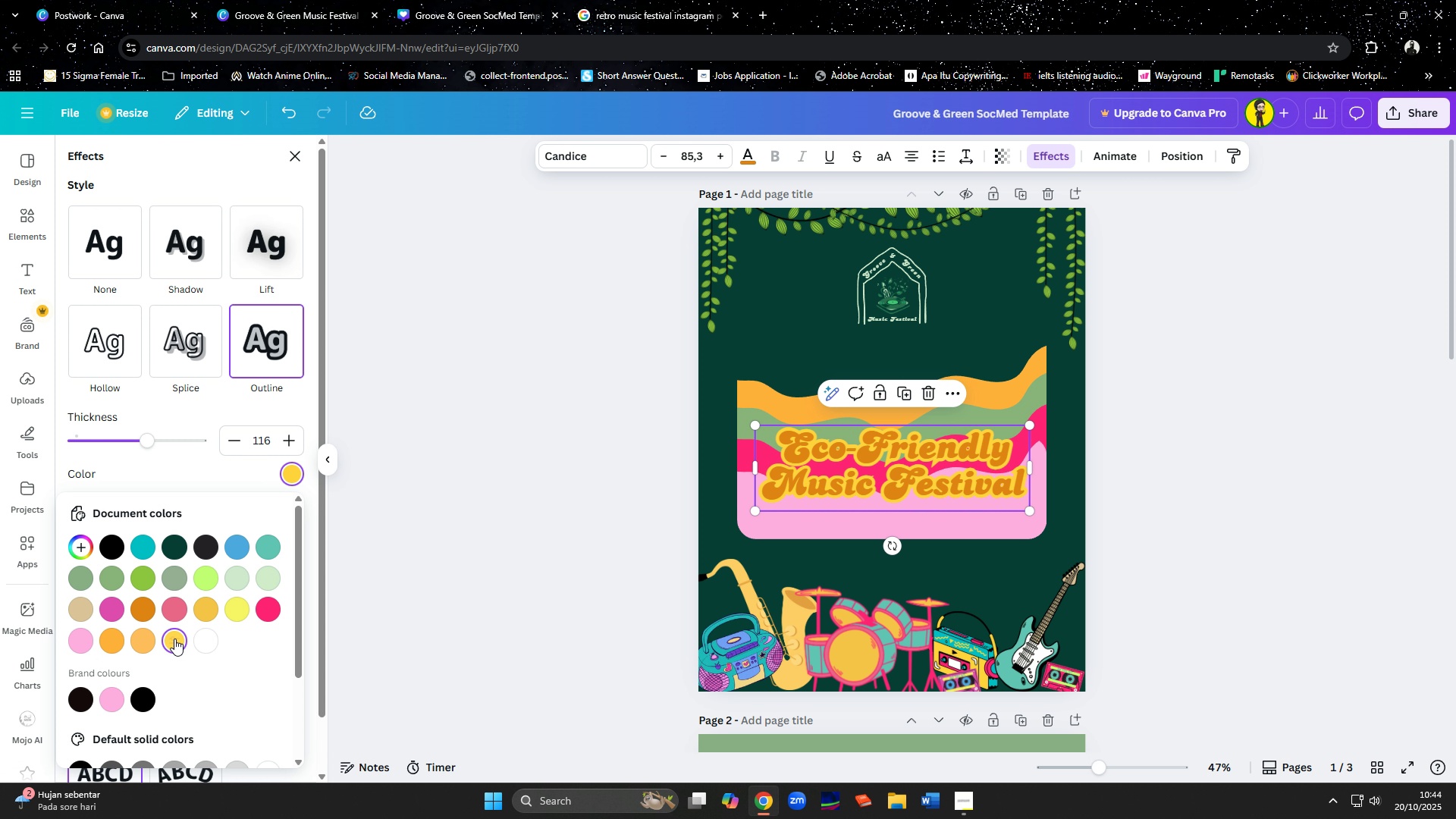 
double_click([214, 639])
 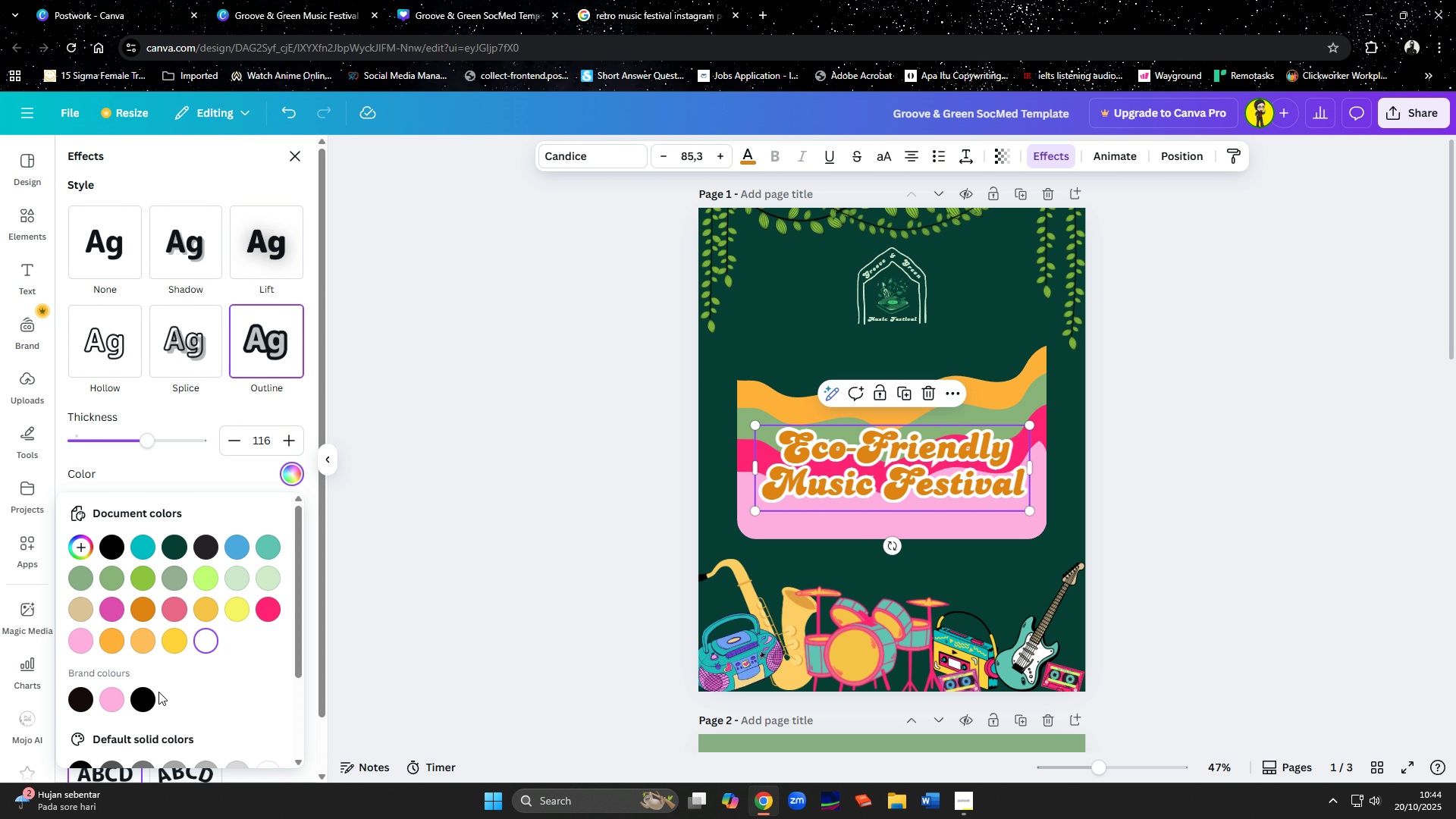 
left_click([138, 692])
 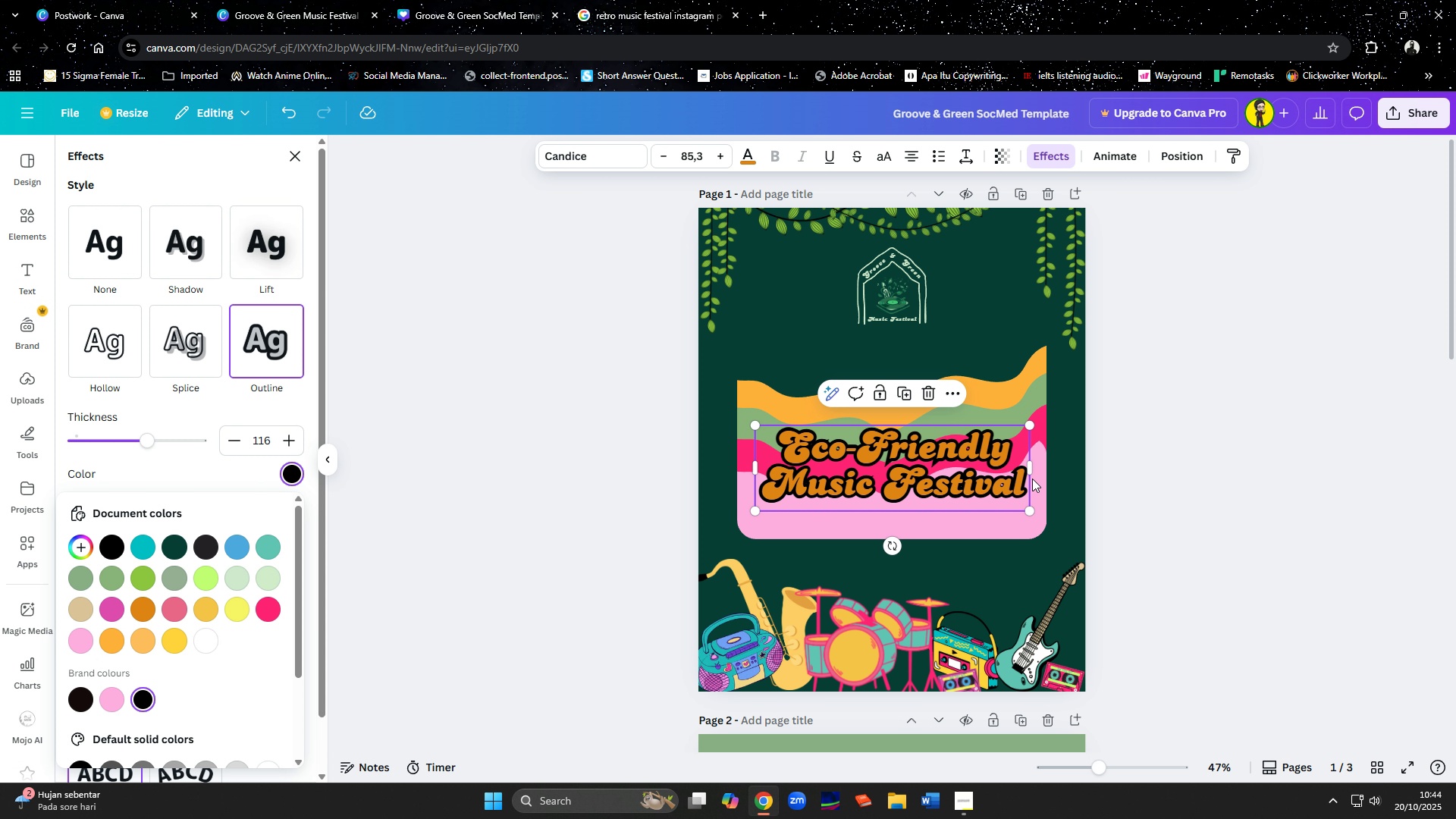 
left_click([1131, 489])
 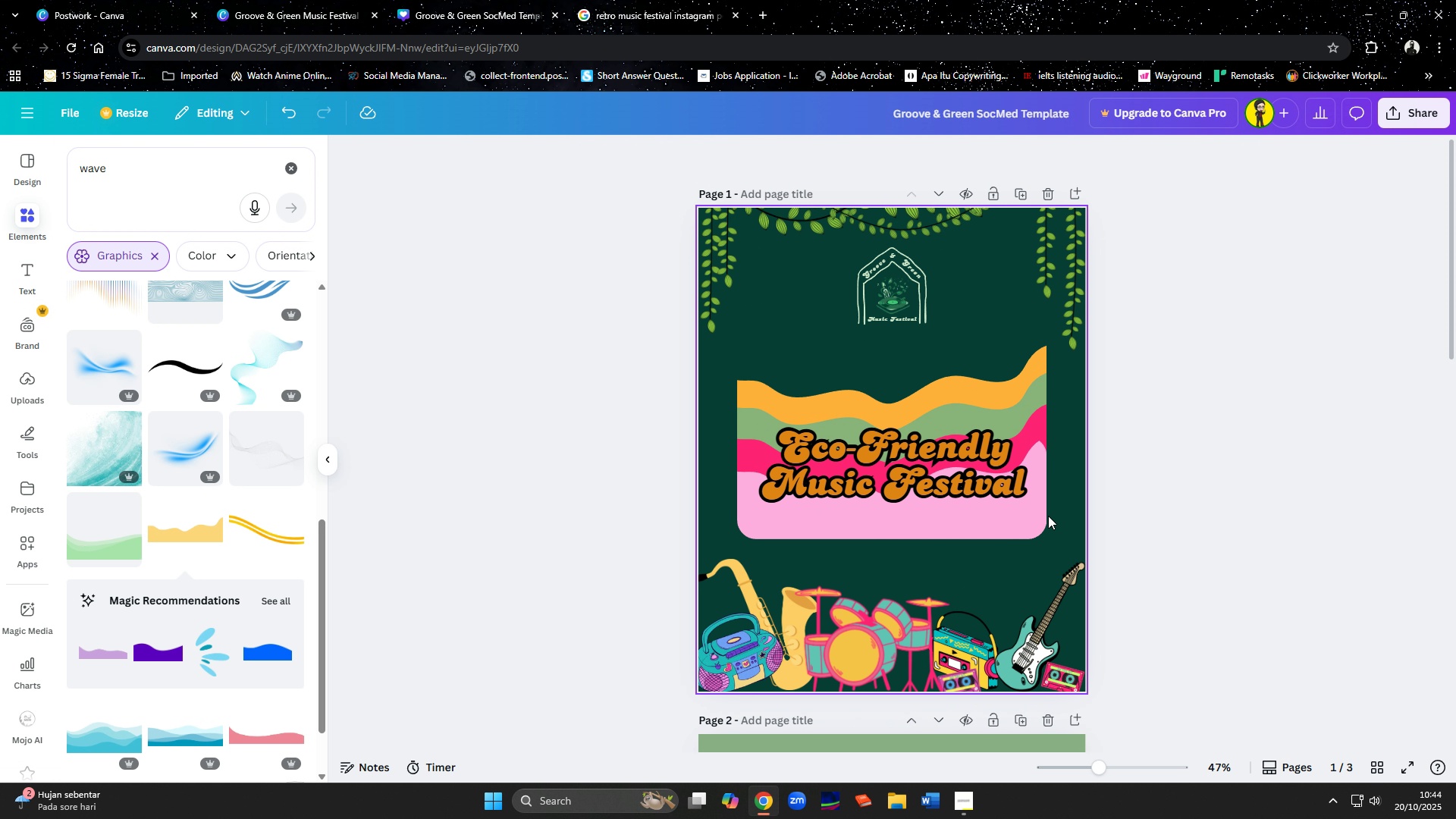 
left_click([1001, 486])
 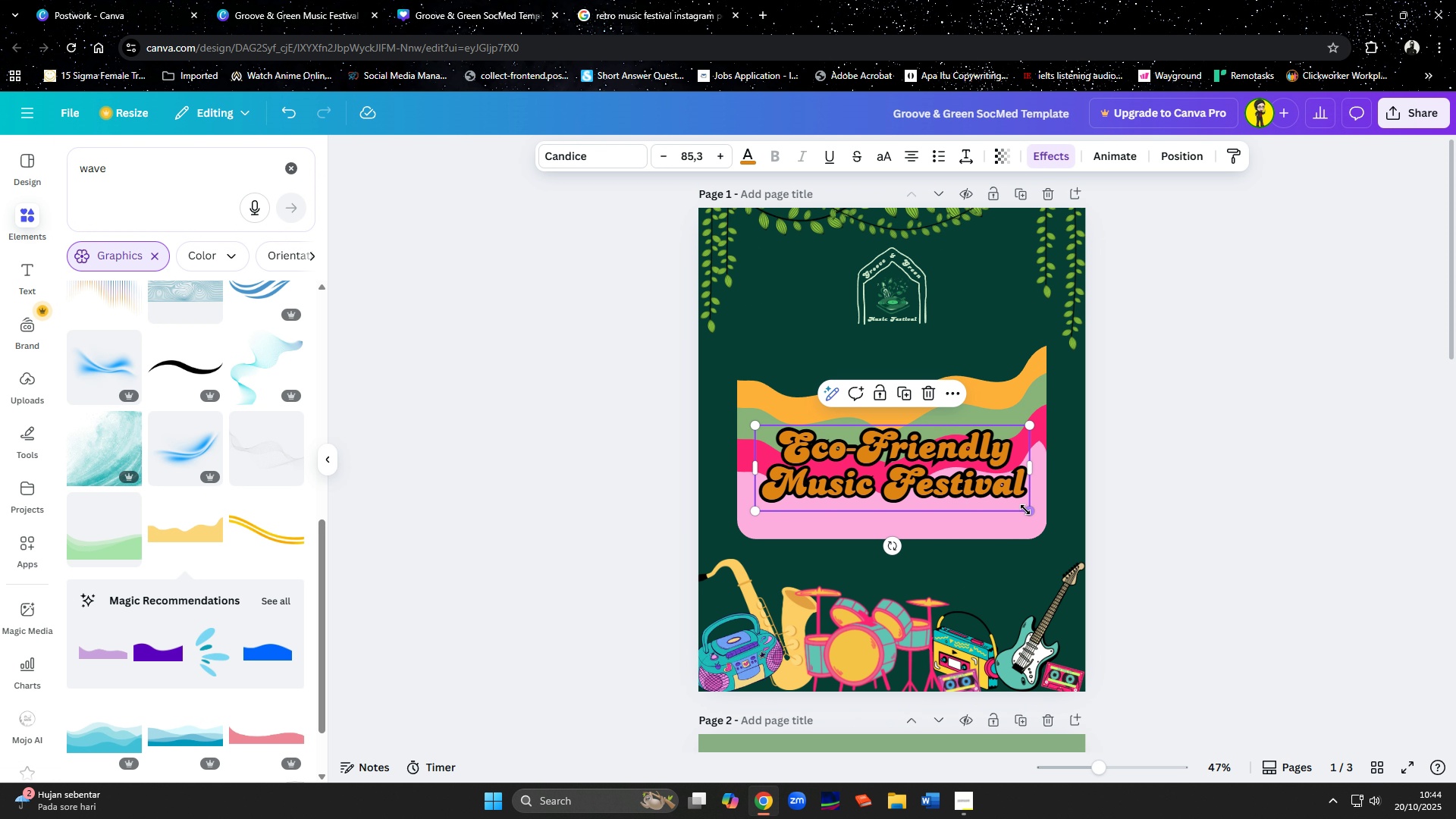 
left_click_drag(start_coordinate=[1026, 510], to_coordinate=[993, 492])
 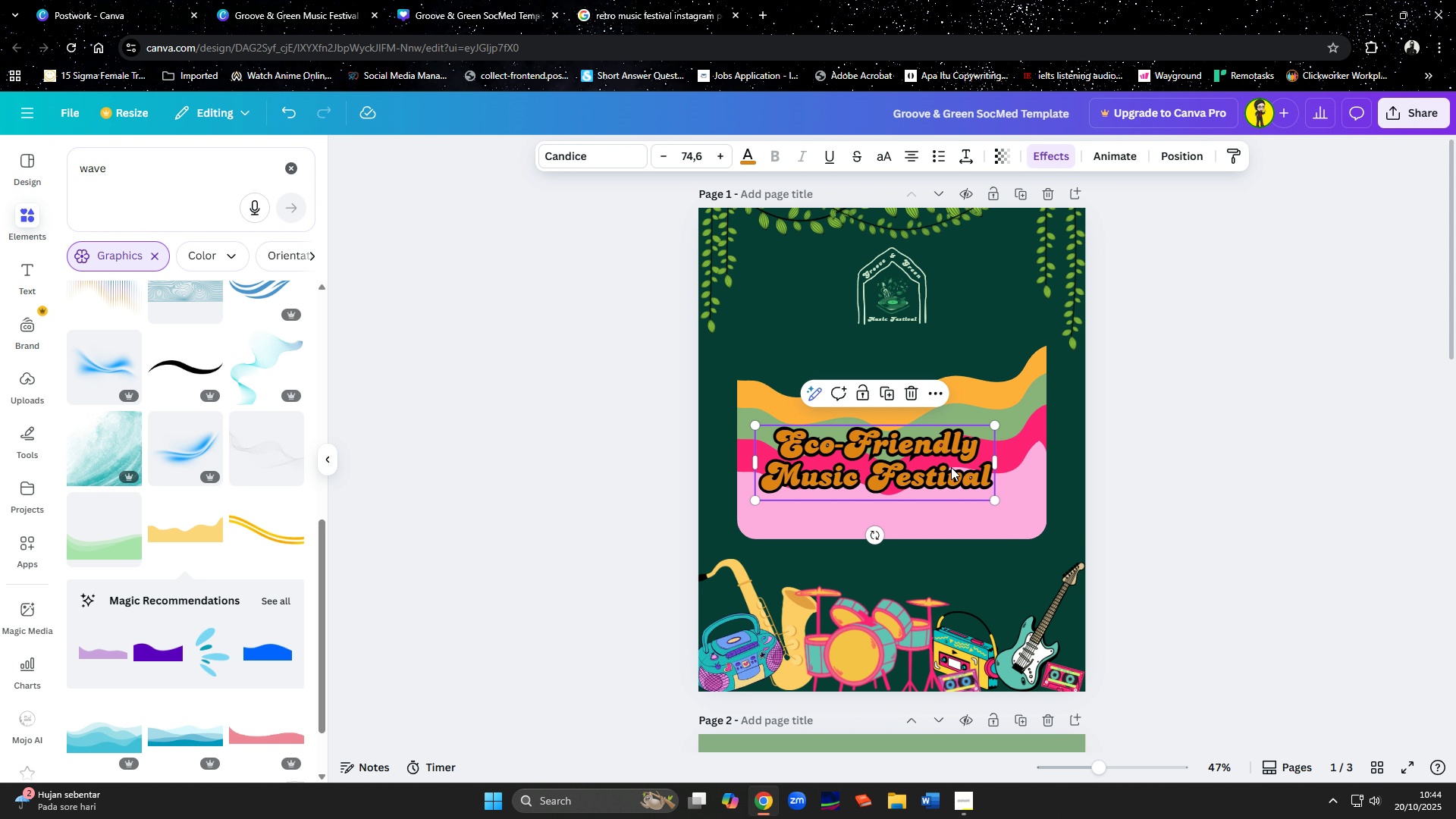 
left_click_drag(start_coordinate=[951, 467], to_coordinate=[966, 472])
 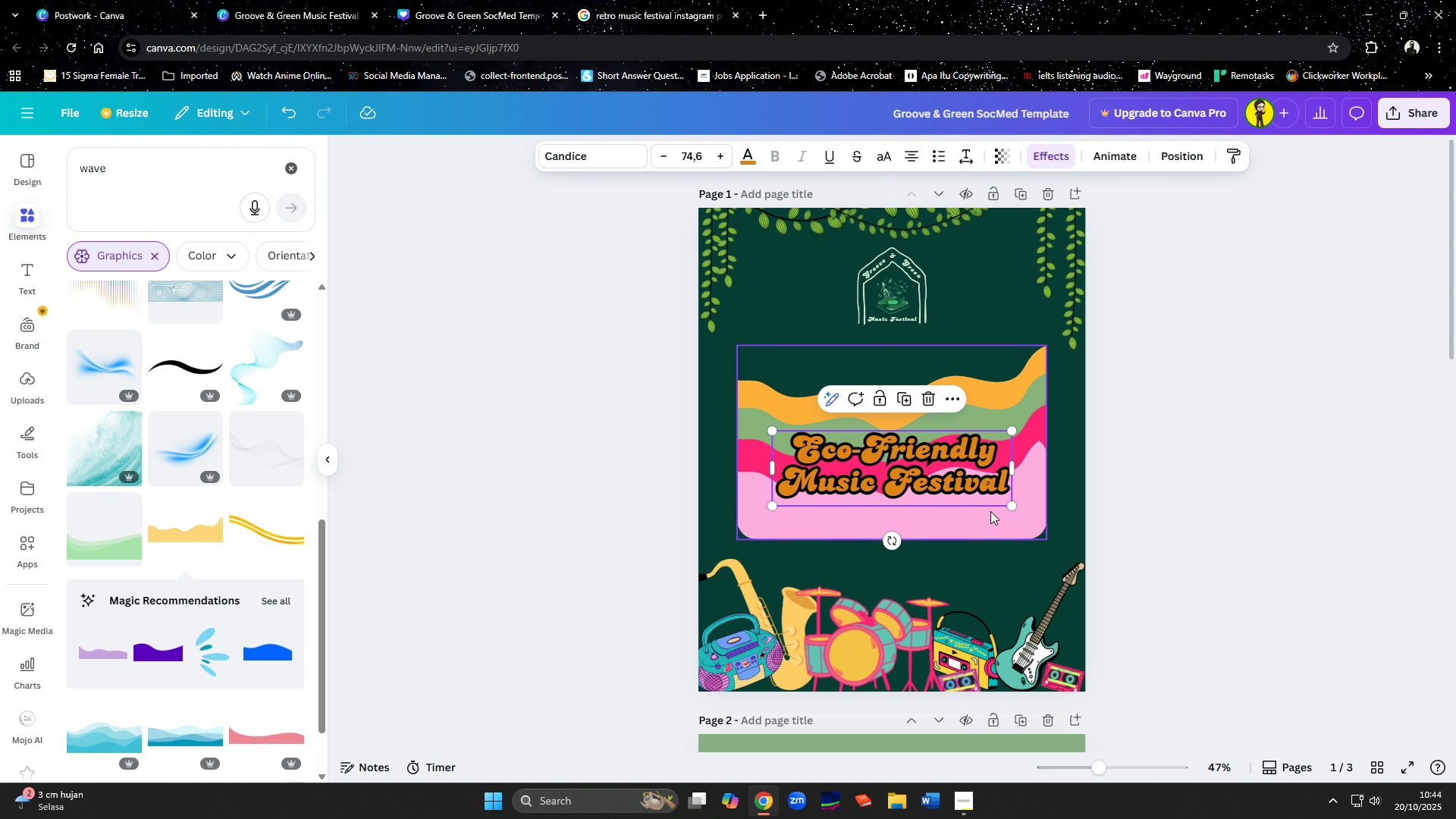 
left_click([990, 511])
 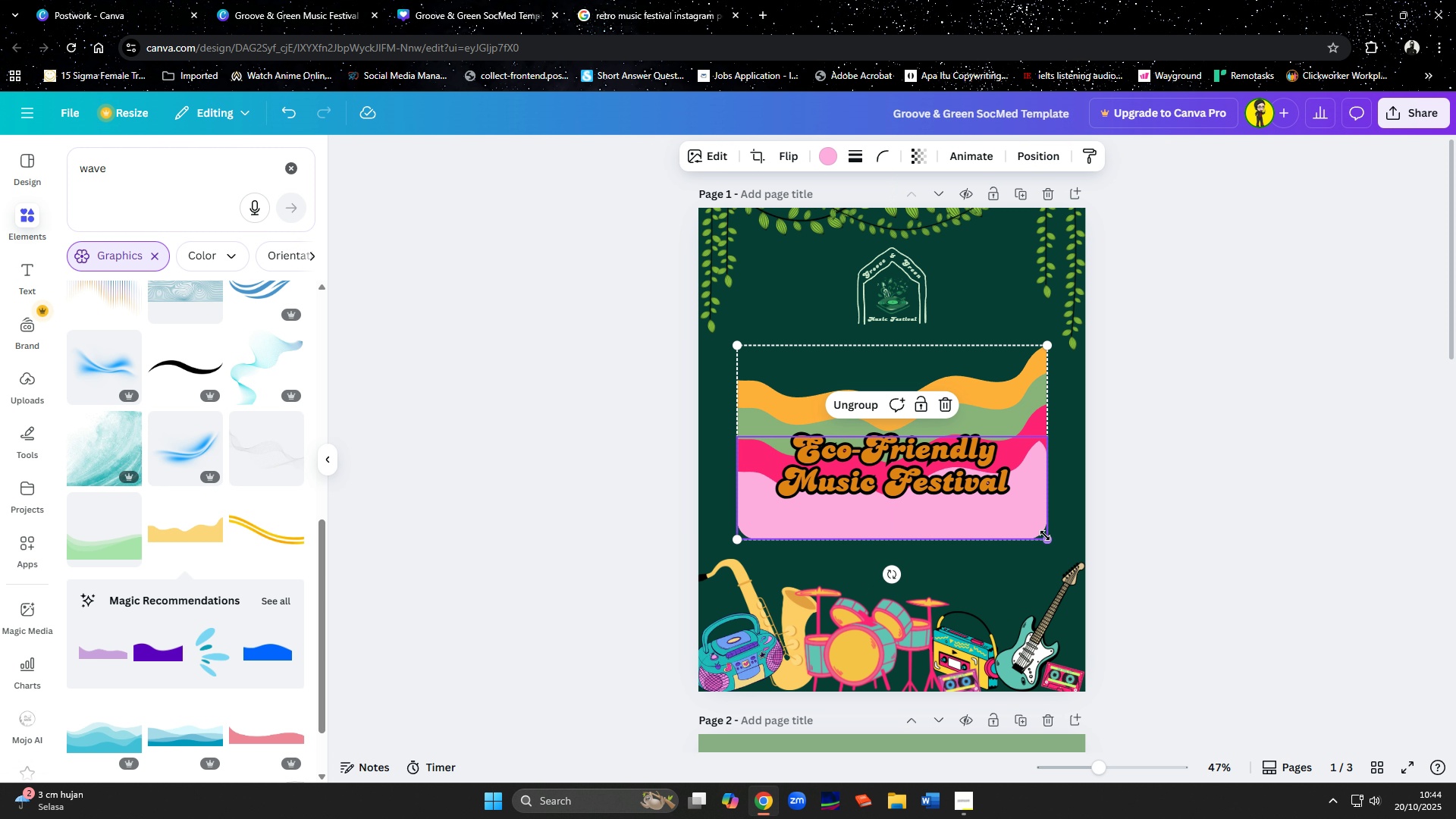 
left_click_drag(start_coordinate=[1045, 535], to_coordinate=[1100, 567])
 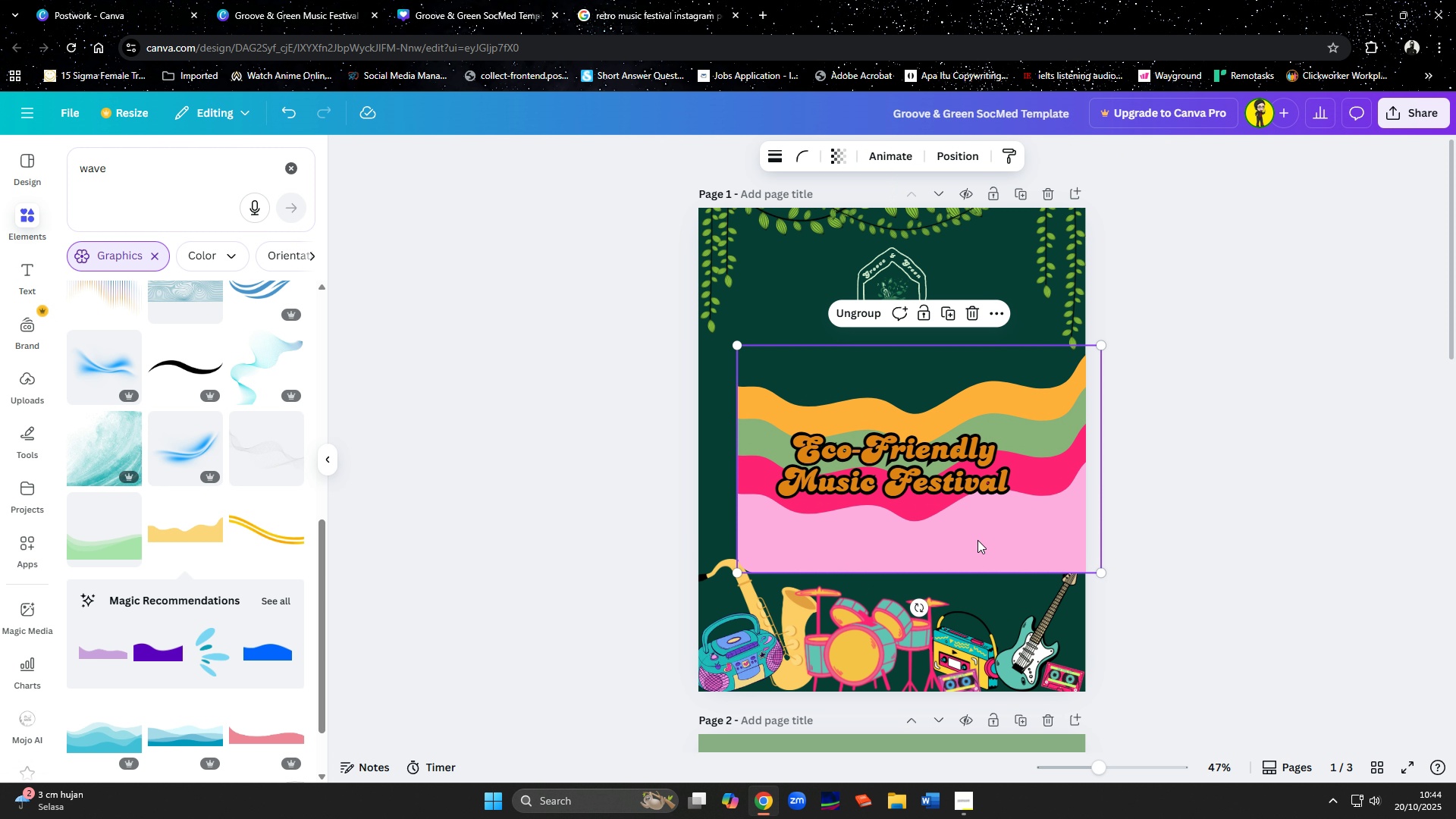 
left_click_drag(start_coordinate=[977, 540], to_coordinate=[954, 522])
 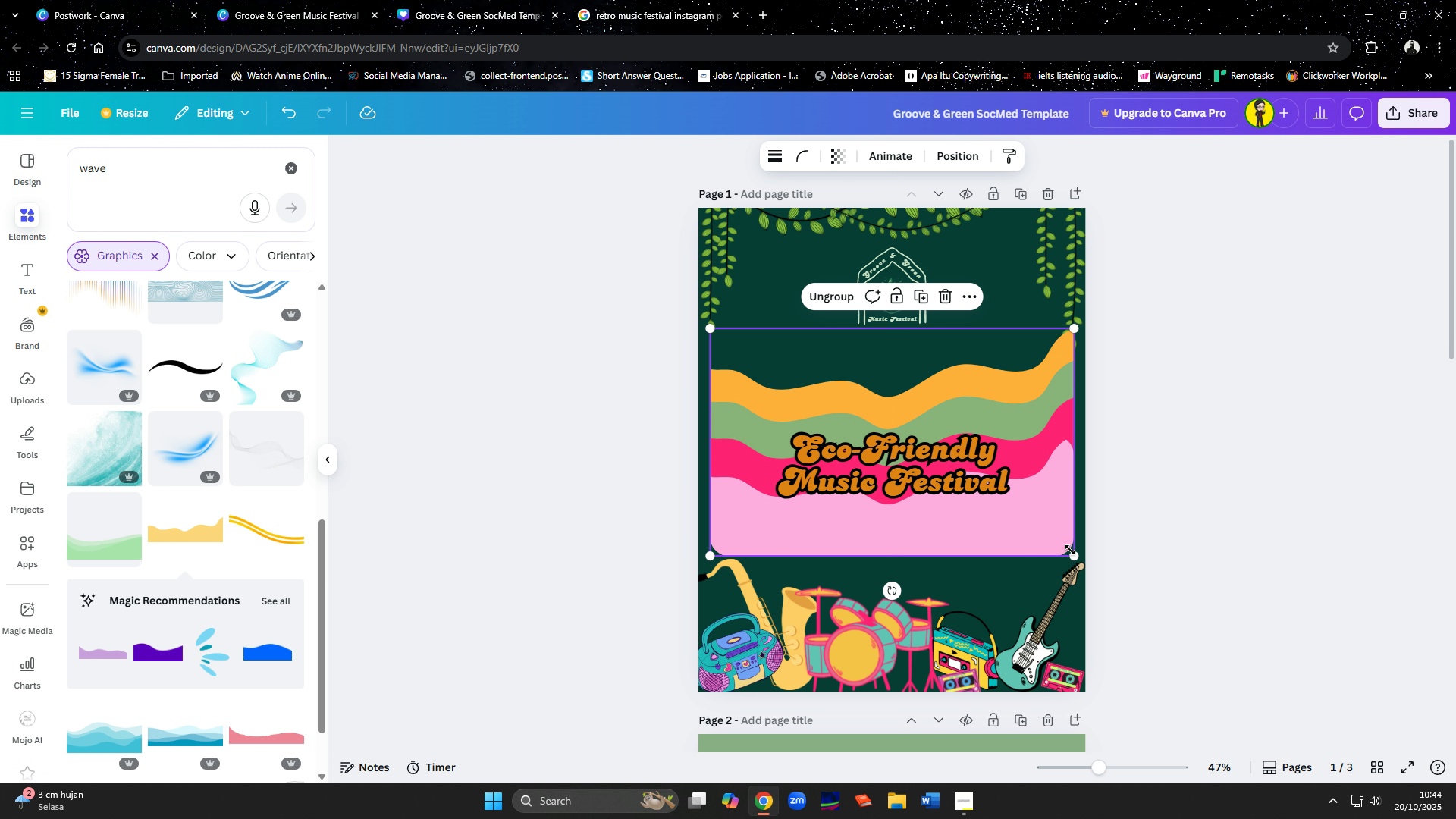 
left_click_drag(start_coordinate=[1072, 552], to_coordinate=[1058, 535])
 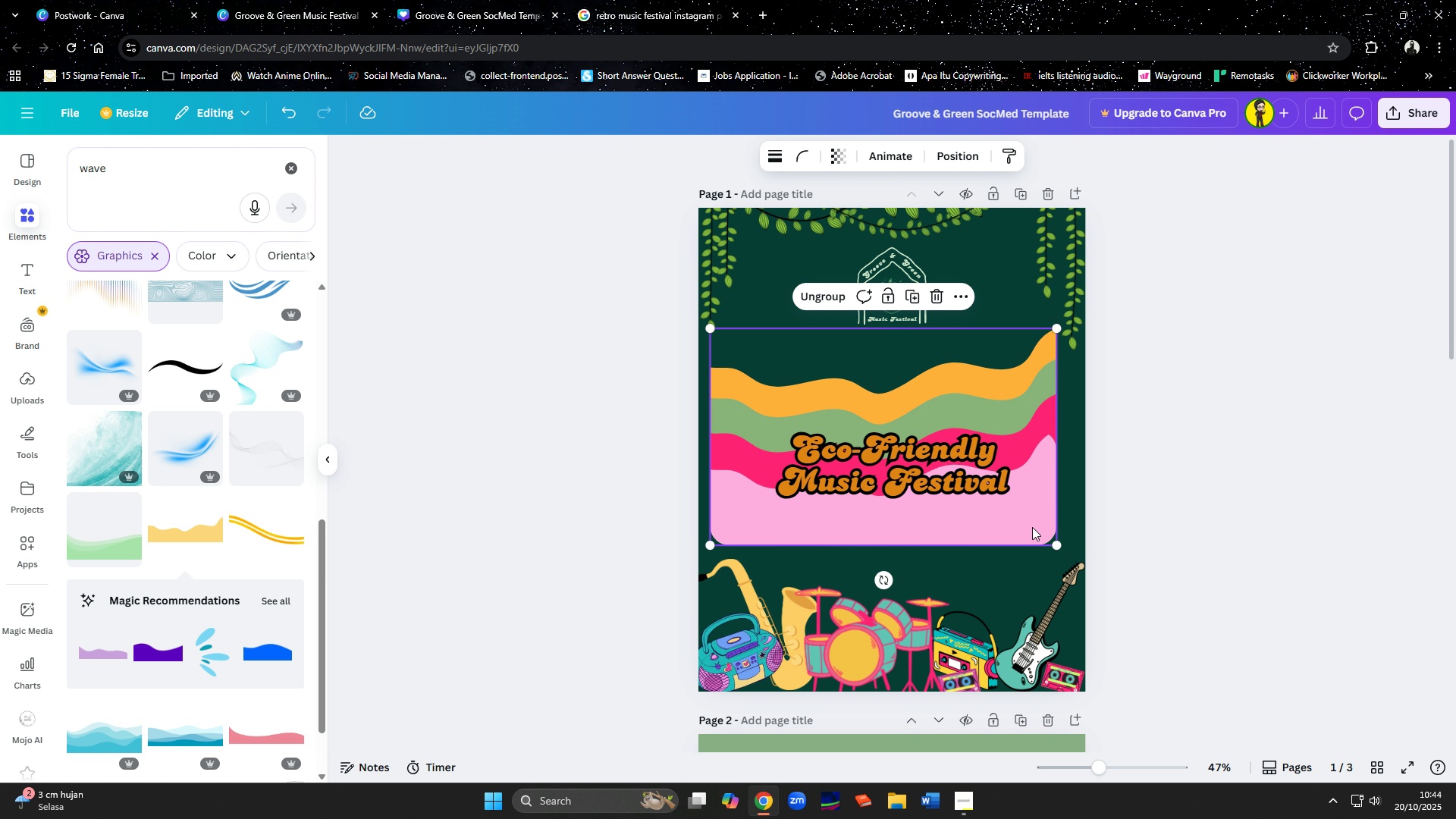 
left_click_drag(start_coordinate=[1032, 527], to_coordinate=[1040, 529])
 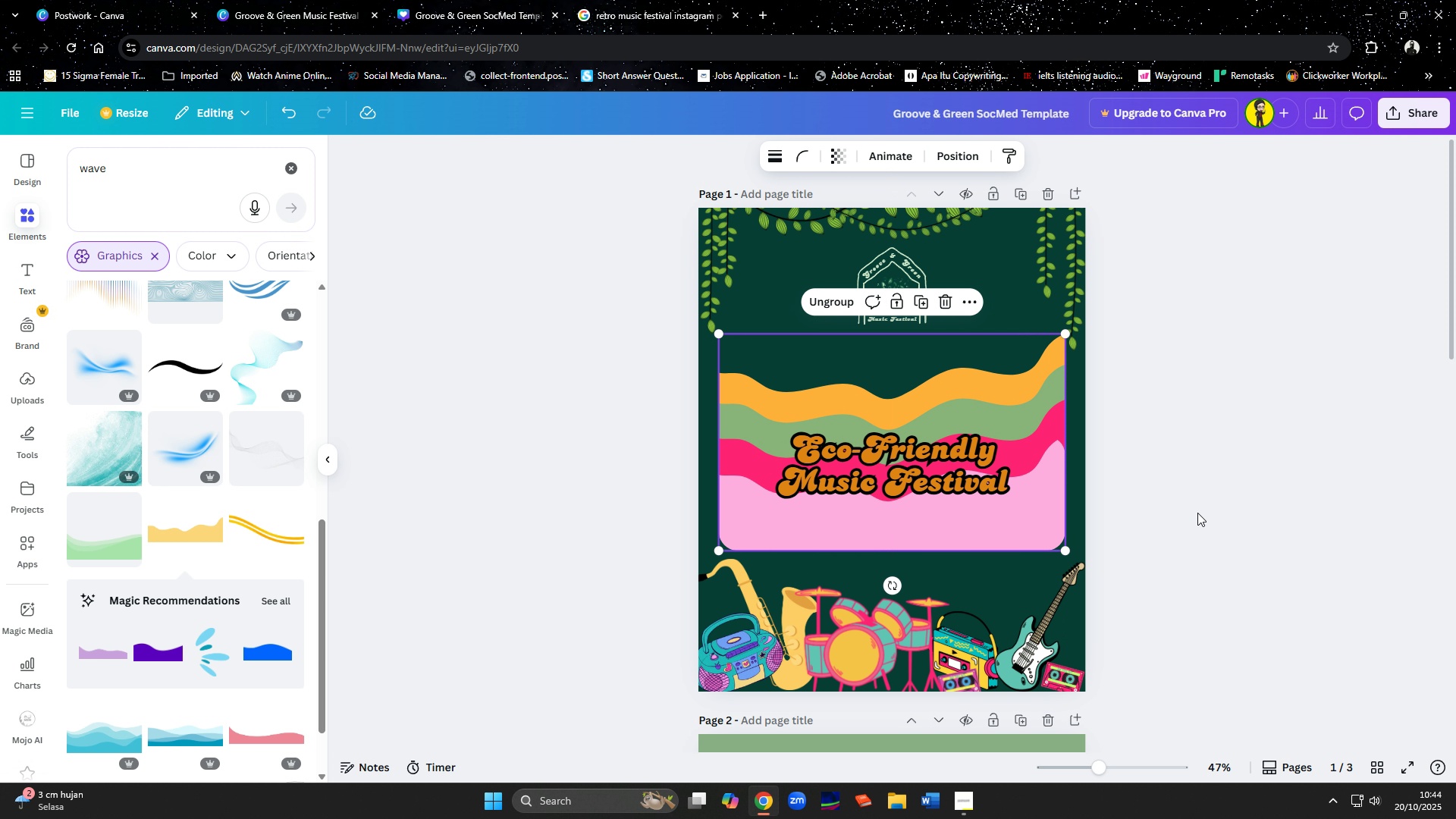 
left_click([1197, 513])
 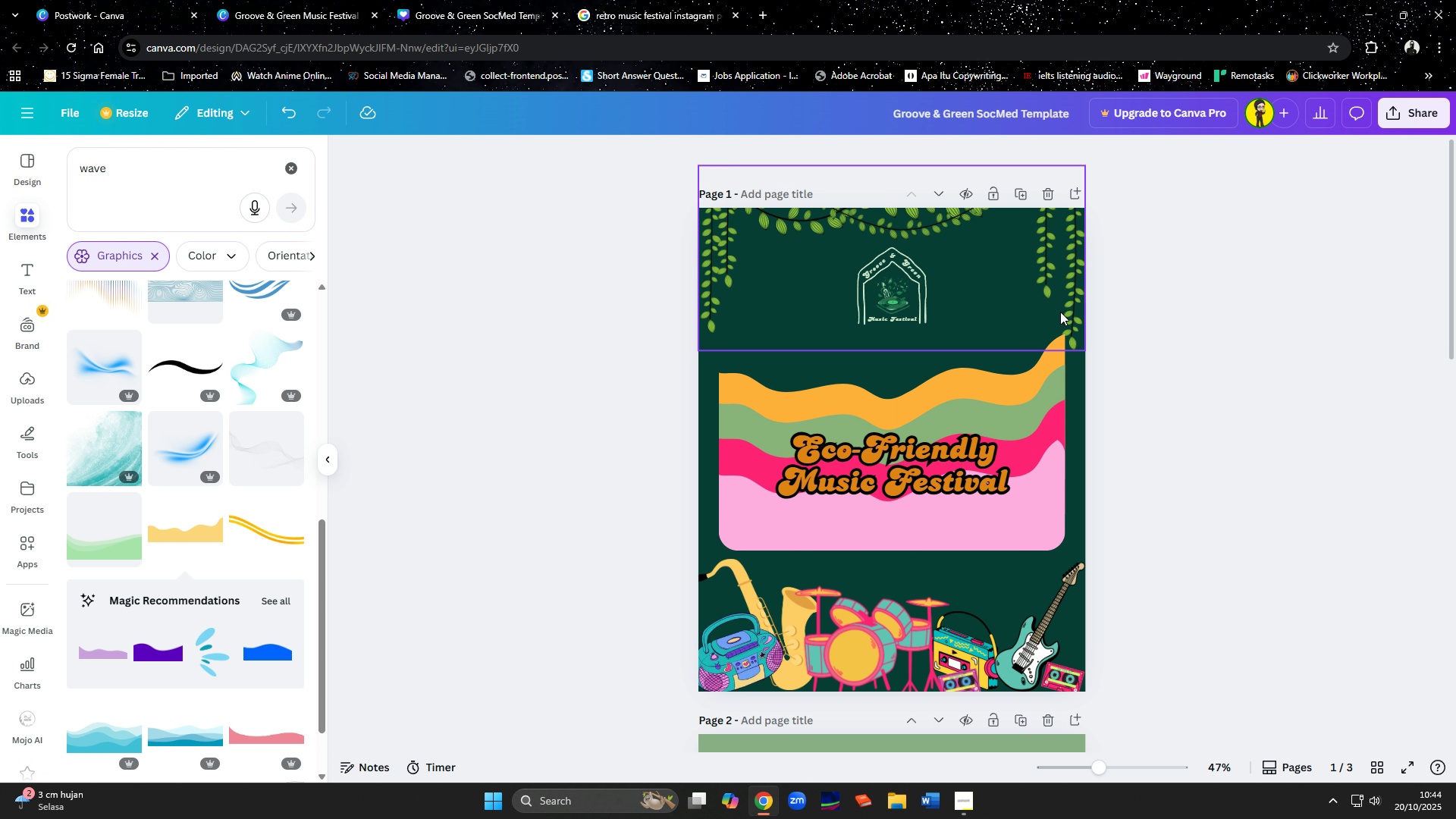 
left_click([1068, 278])
 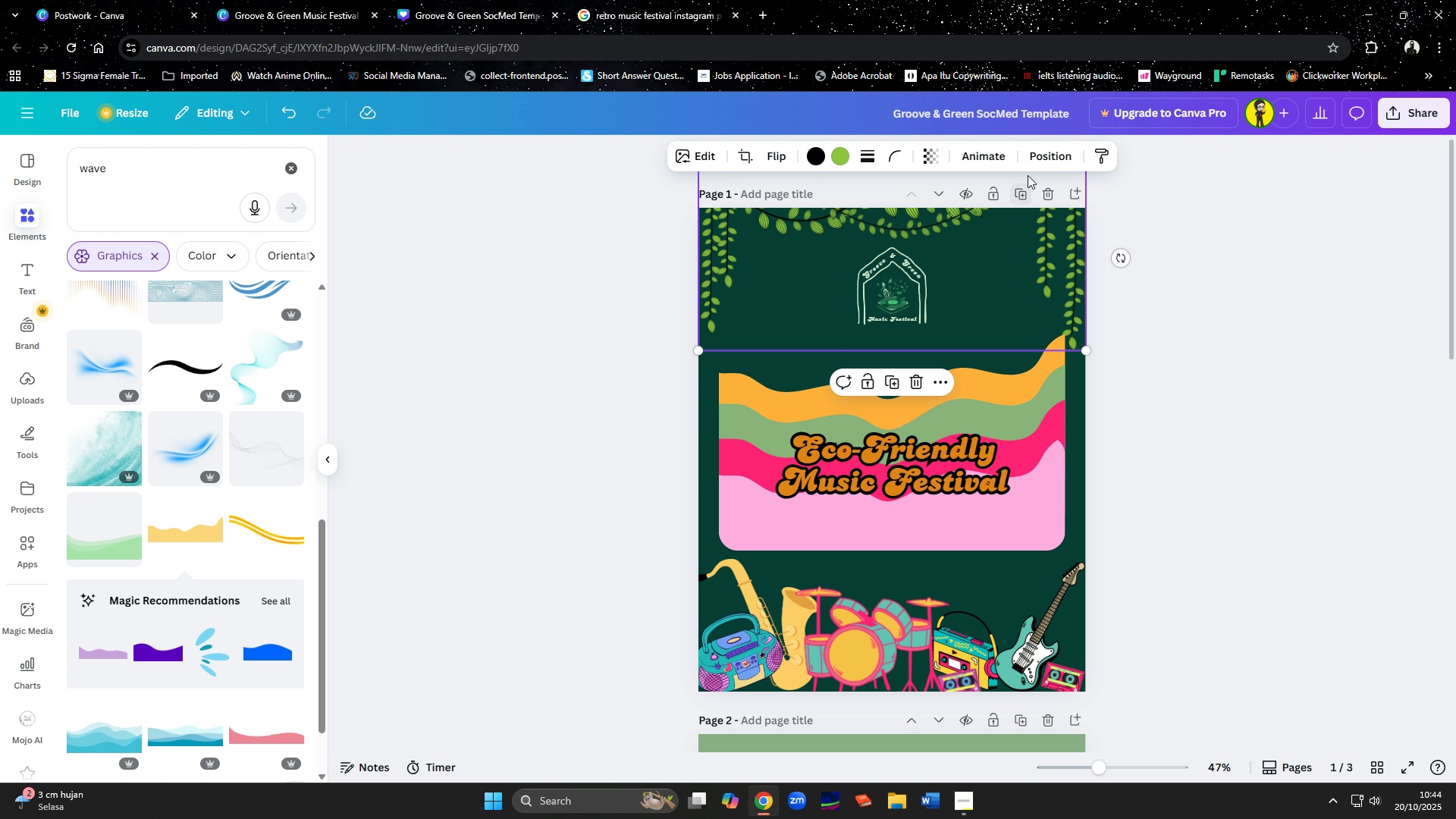 
left_click([1039, 154])
 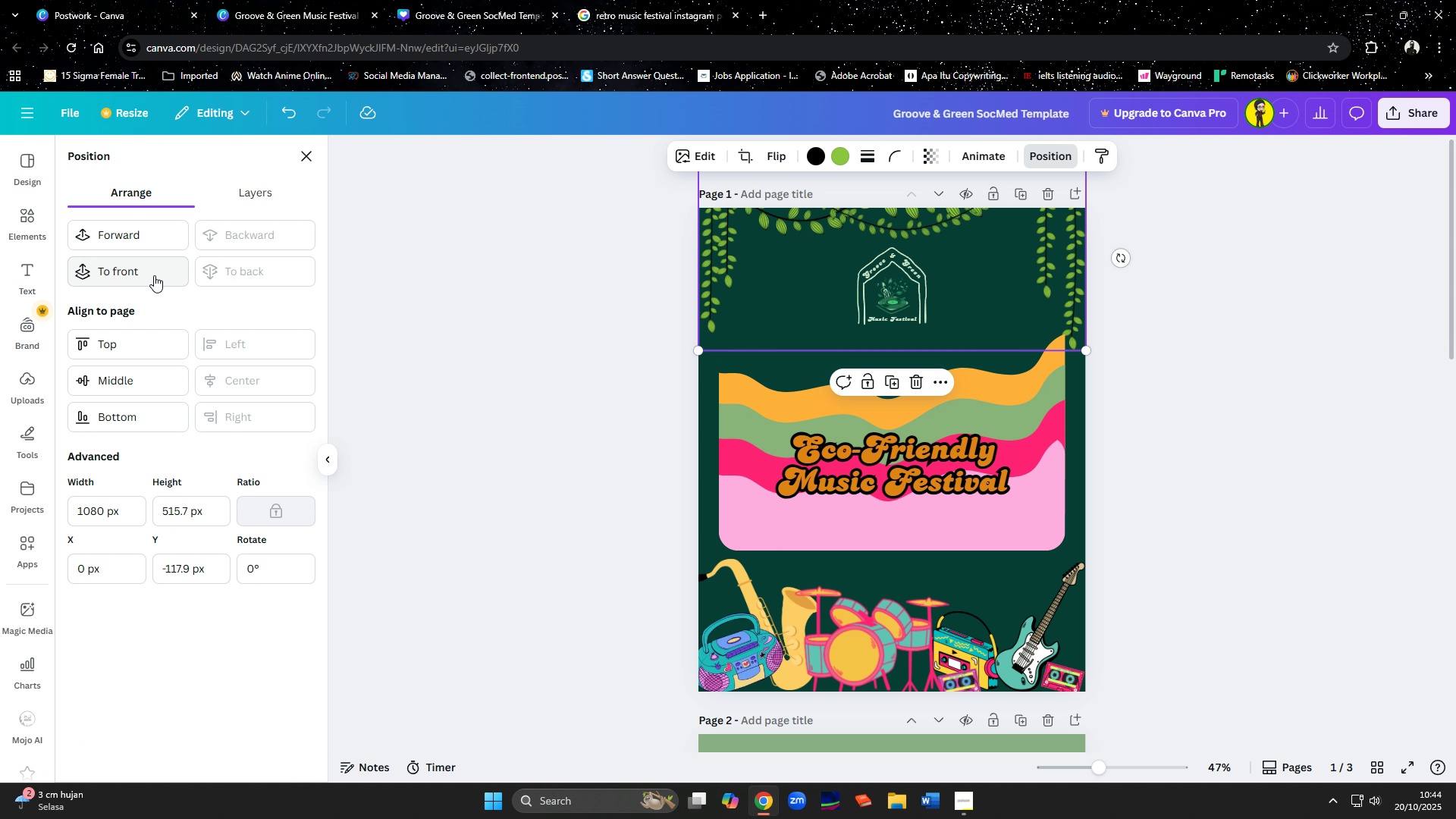 
left_click([153, 275])
 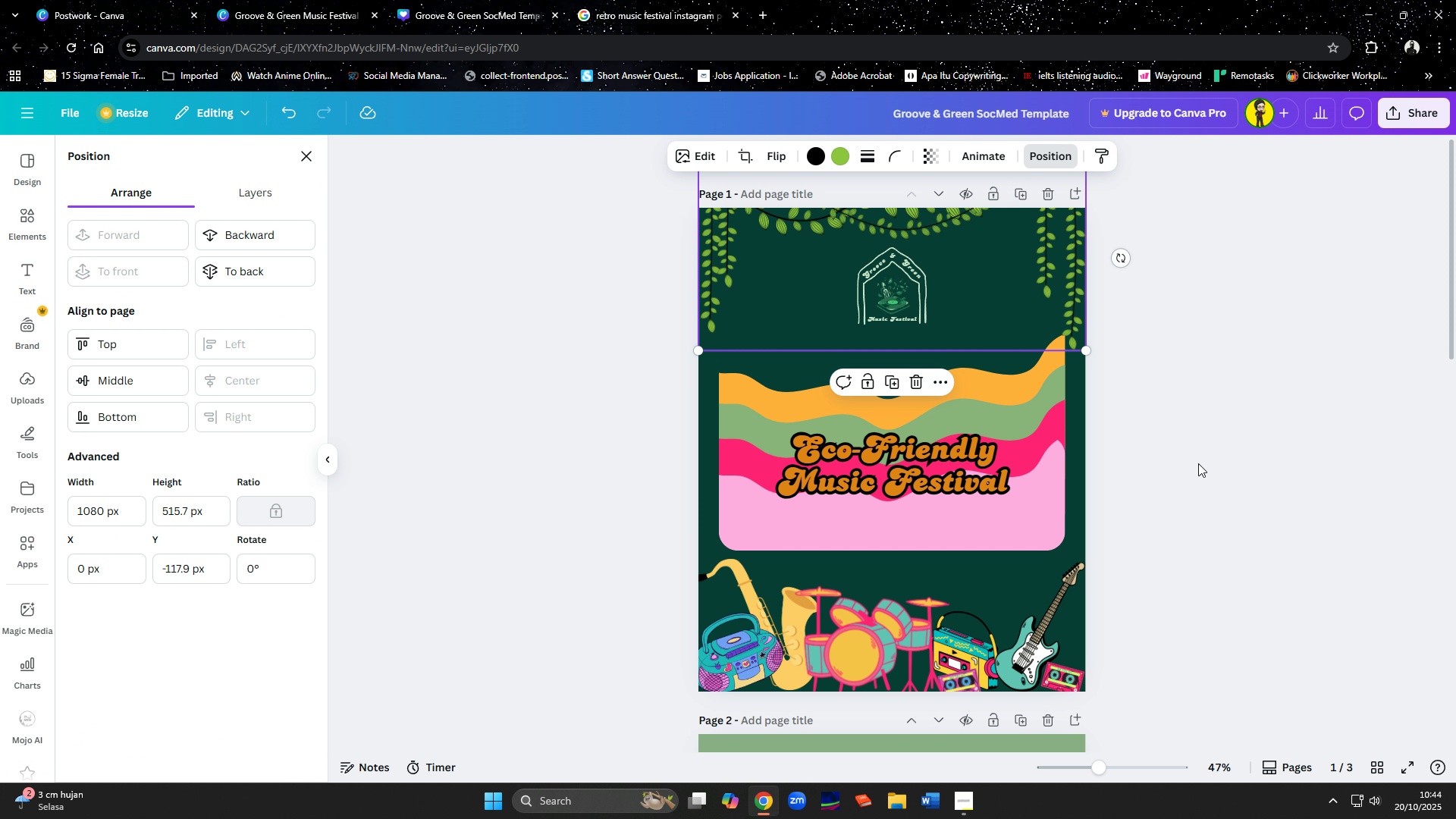 
left_click([1200, 463])
 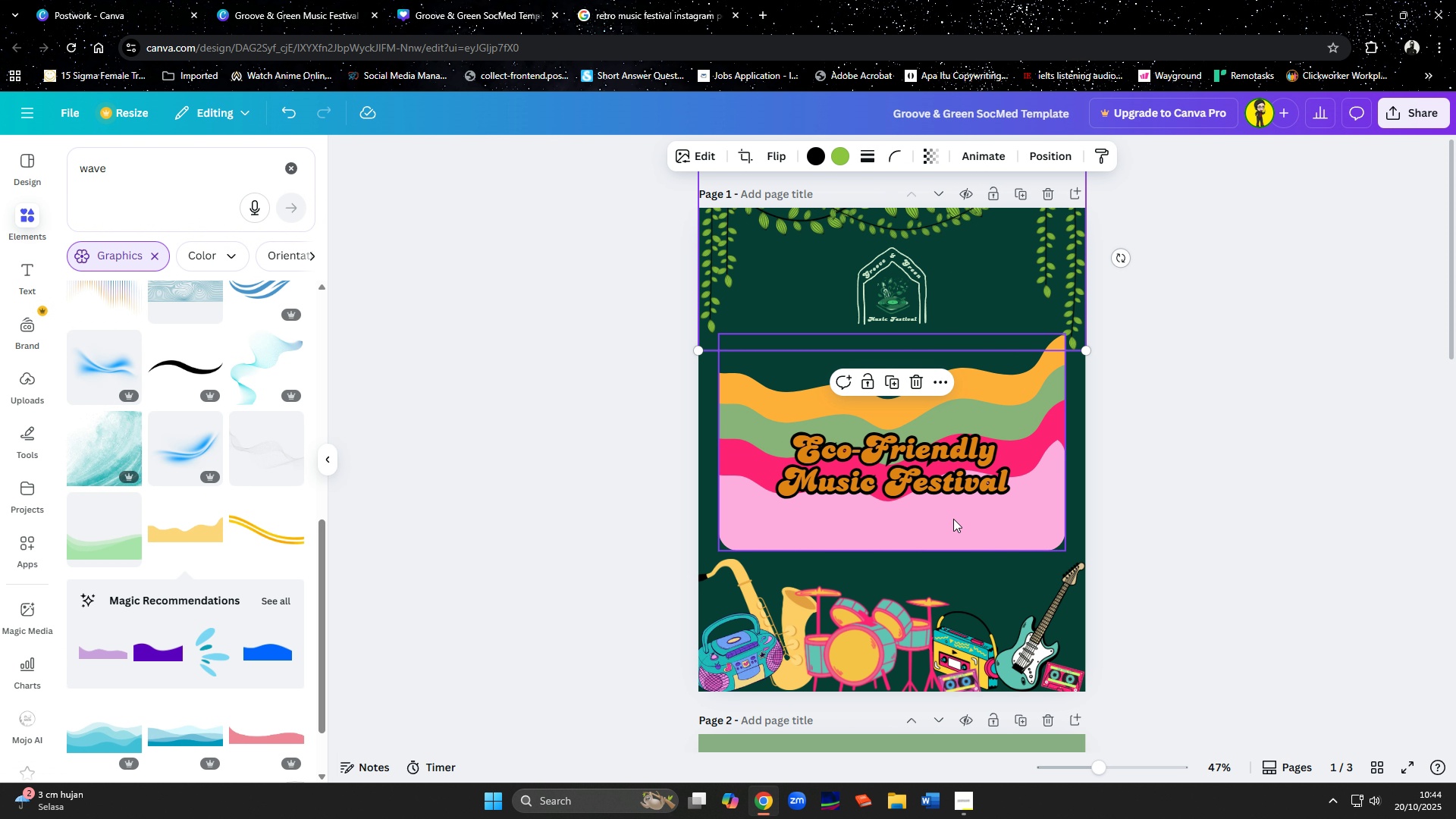 
left_click([953, 519])
 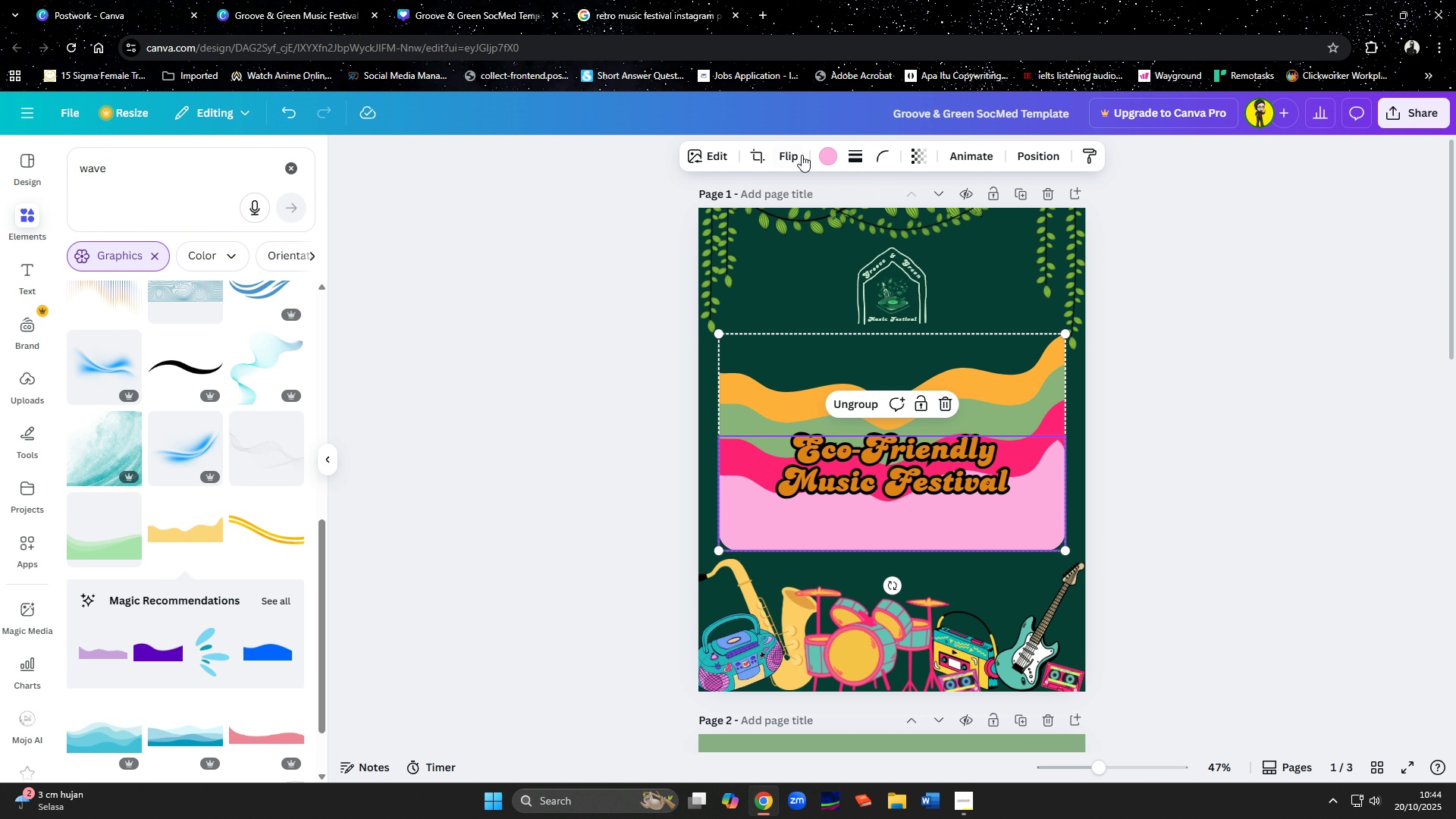 
left_click([791, 155])
 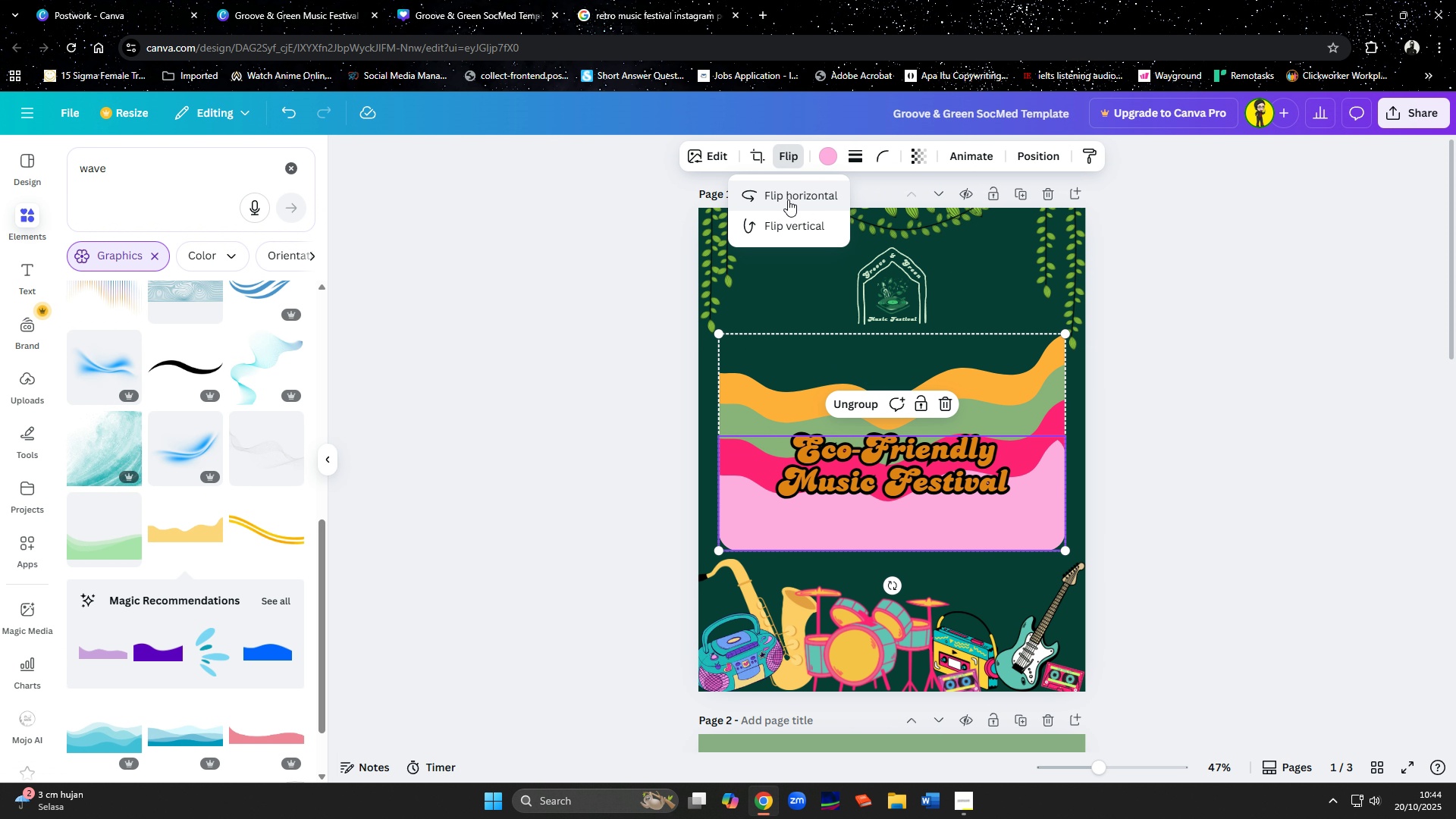 
left_click([788, 199])
 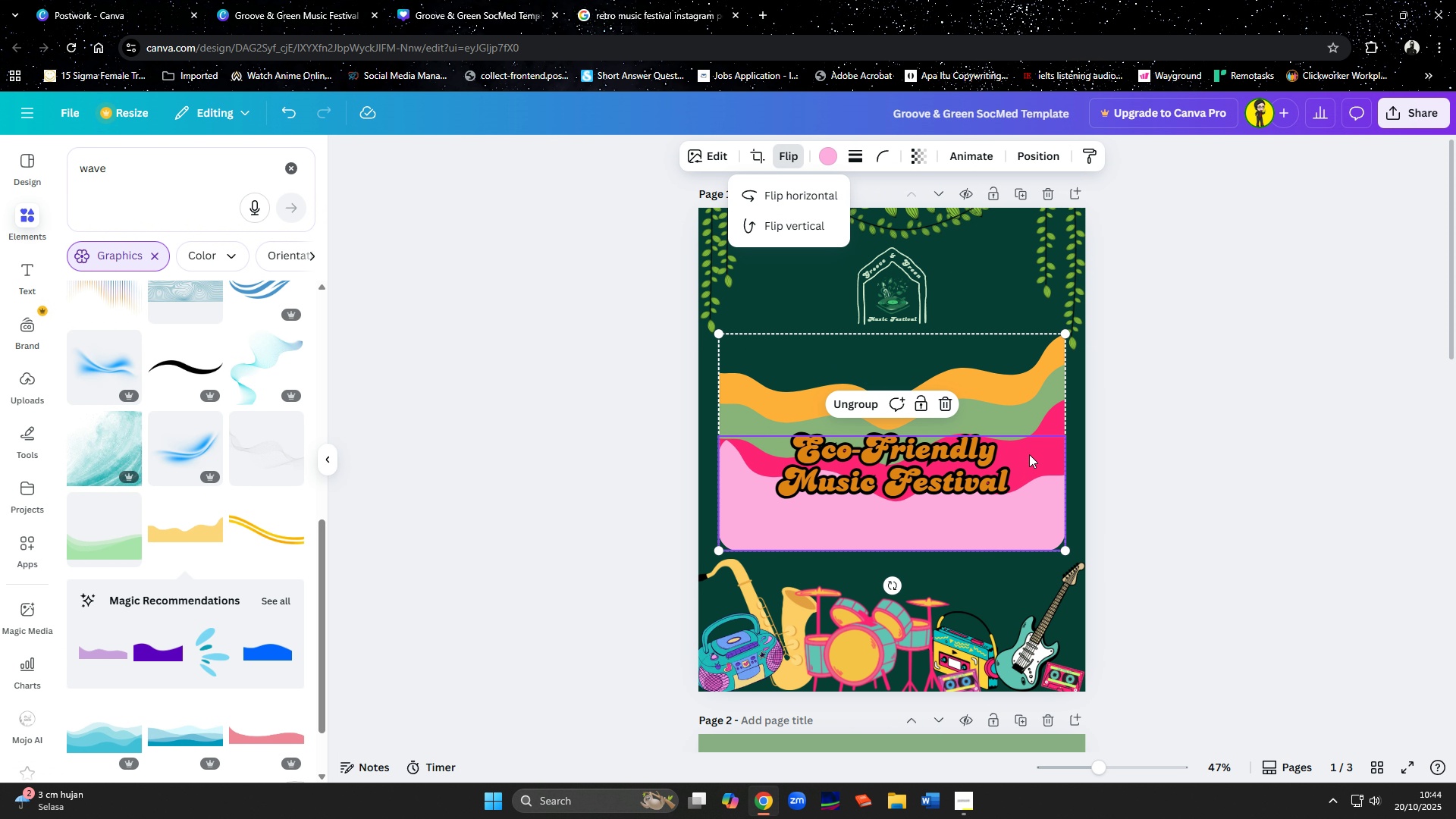 
left_click([1031, 459])
 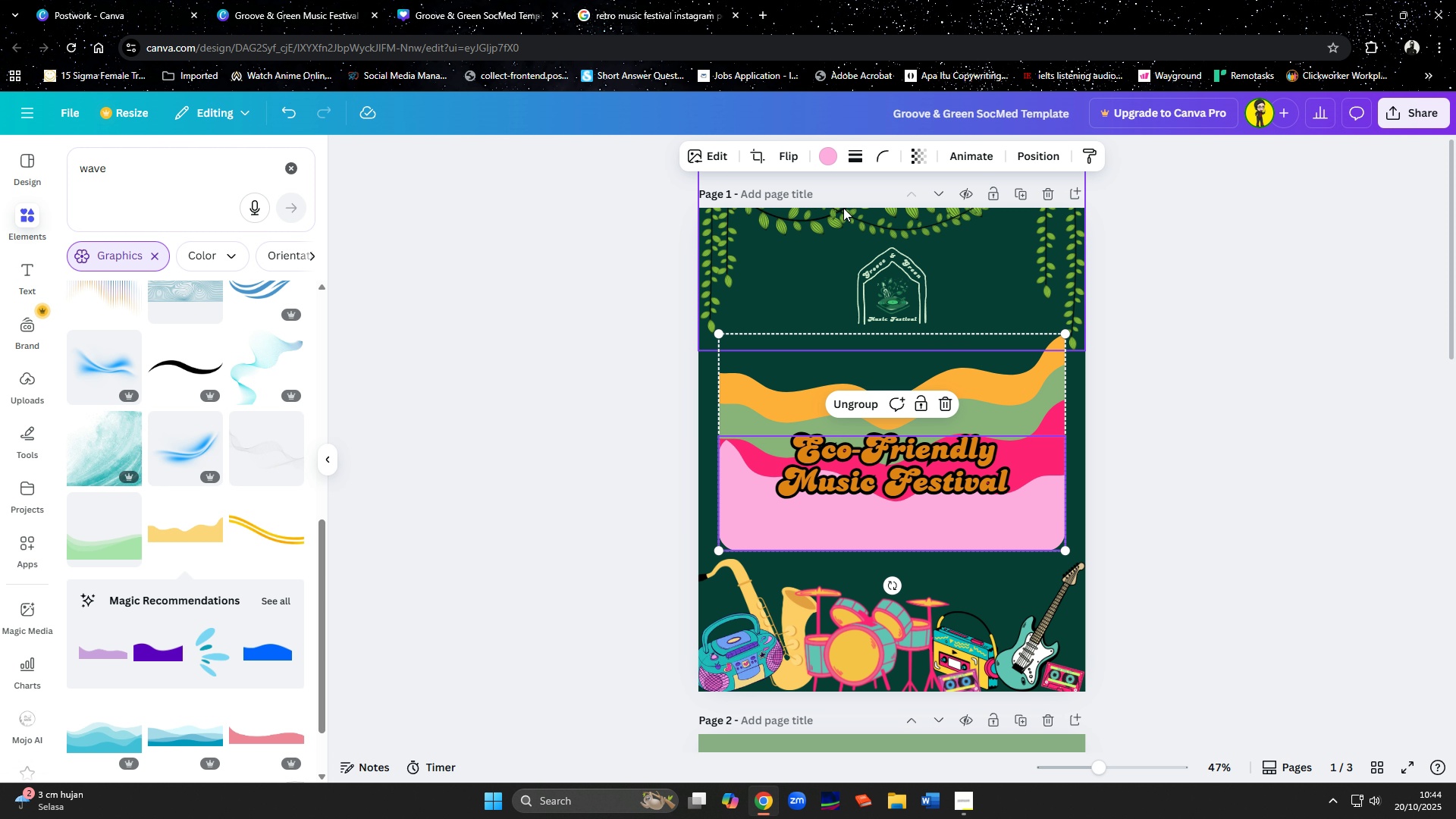 
left_click([779, 159])
 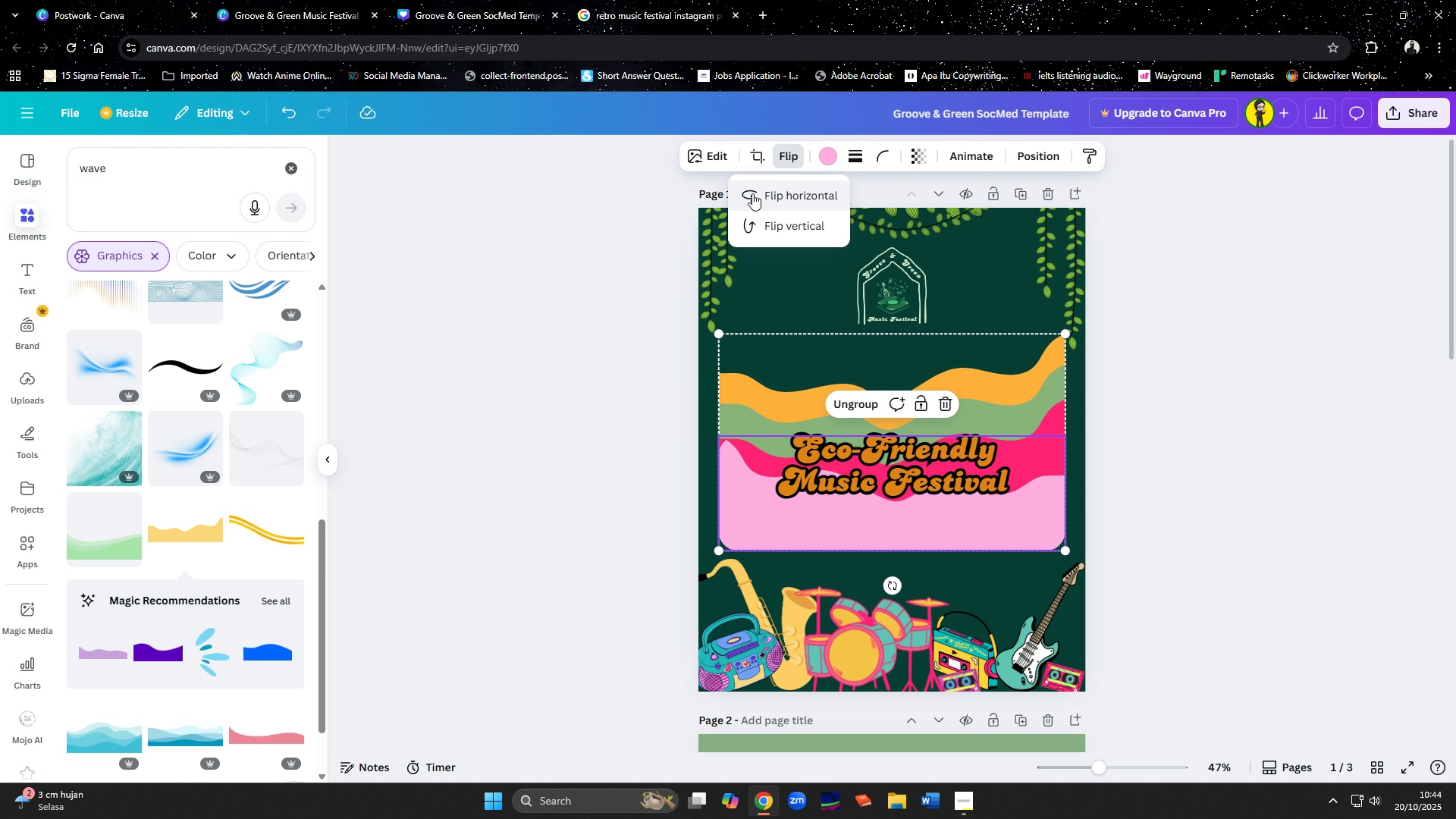 
double_click([752, 193])
 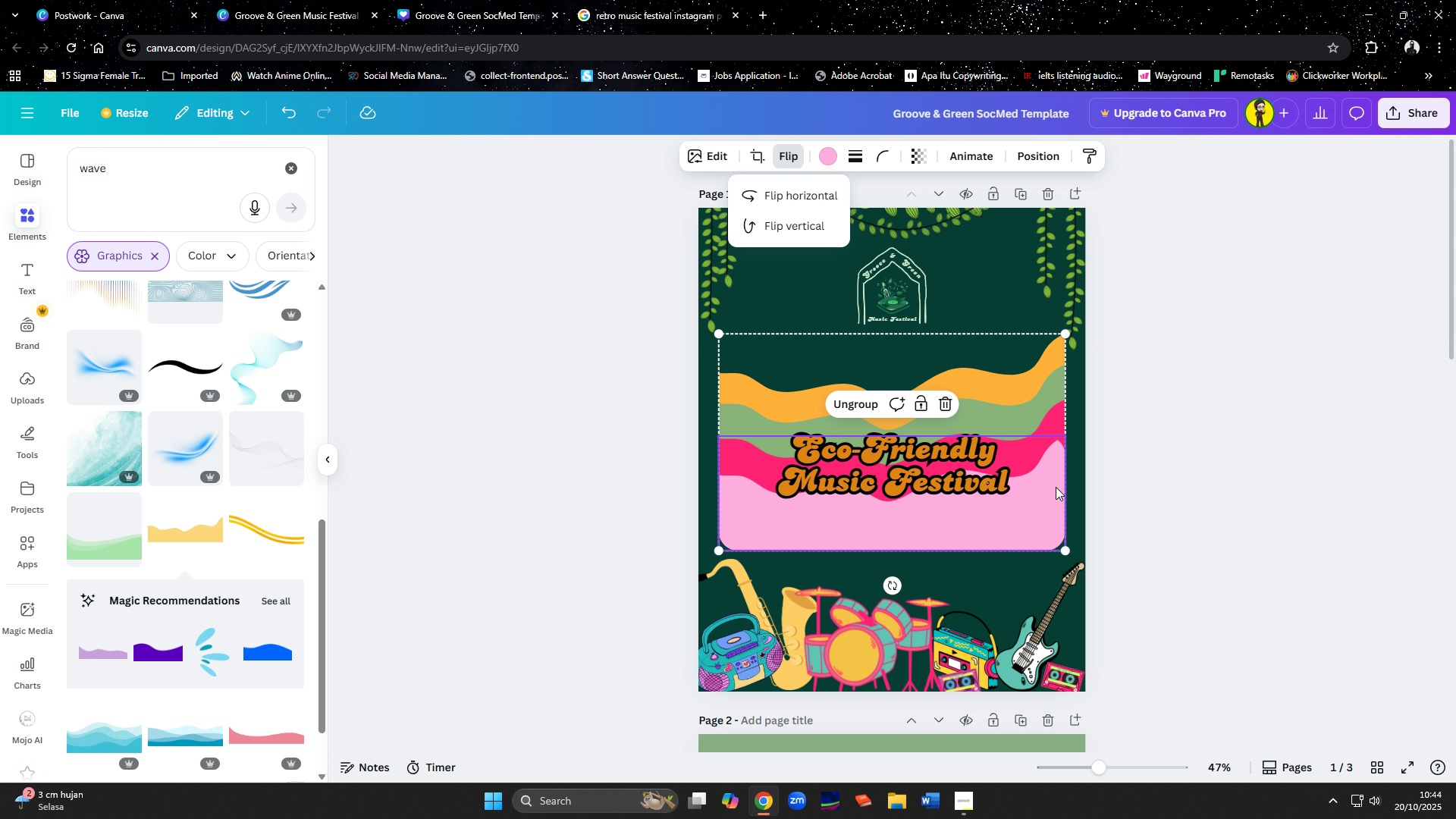 
left_click([1057, 499])
 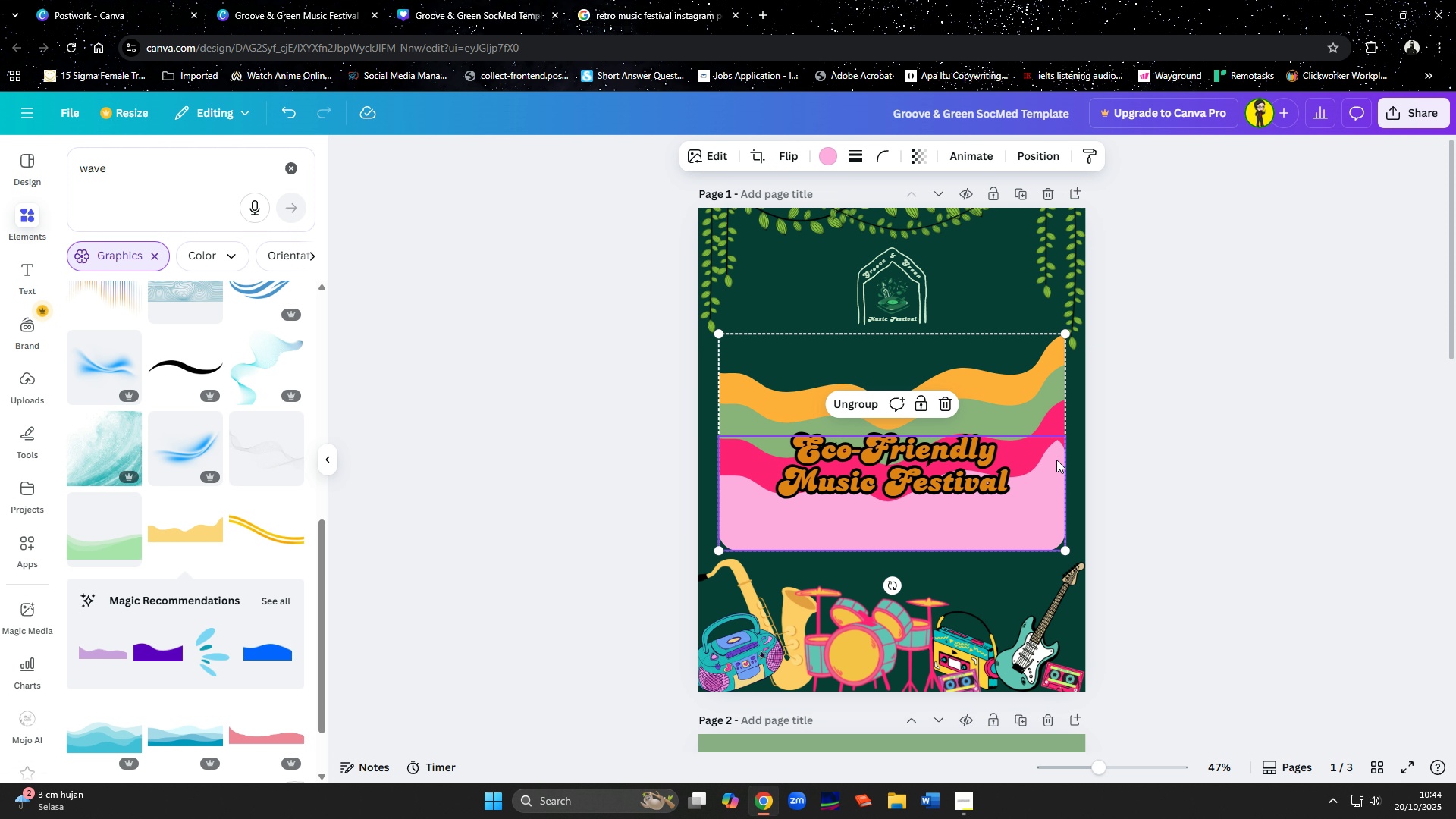 
hold_key(key=ShiftLeft, duration=0.86)
 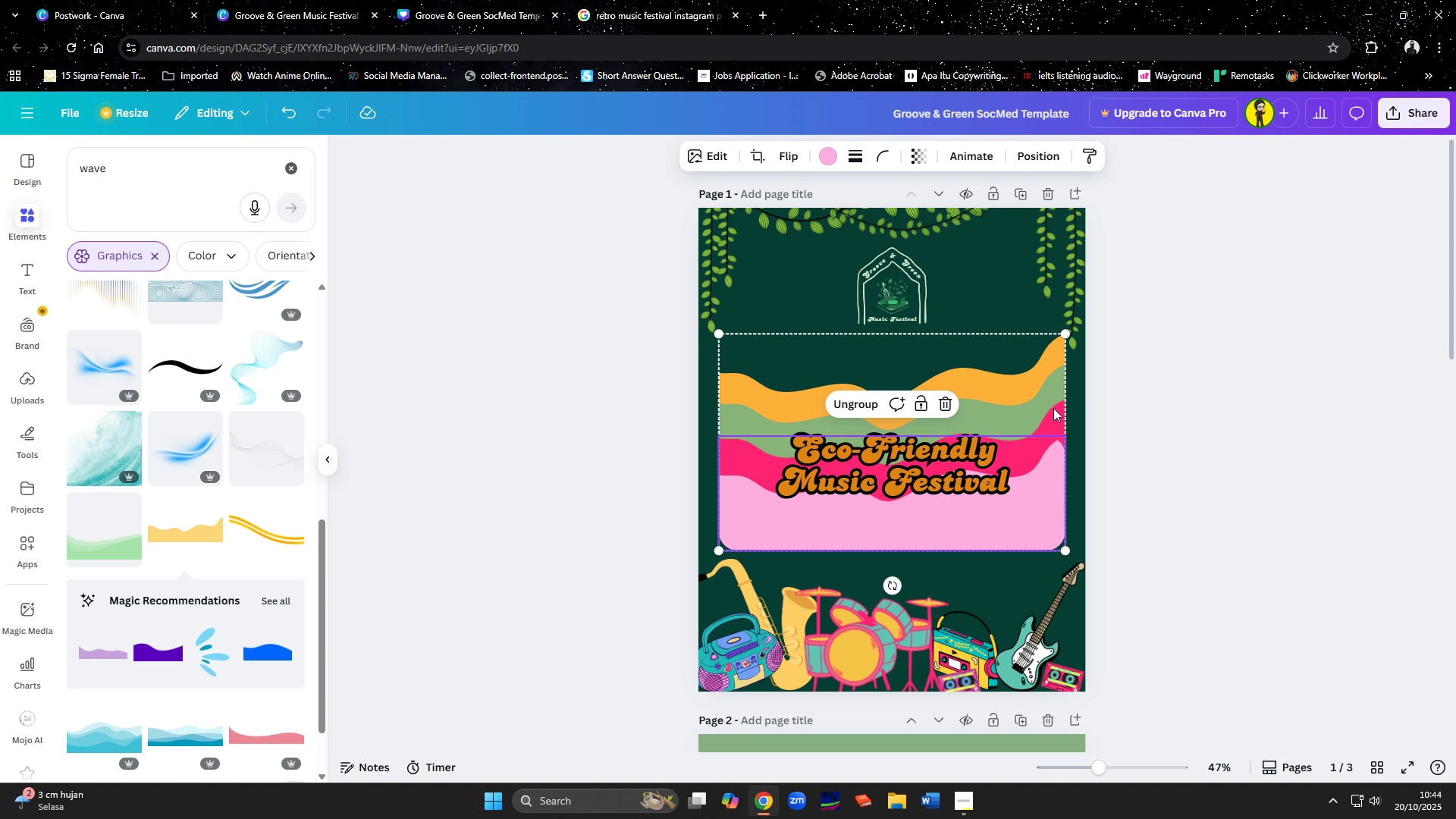 
left_click([1053, 408])
 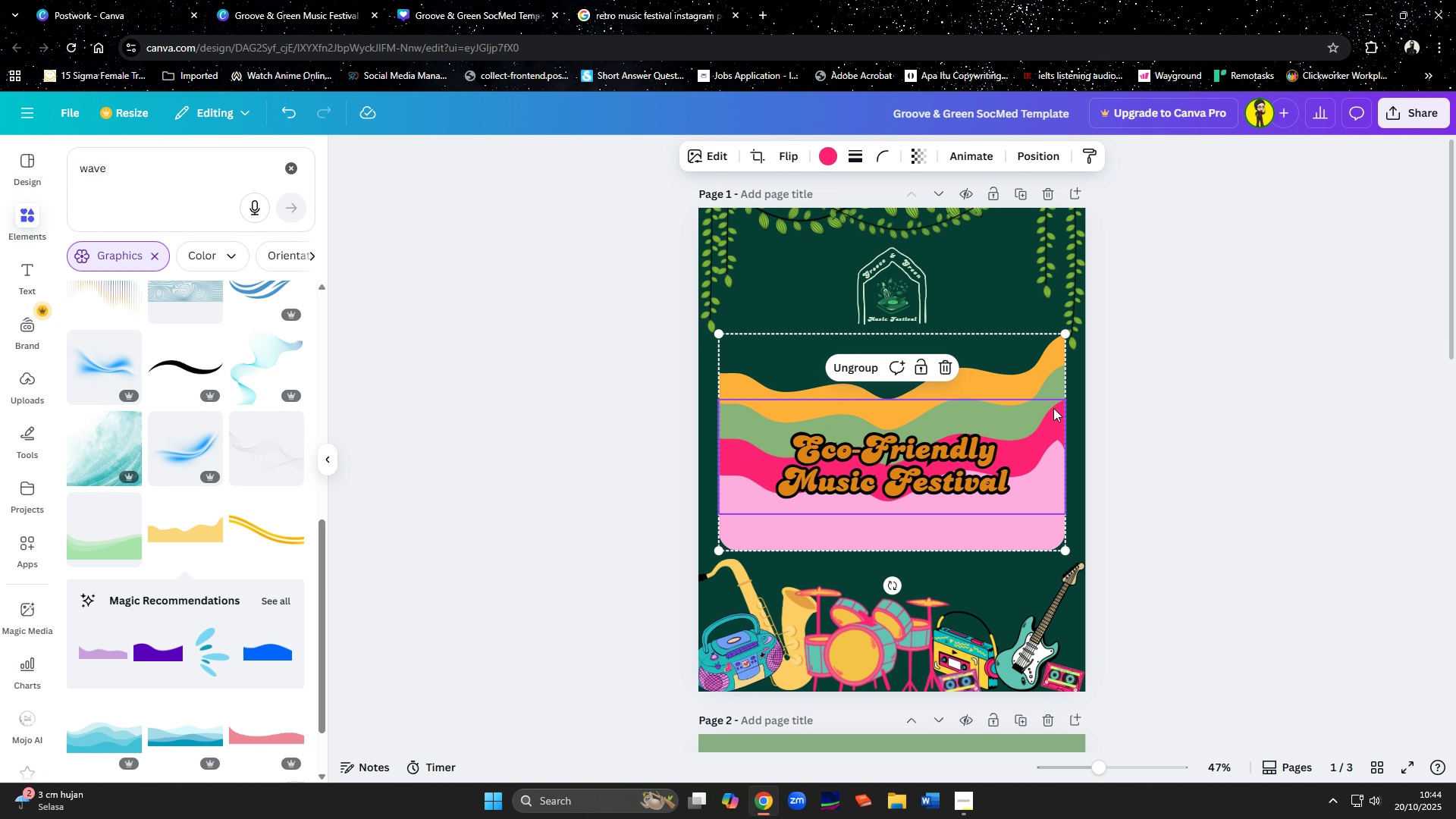 
hold_key(key=ShiftLeft, duration=0.73)
 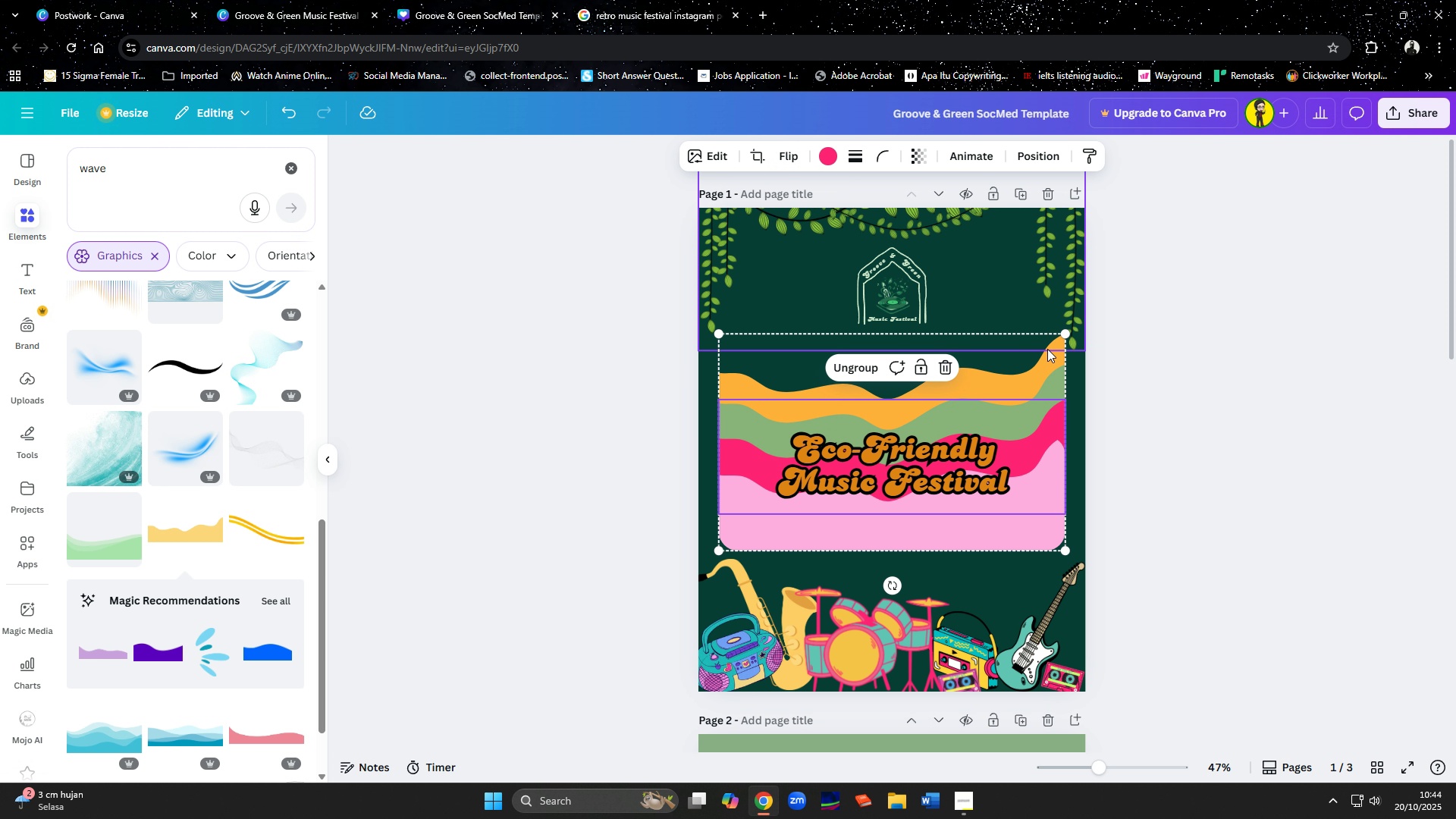 
left_click([1047, 349])
 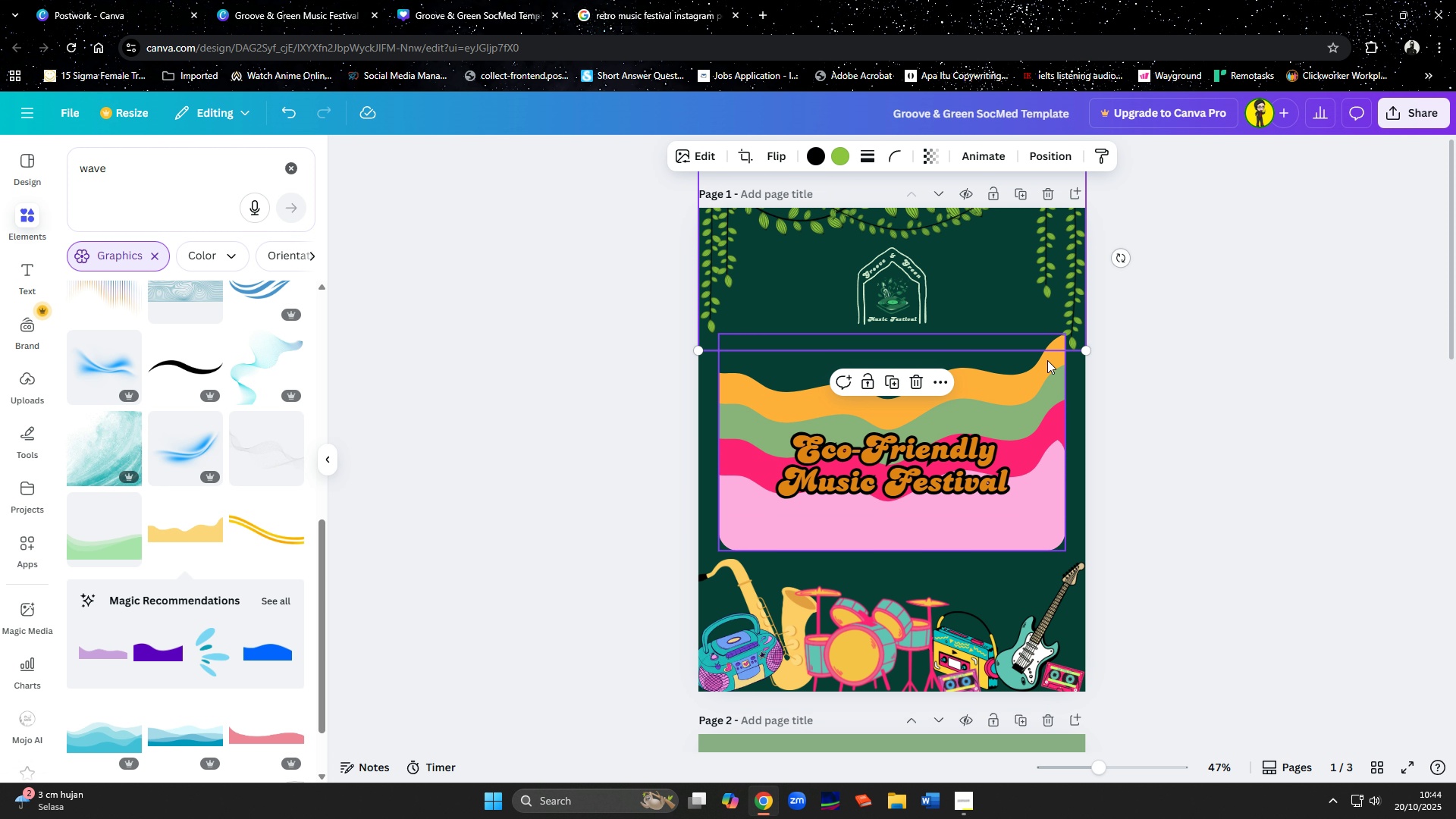 
left_click([1047, 360])
 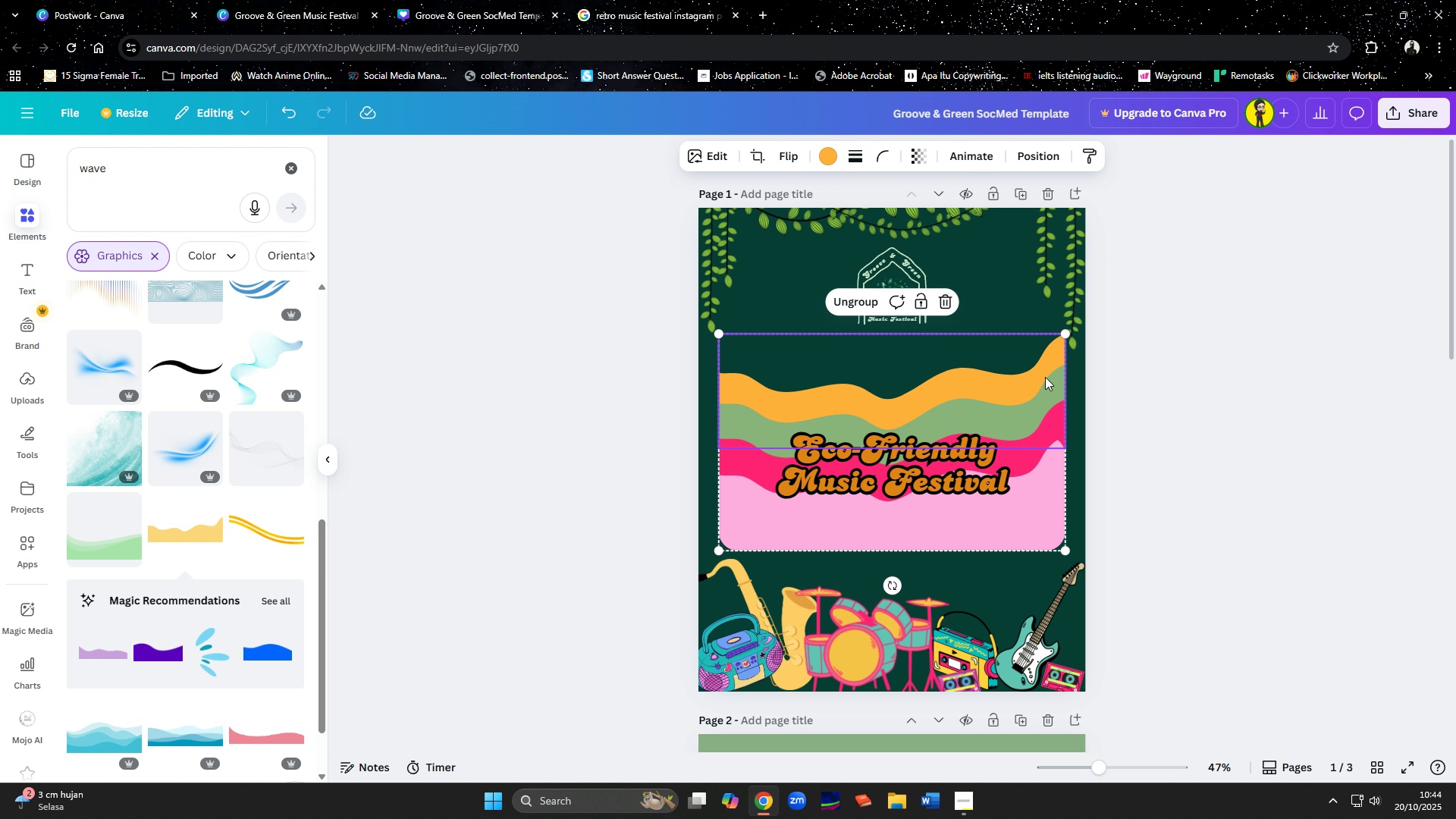 
hold_key(key=ShiftLeft, duration=1.01)
left_click([1041, 405])
 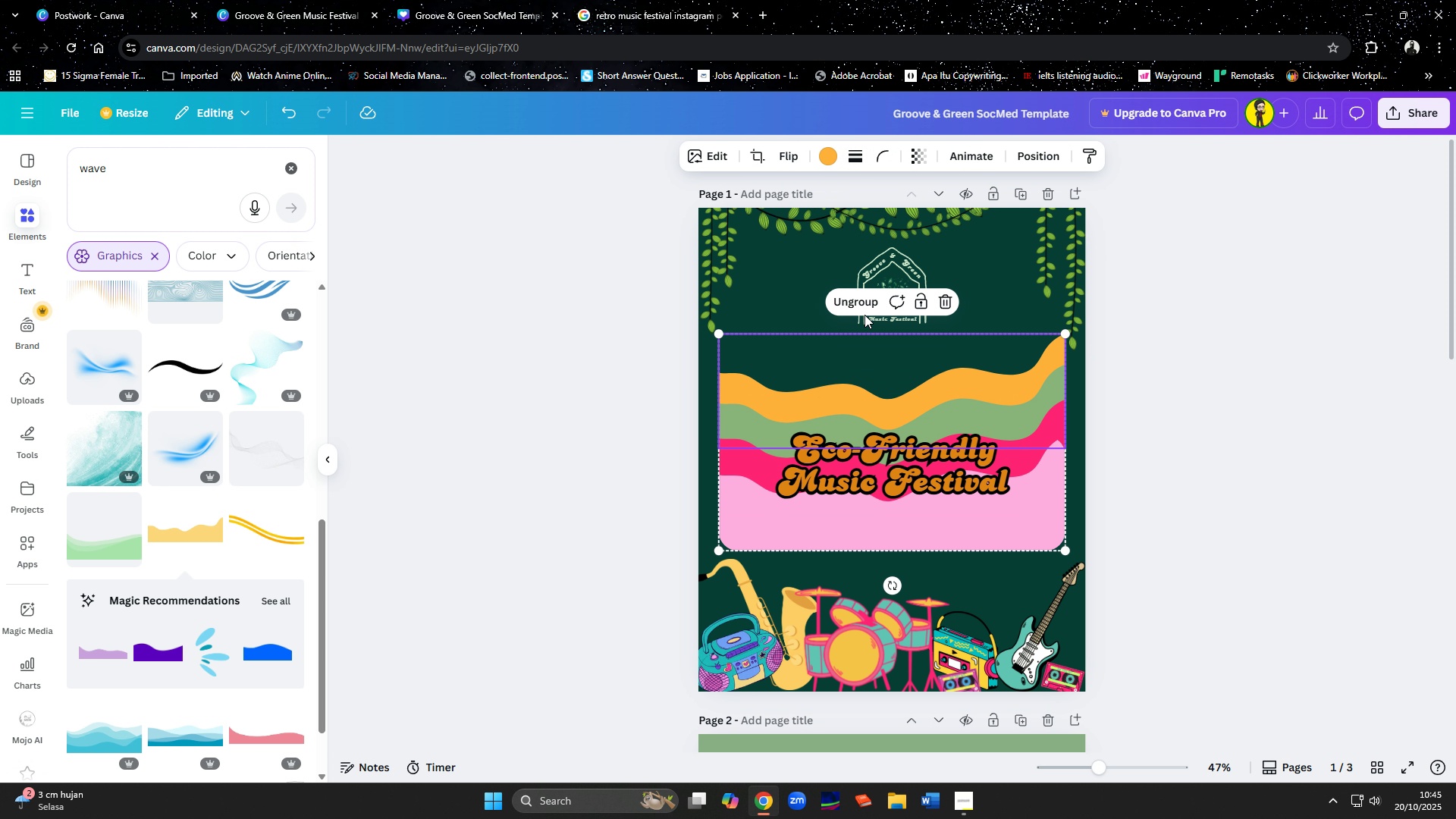 
left_click([864, 305])
 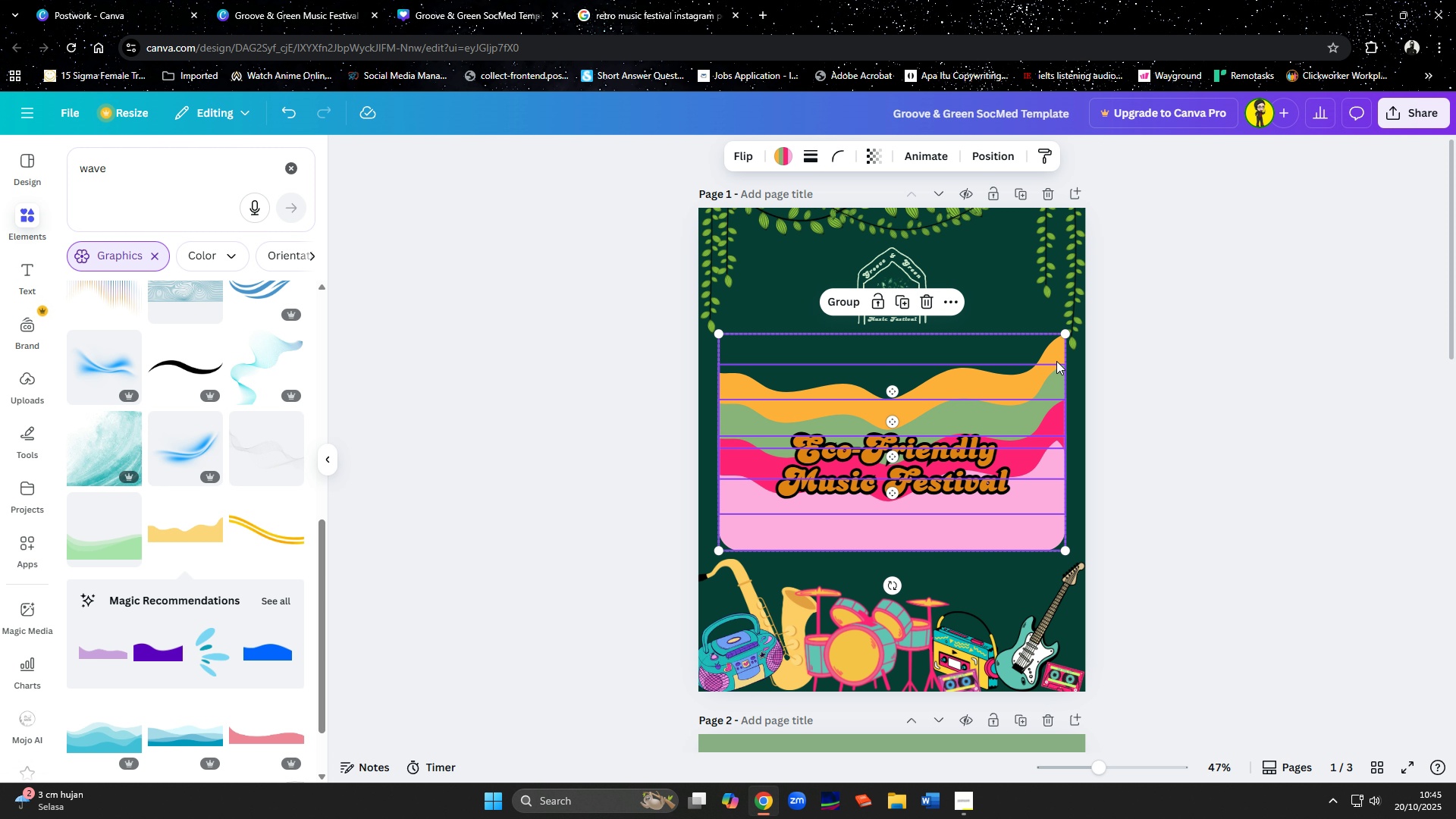 
left_click([1059, 353])
 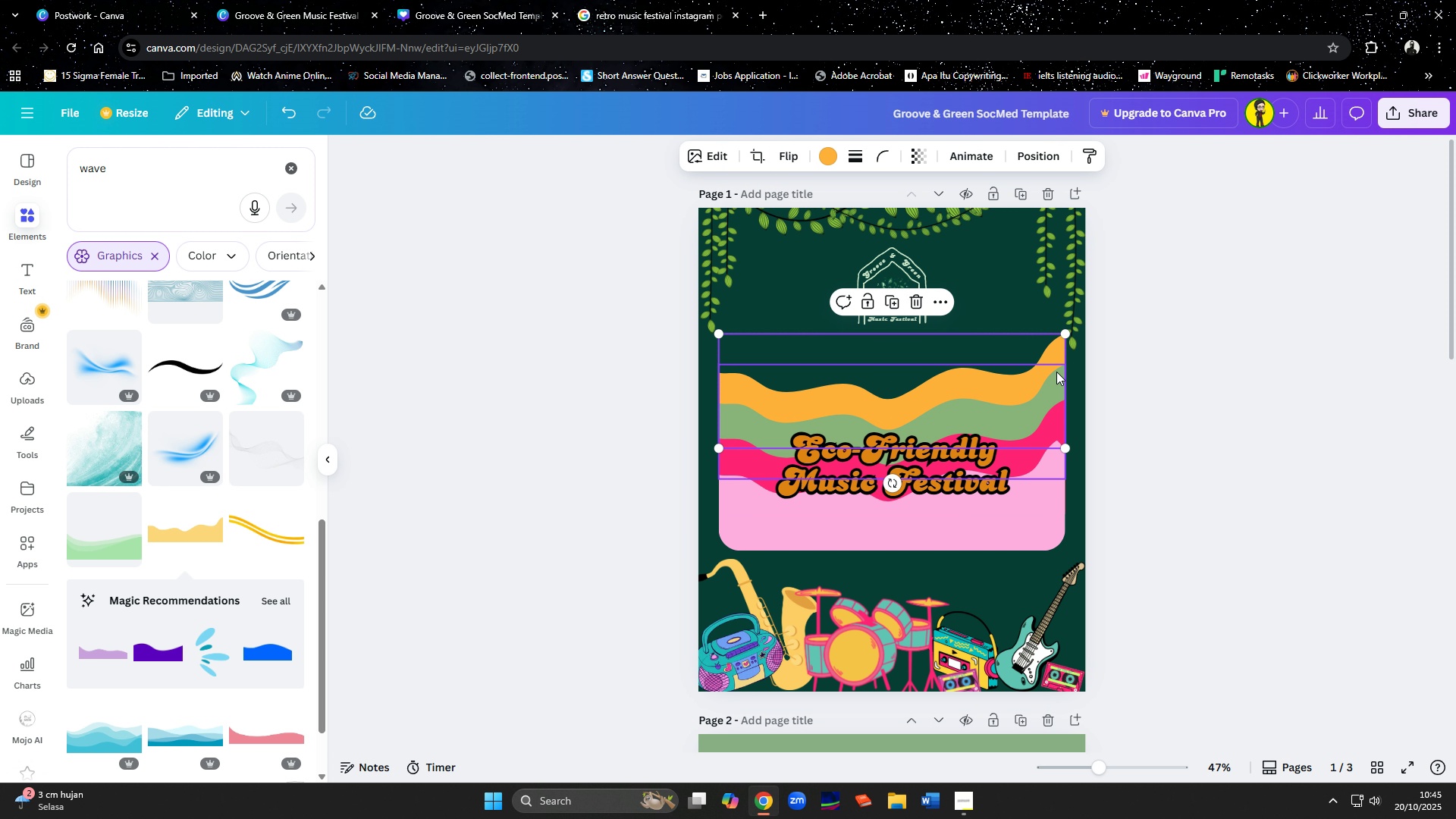 
hold_key(key=ShiftLeft, duration=1.53)
left_click([1049, 389])
 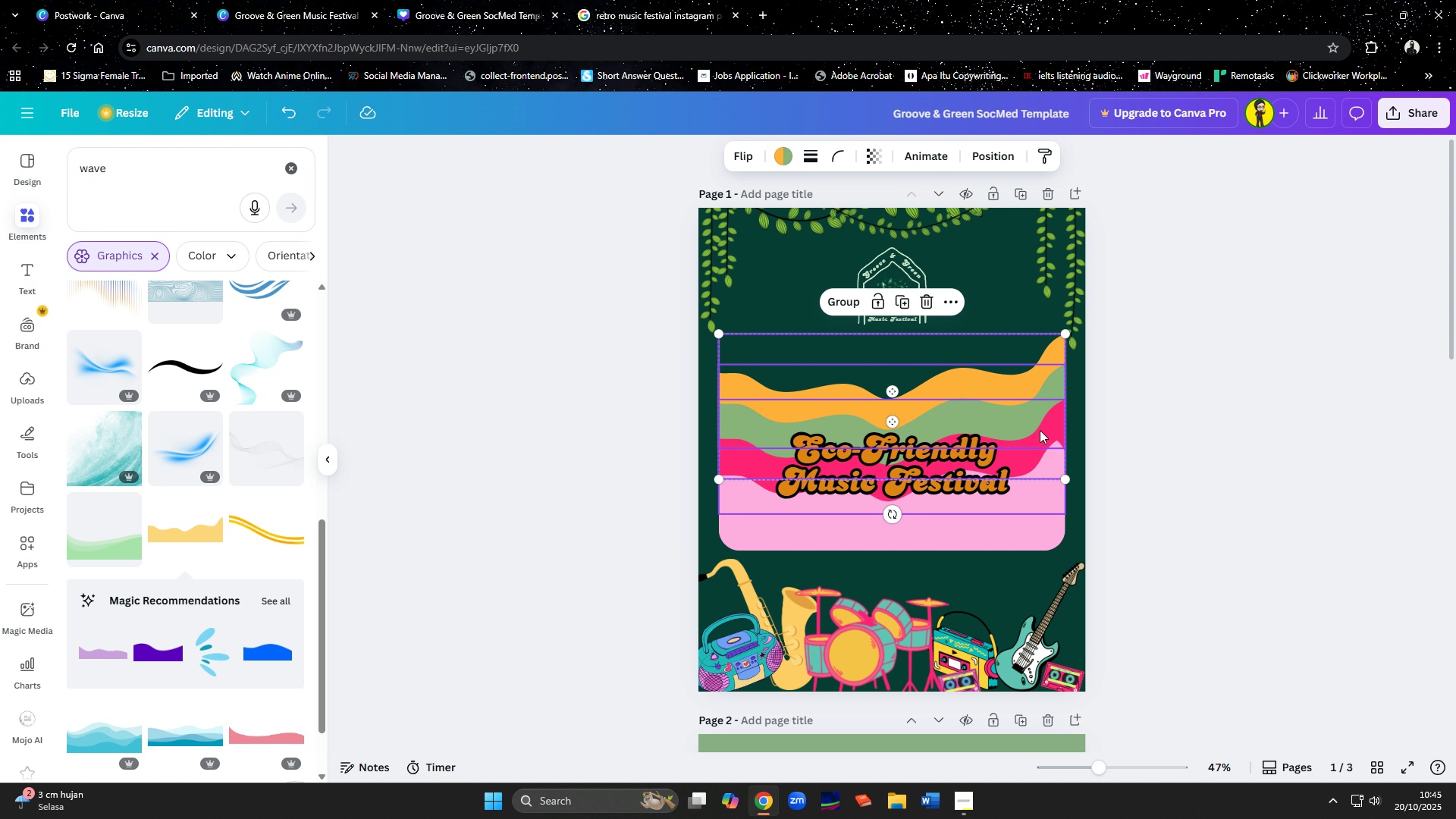 
left_click([1040, 430])
 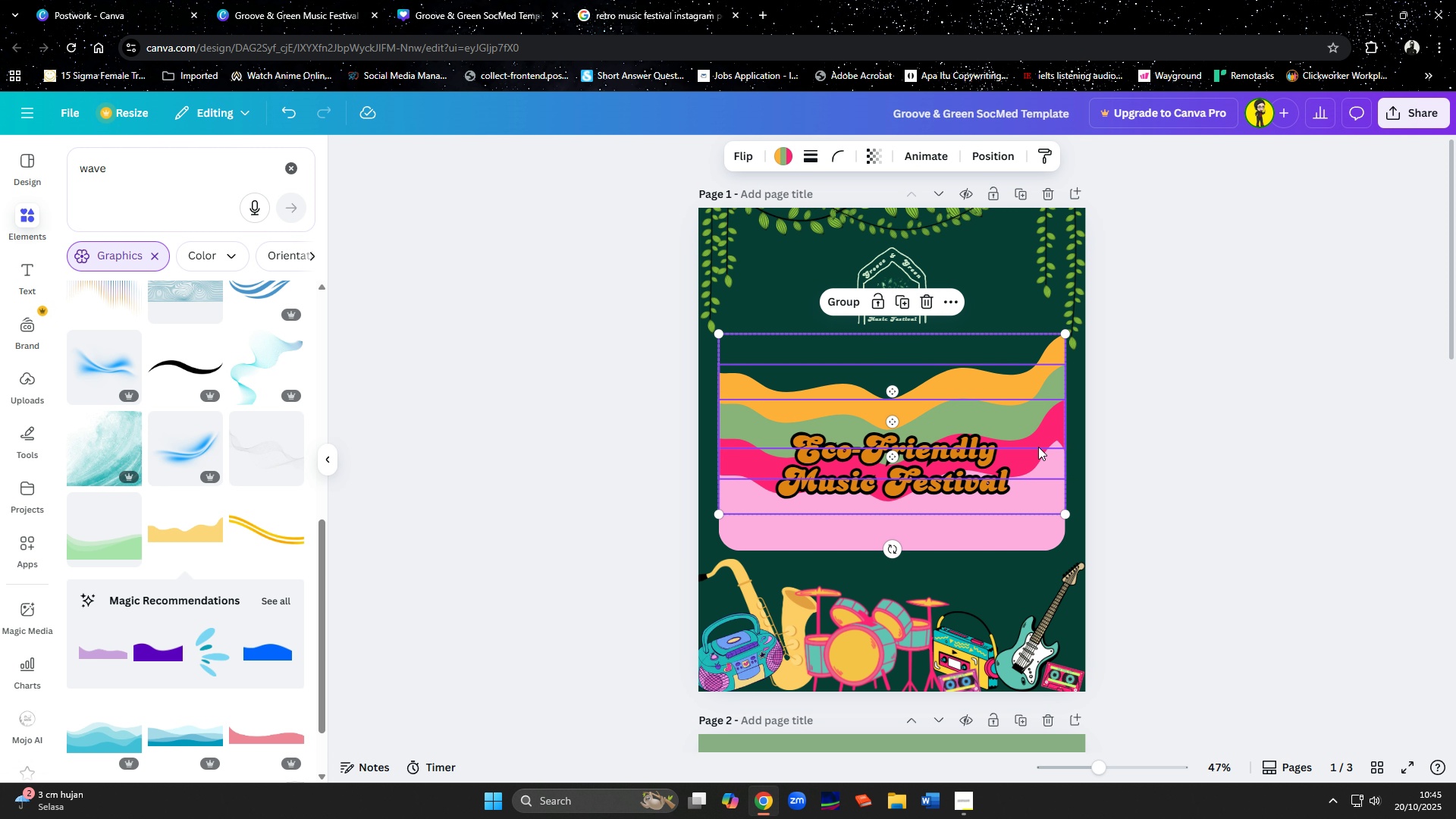 
hold_key(key=ShiftLeft, duration=0.87)
left_click([1030, 531])
 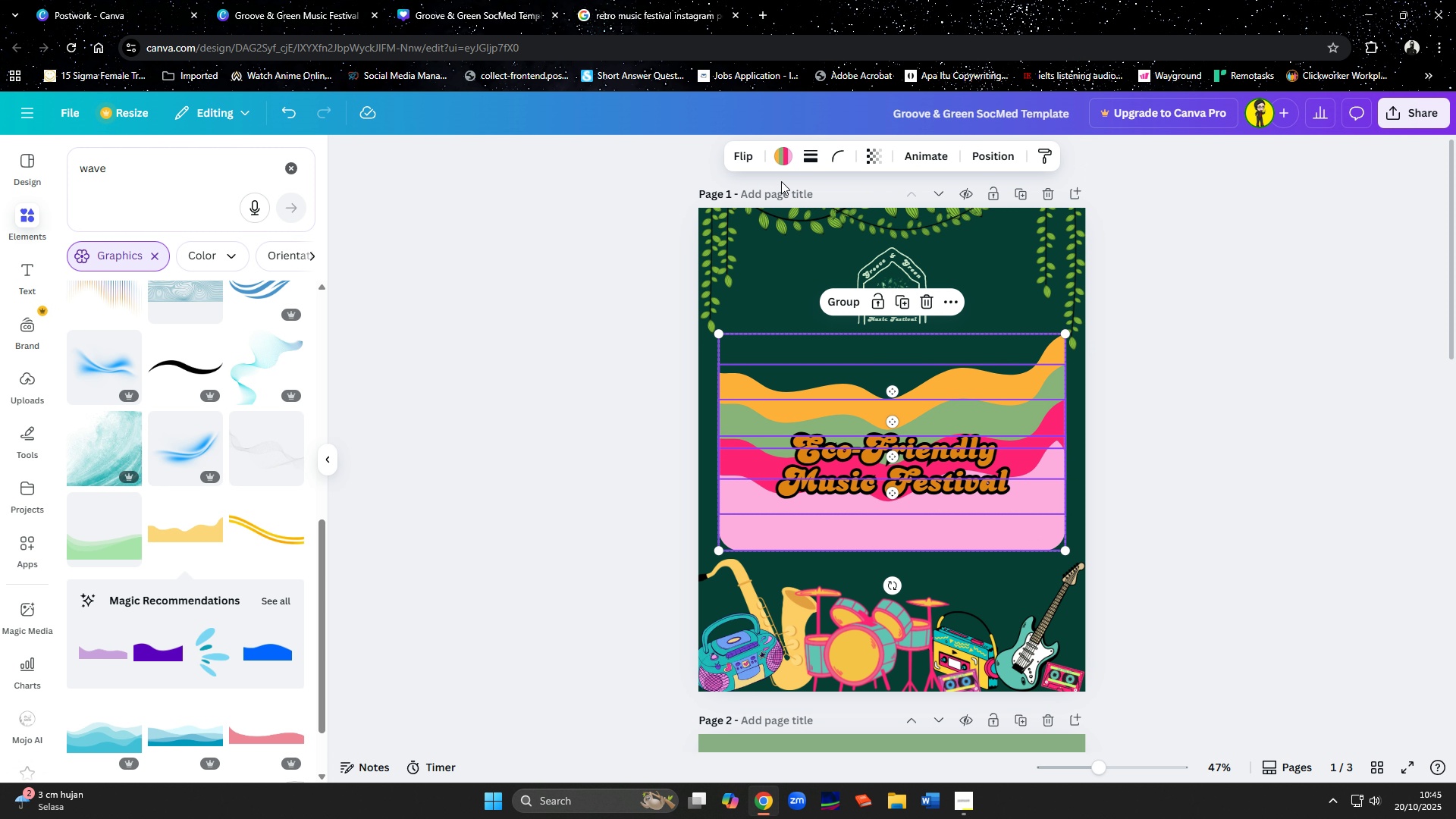 
left_click([741, 157])
 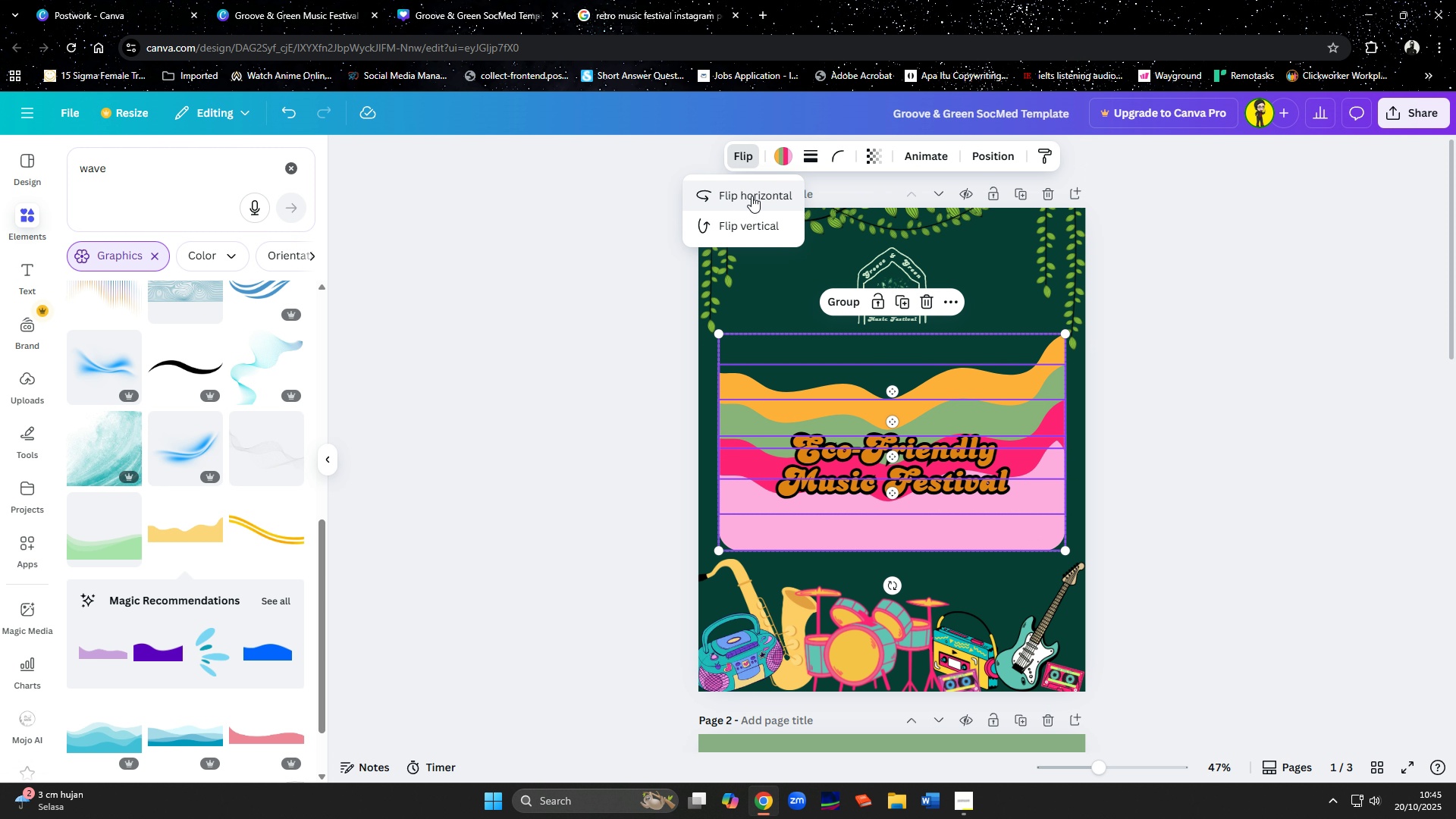 
left_click([752, 196])
 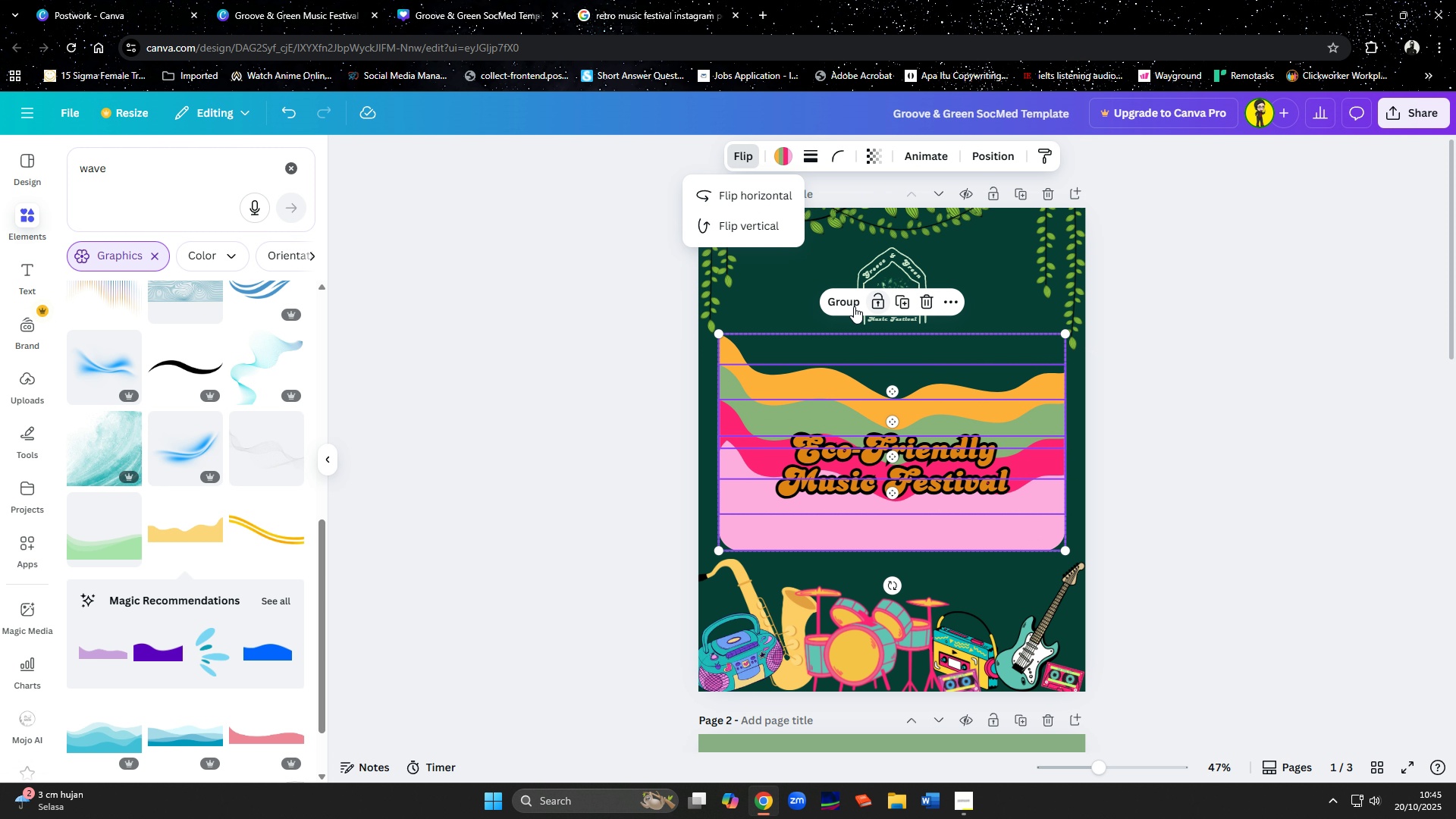 
double_click([1177, 527])
 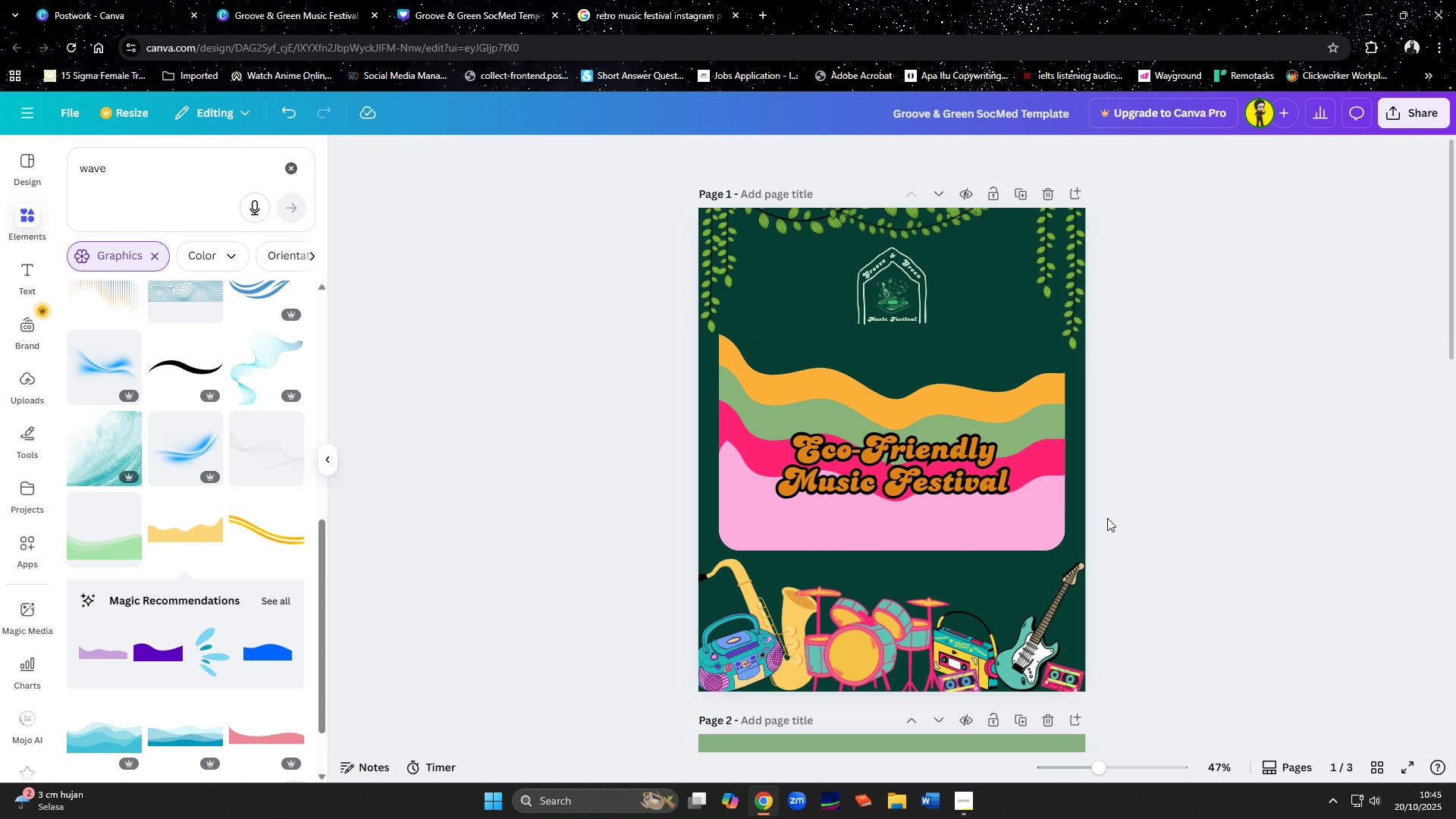 
mouse_move([975, 475])
 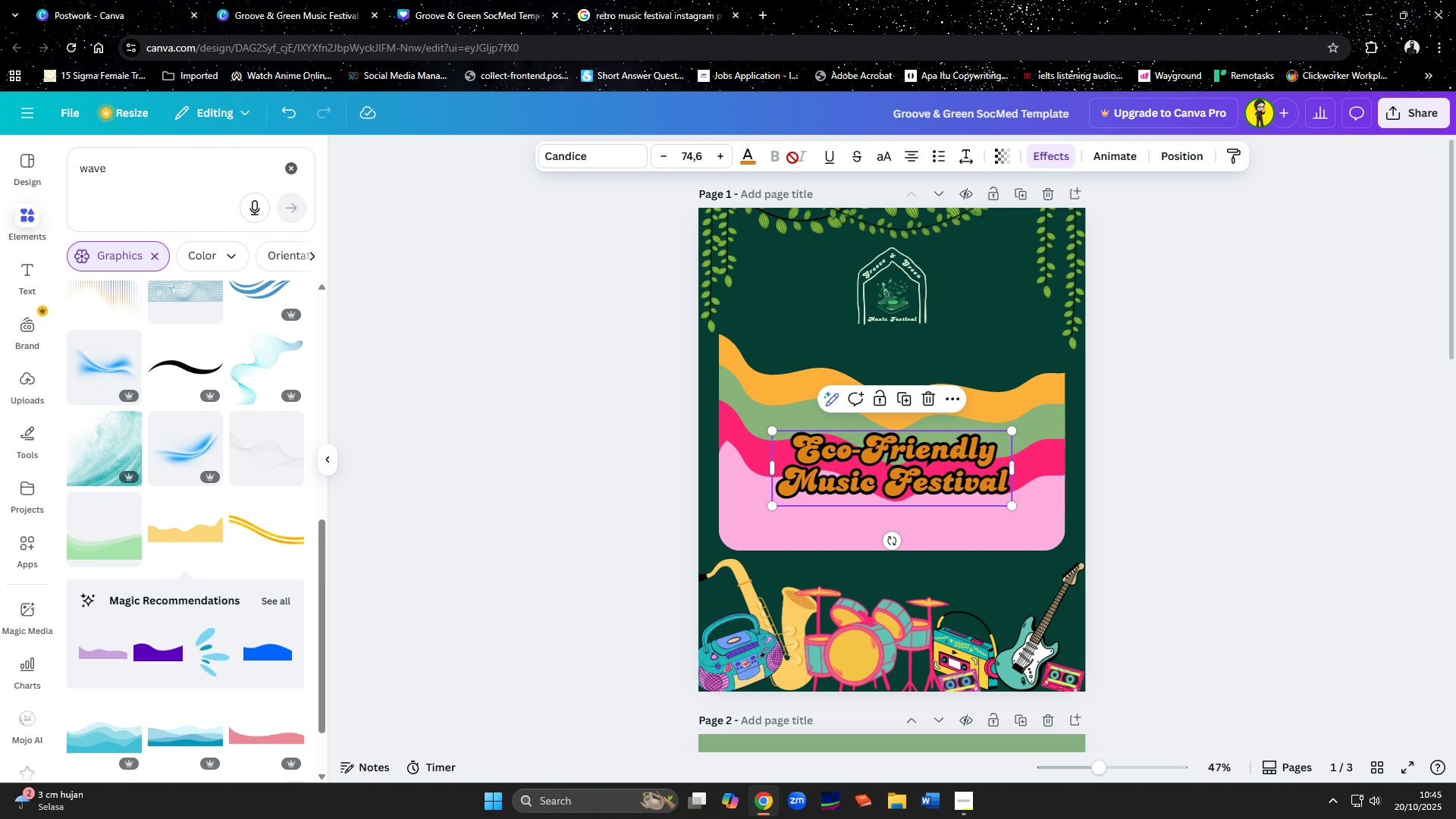 
left_click([745, 158])
 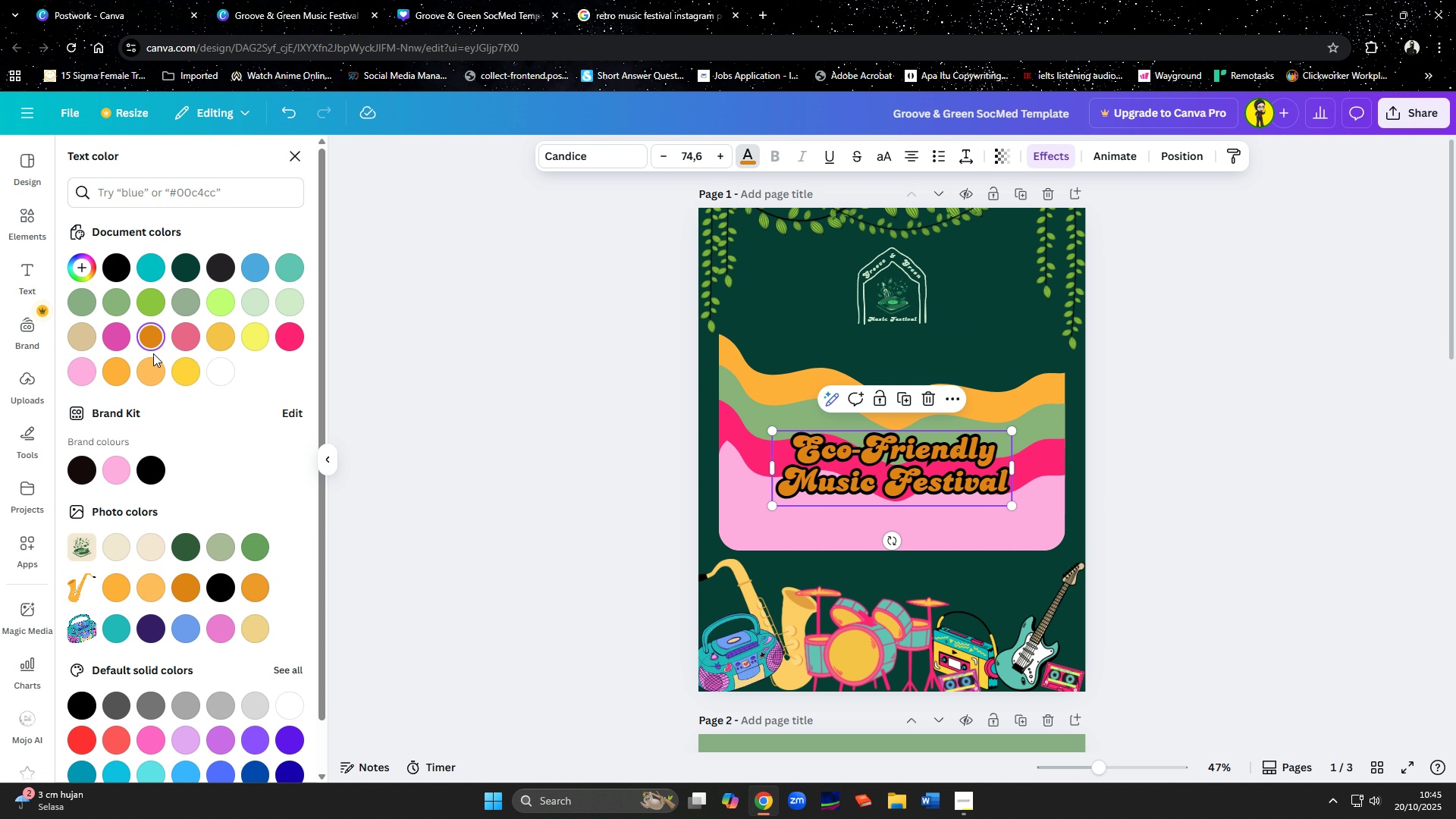 
left_click([191, 377])
 